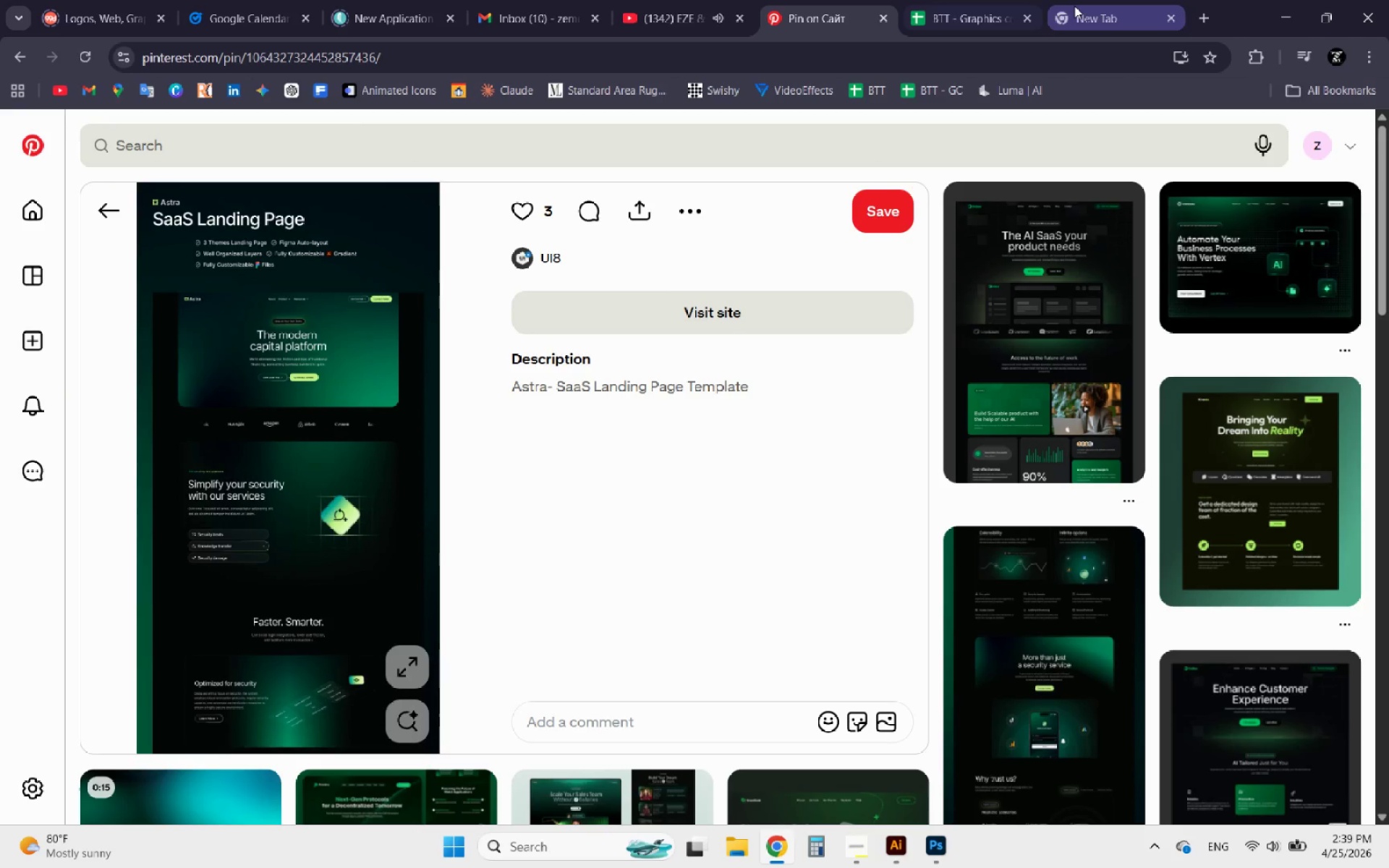 
left_click([1074, 6])
 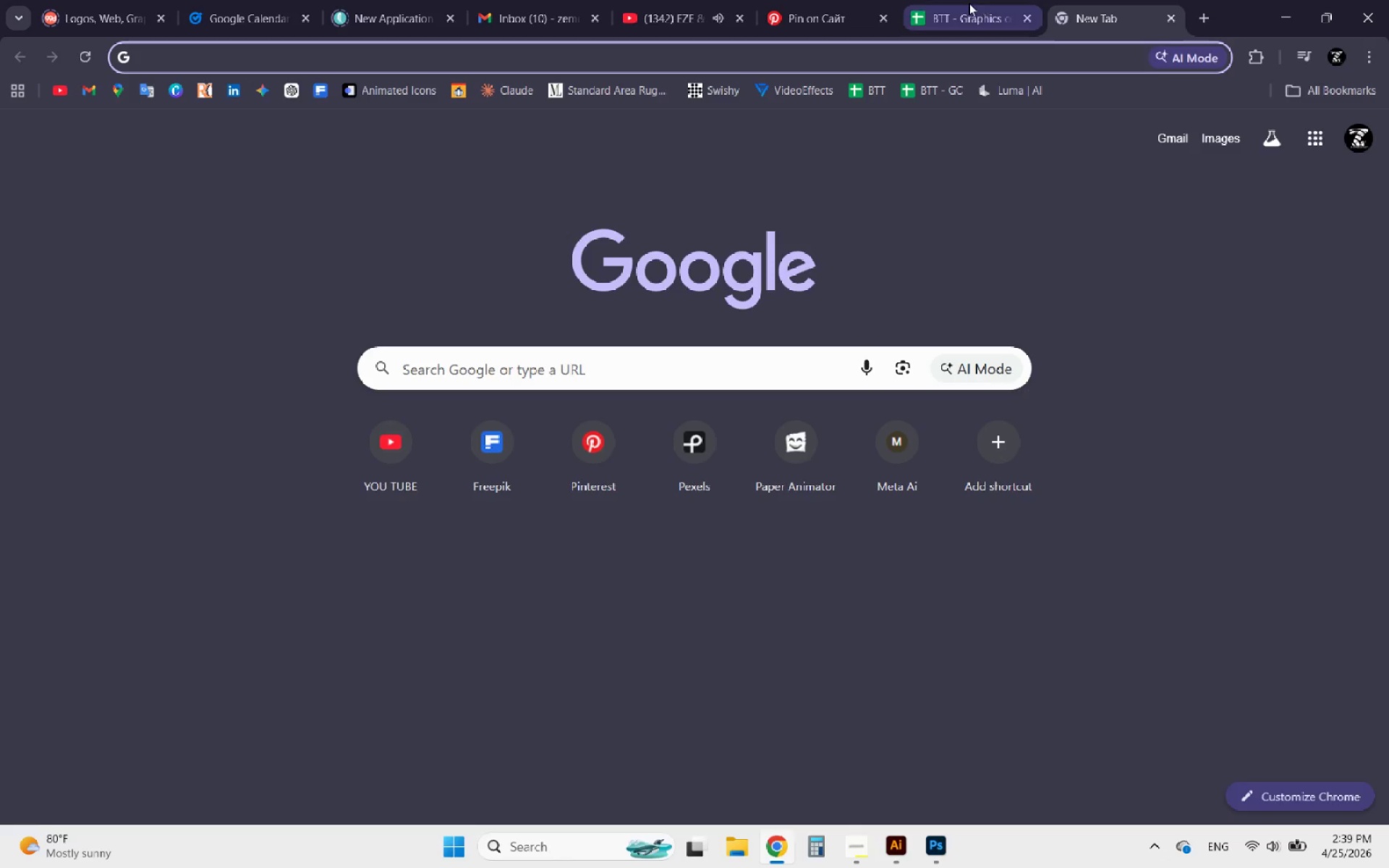 
left_click([969, 3])
 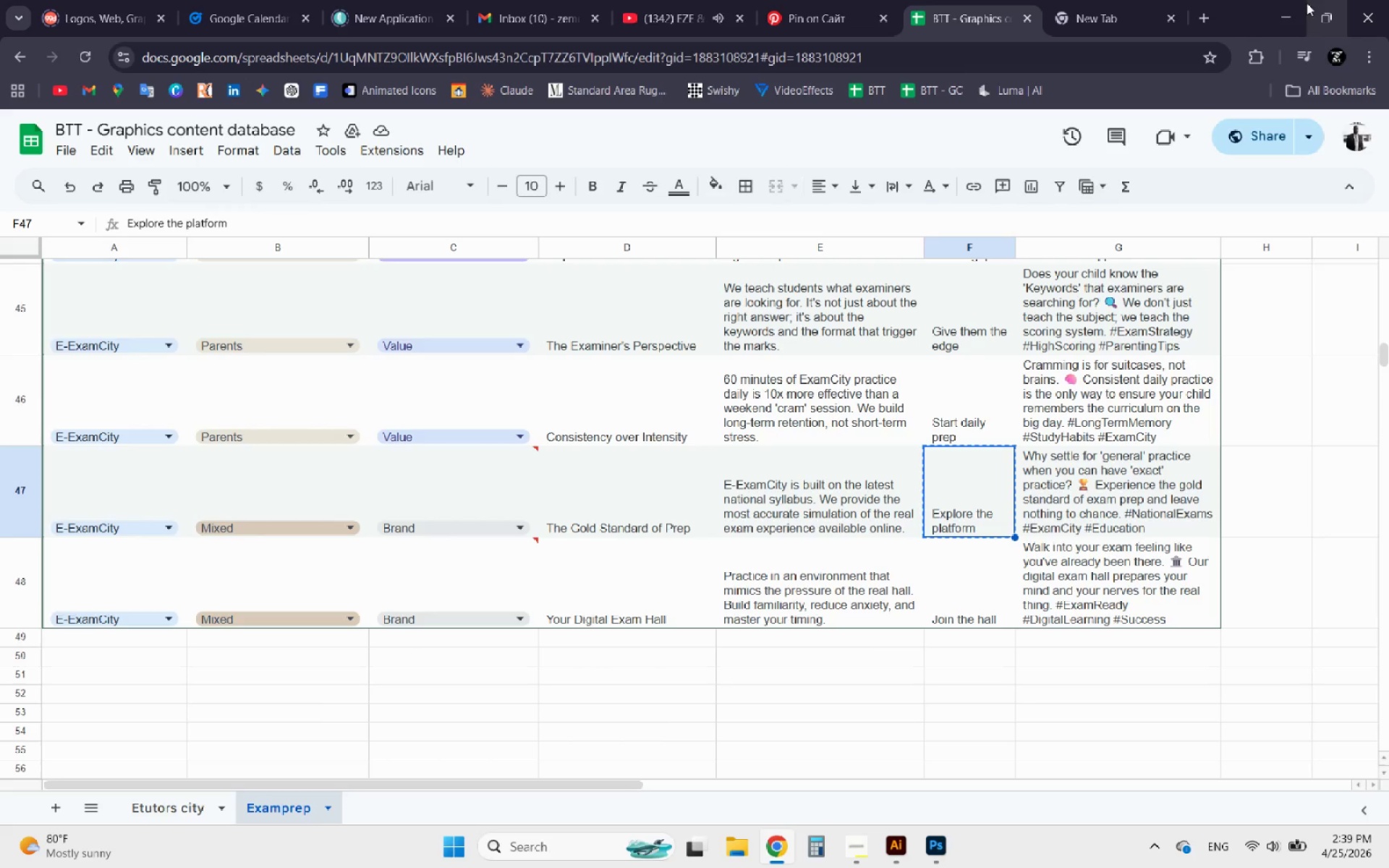 
left_click([1275, 3])
 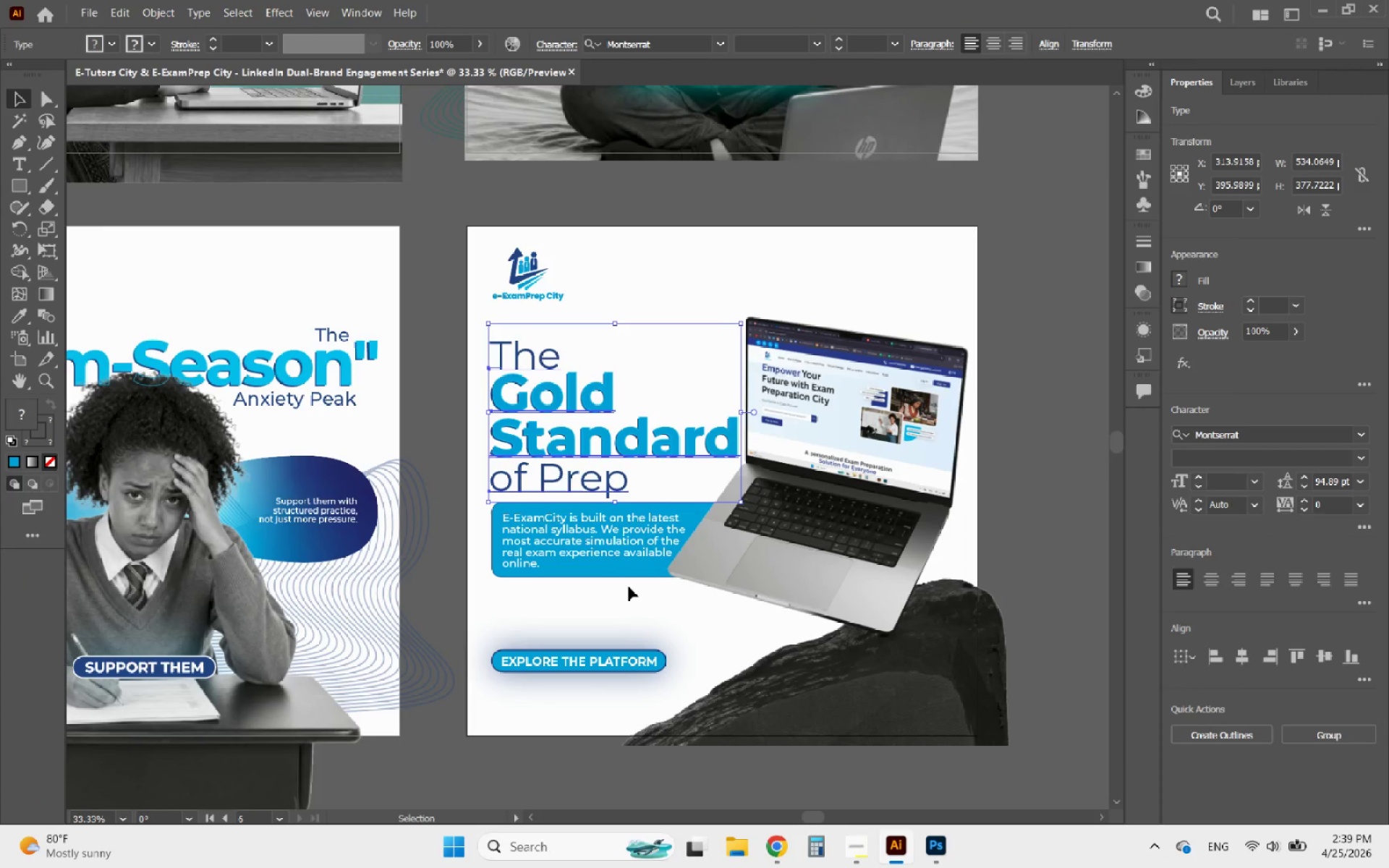 
left_click([619, 605])
 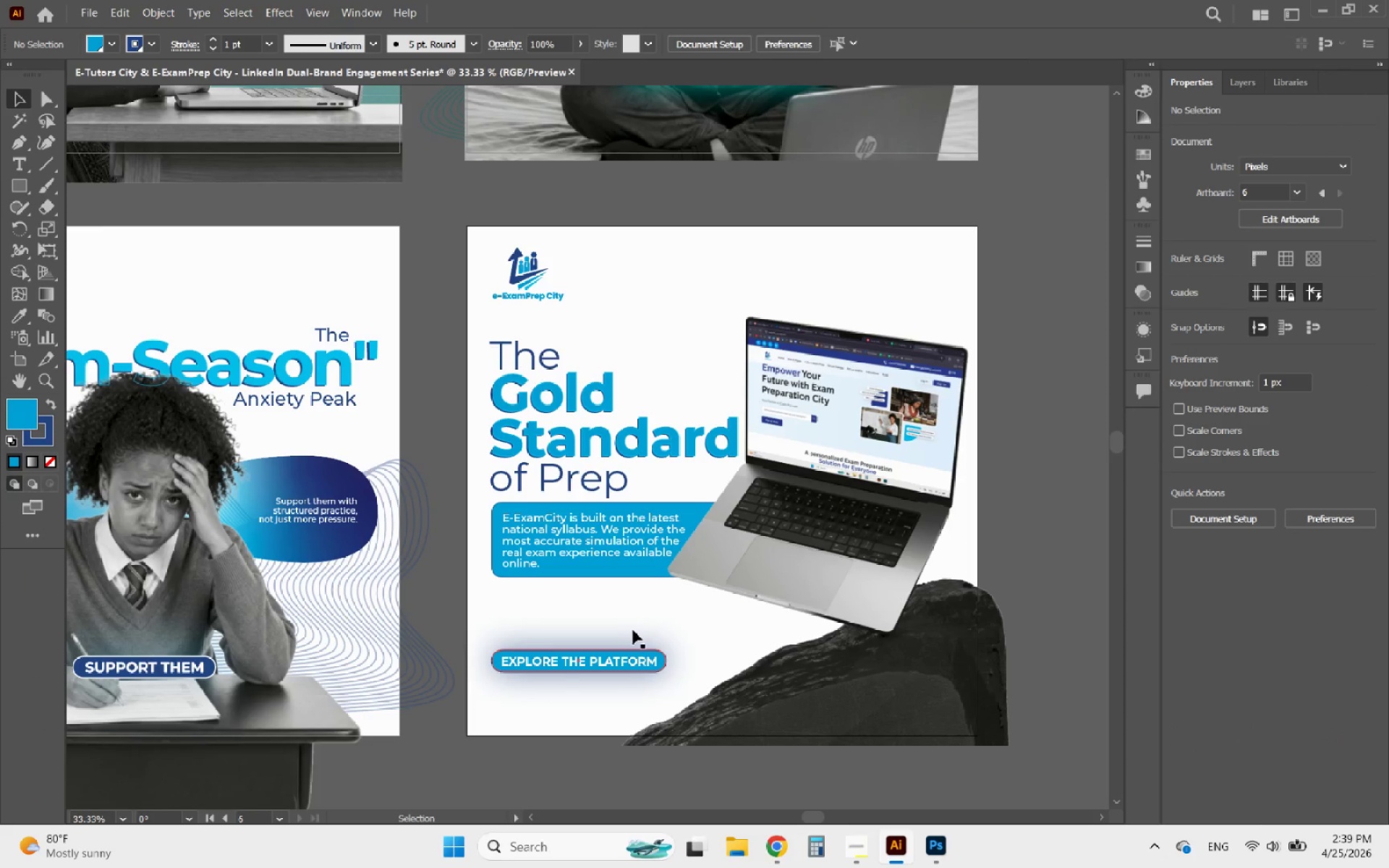 
hold_key(key=AltLeft, duration=1.75)
scroll: coordinate [646, 695], scroll_direction: up, amount: 1.0
 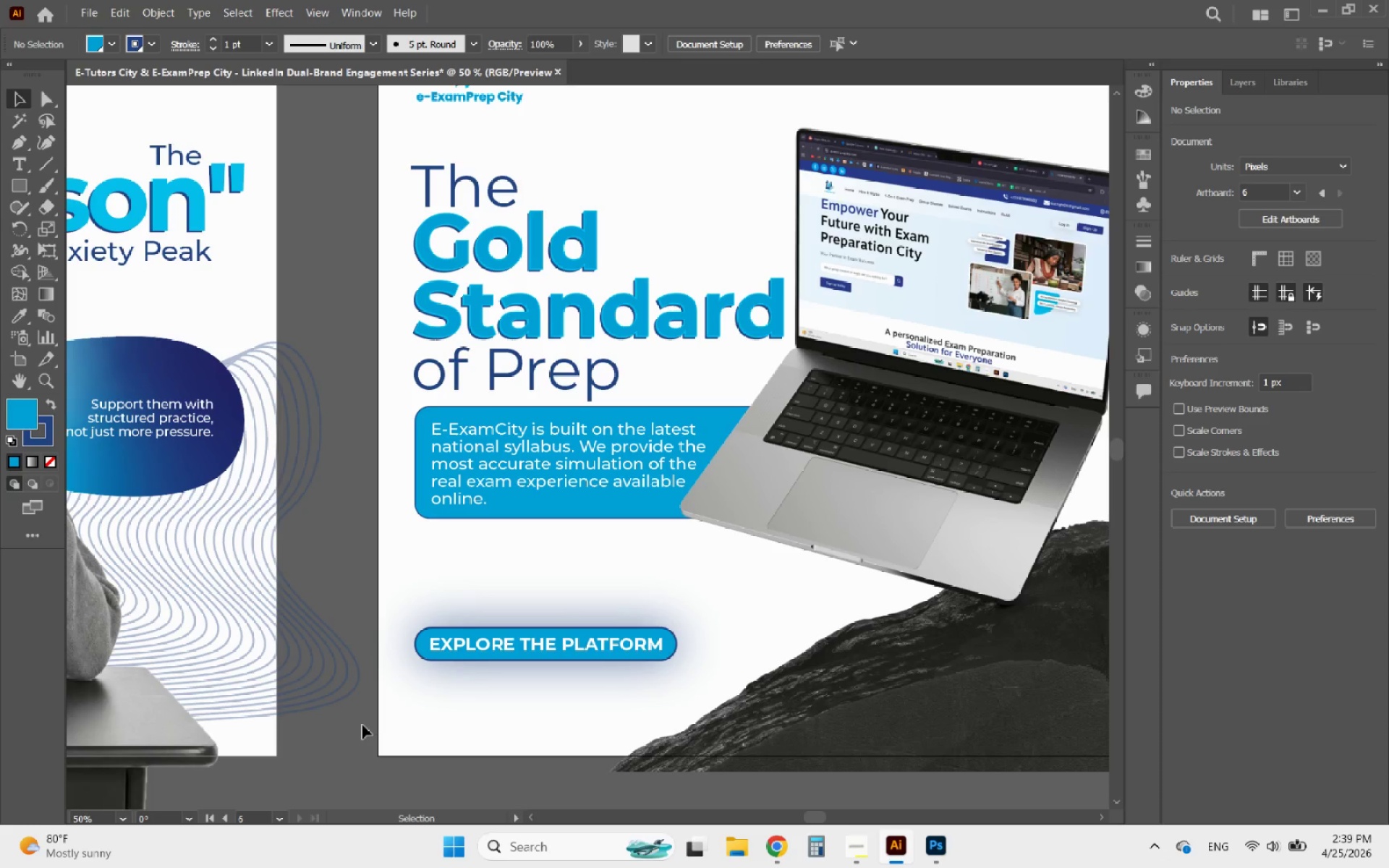 
left_click([429, 725])
 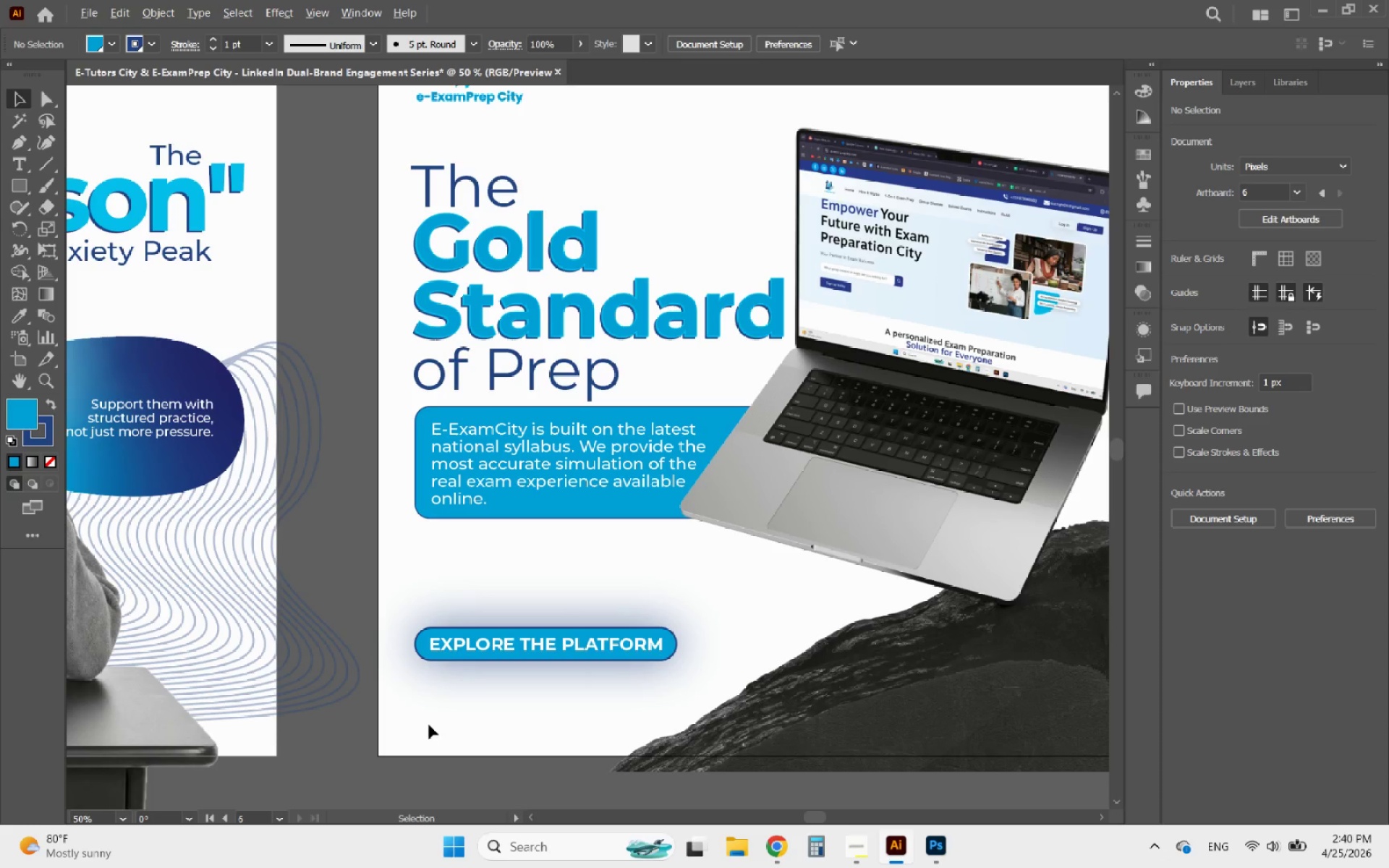 
hold_key(key=AltLeft, duration=1.88)
scroll: coordinate [466, 679], scroll_direction: up, amount: 4.0
 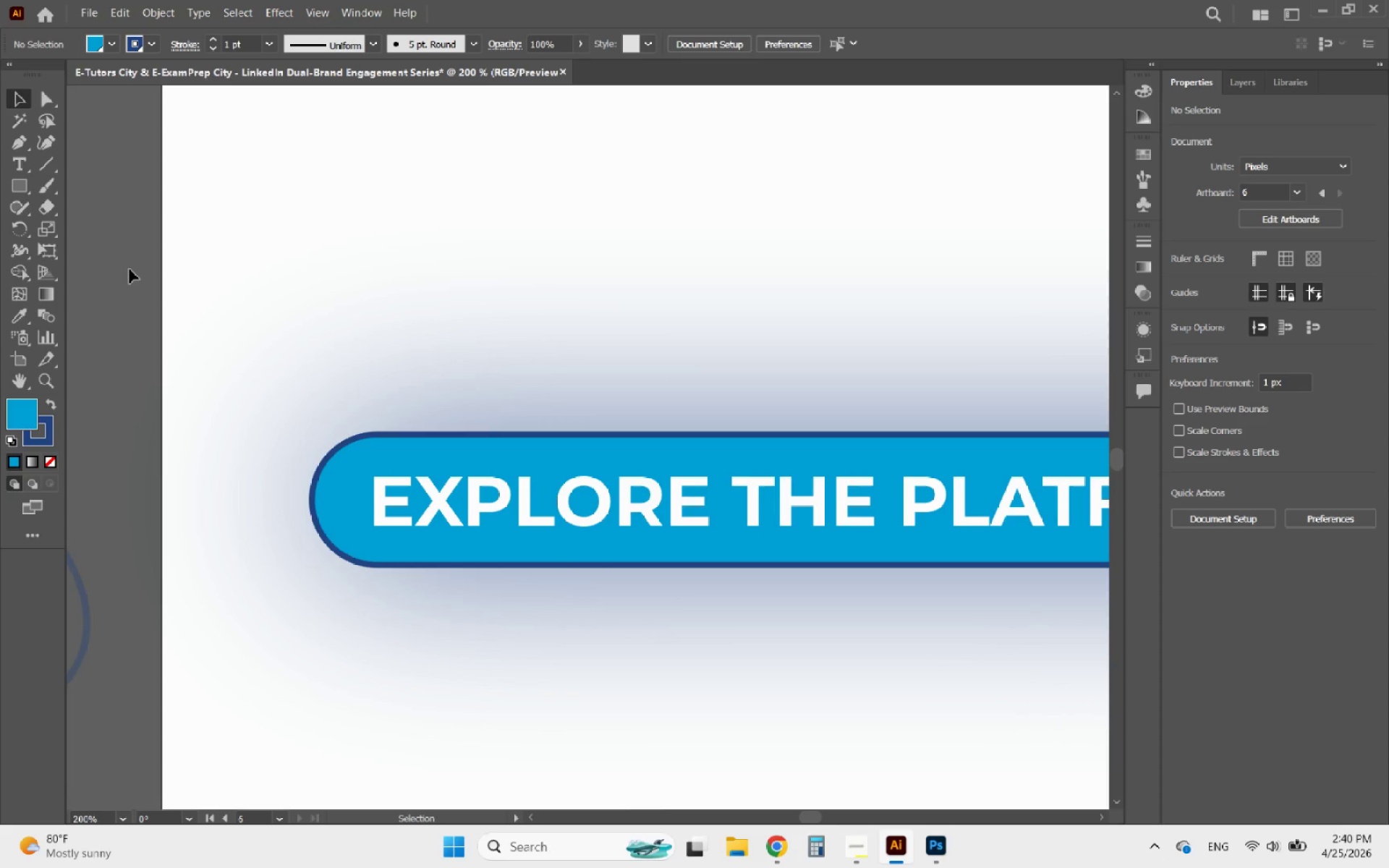 
hold_key(key=AltLeft, duration=1.14)
scroll: coordinate [276, 690], scroll_direction: down, amount: 3.0
 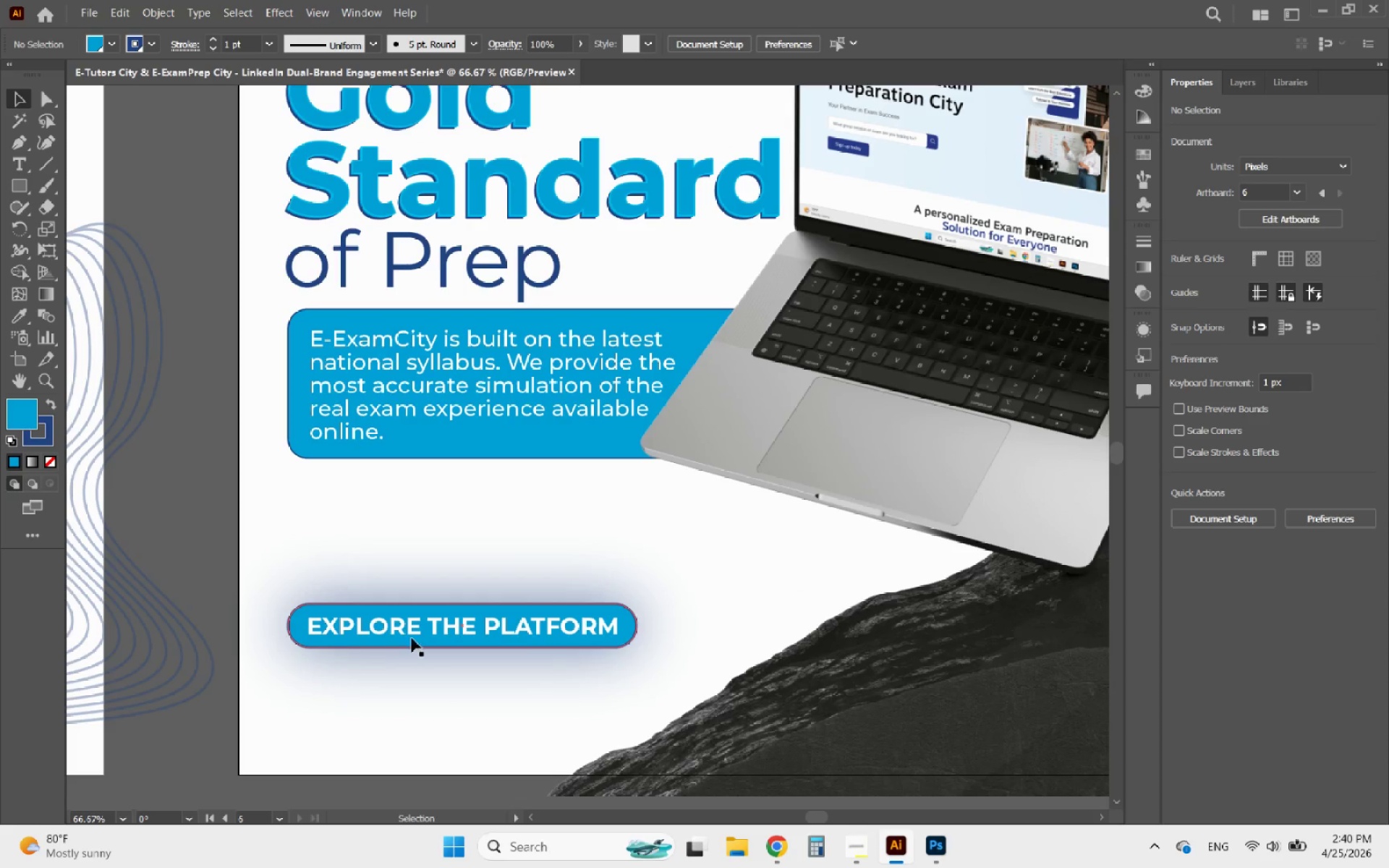 
left_click([442, 621])
 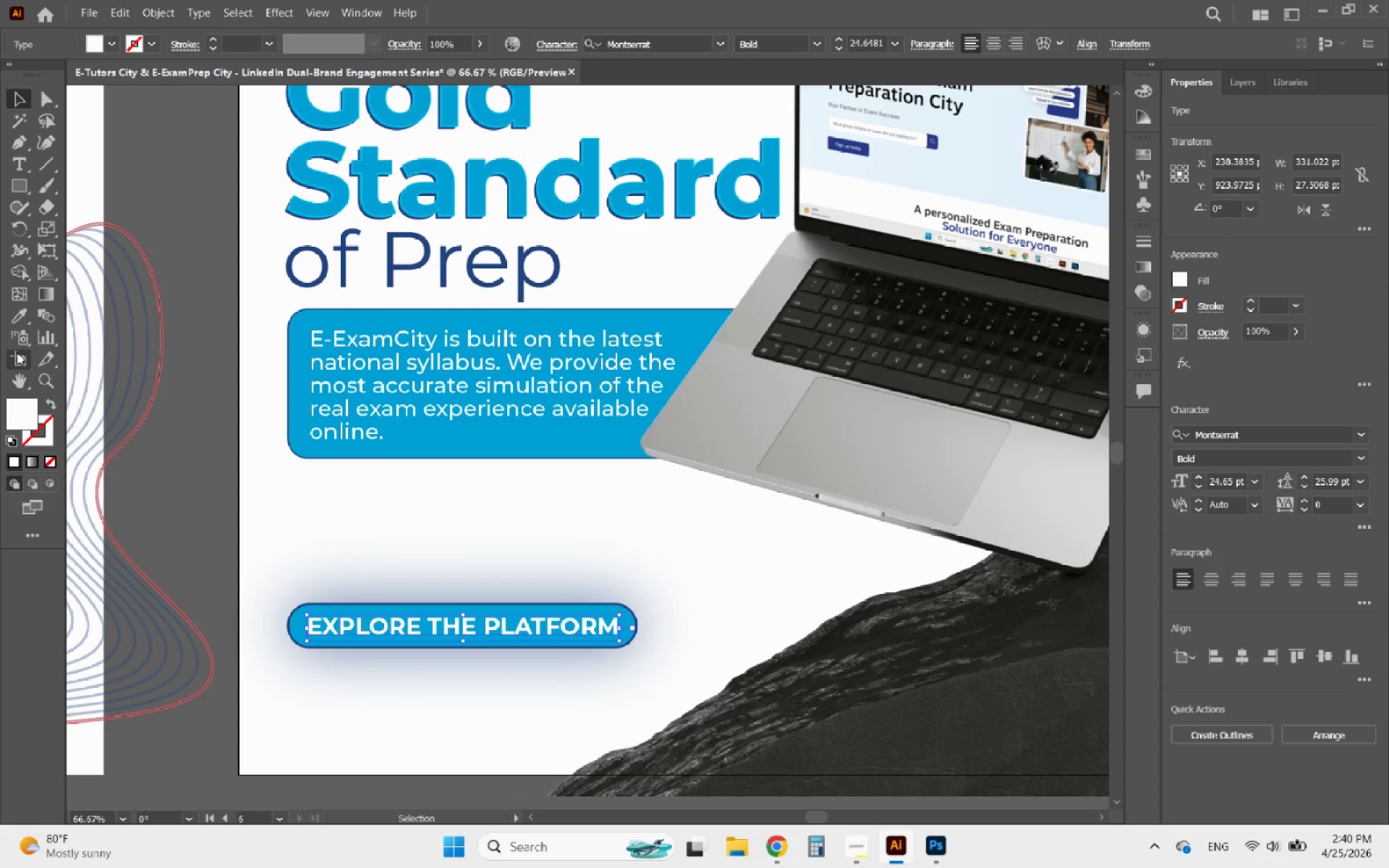 
left_click([17, 319])
 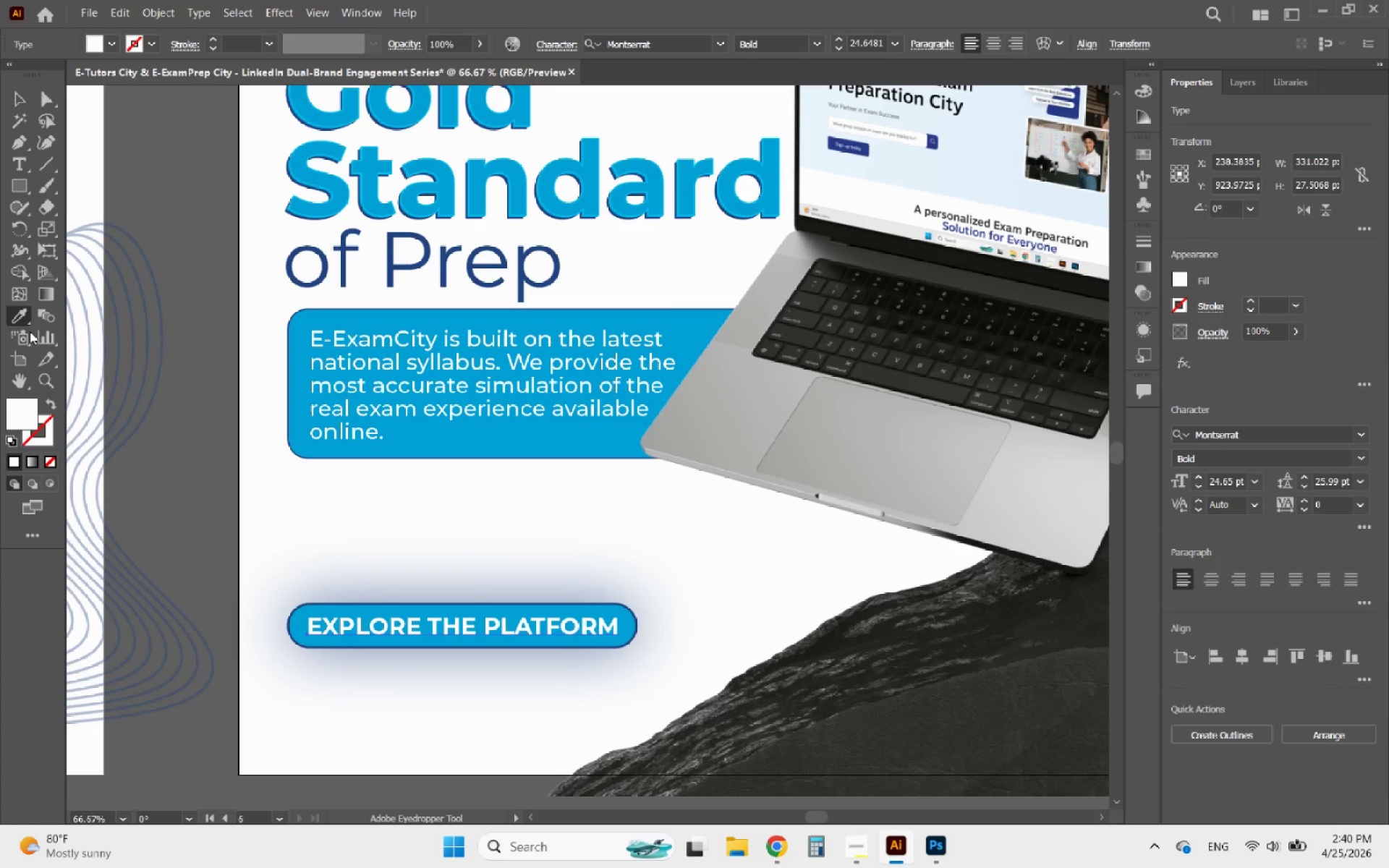 
hold_key(key=AltLeft, duration=0.47)
 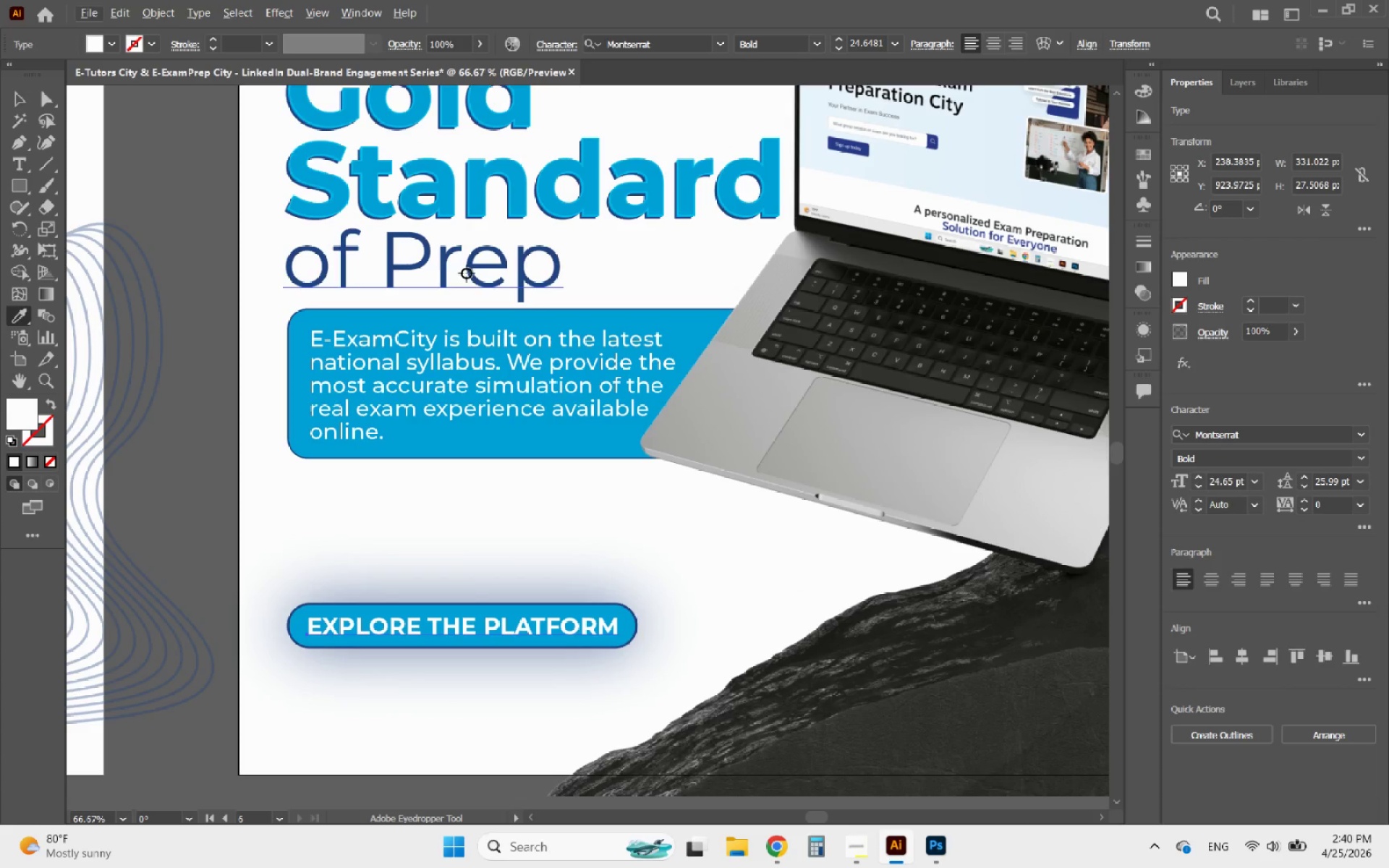 
hold_key(key=AltLeft, duration=0.5)
 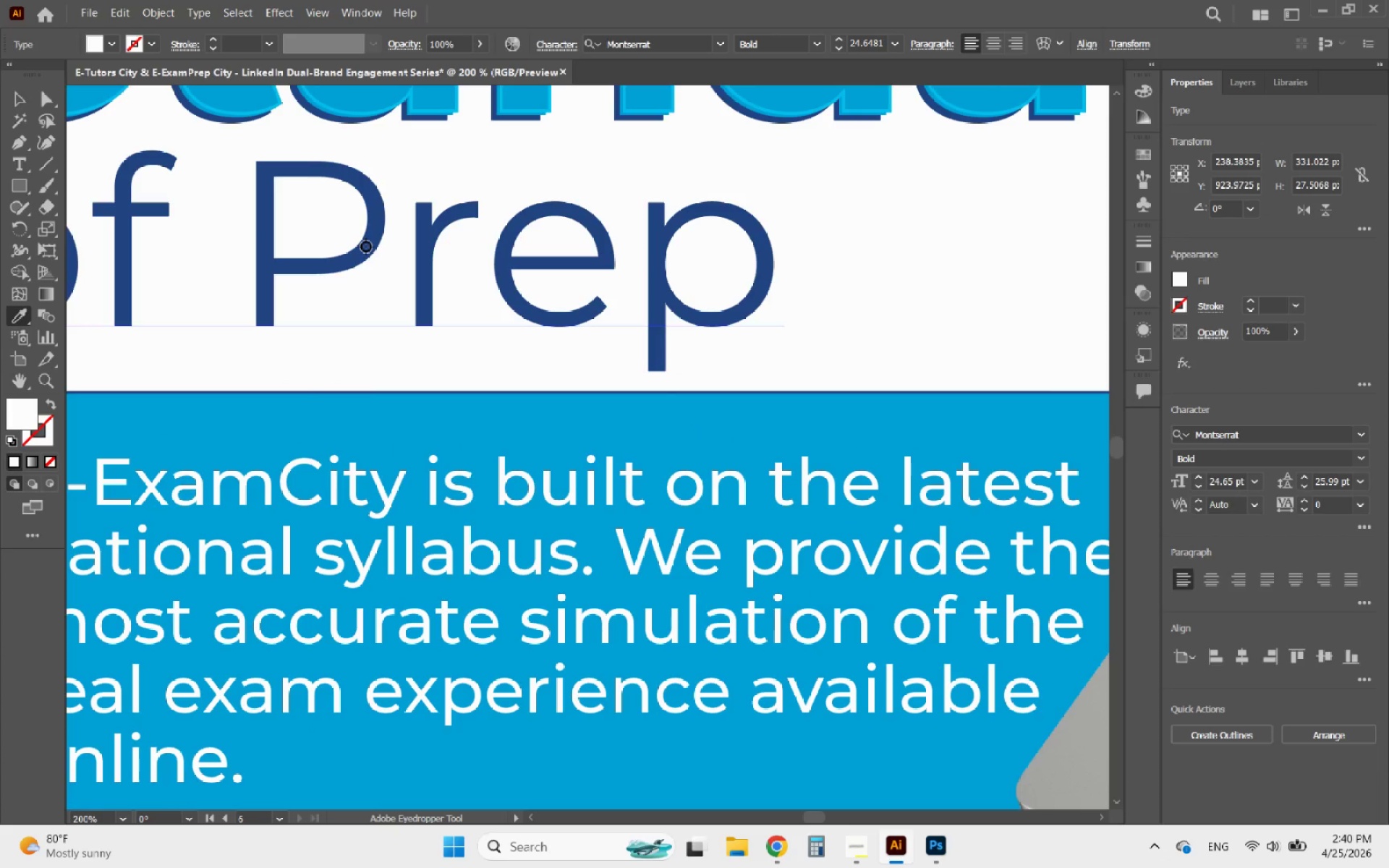 
hold_key(key=ShiftLeft, duration=0.67)
 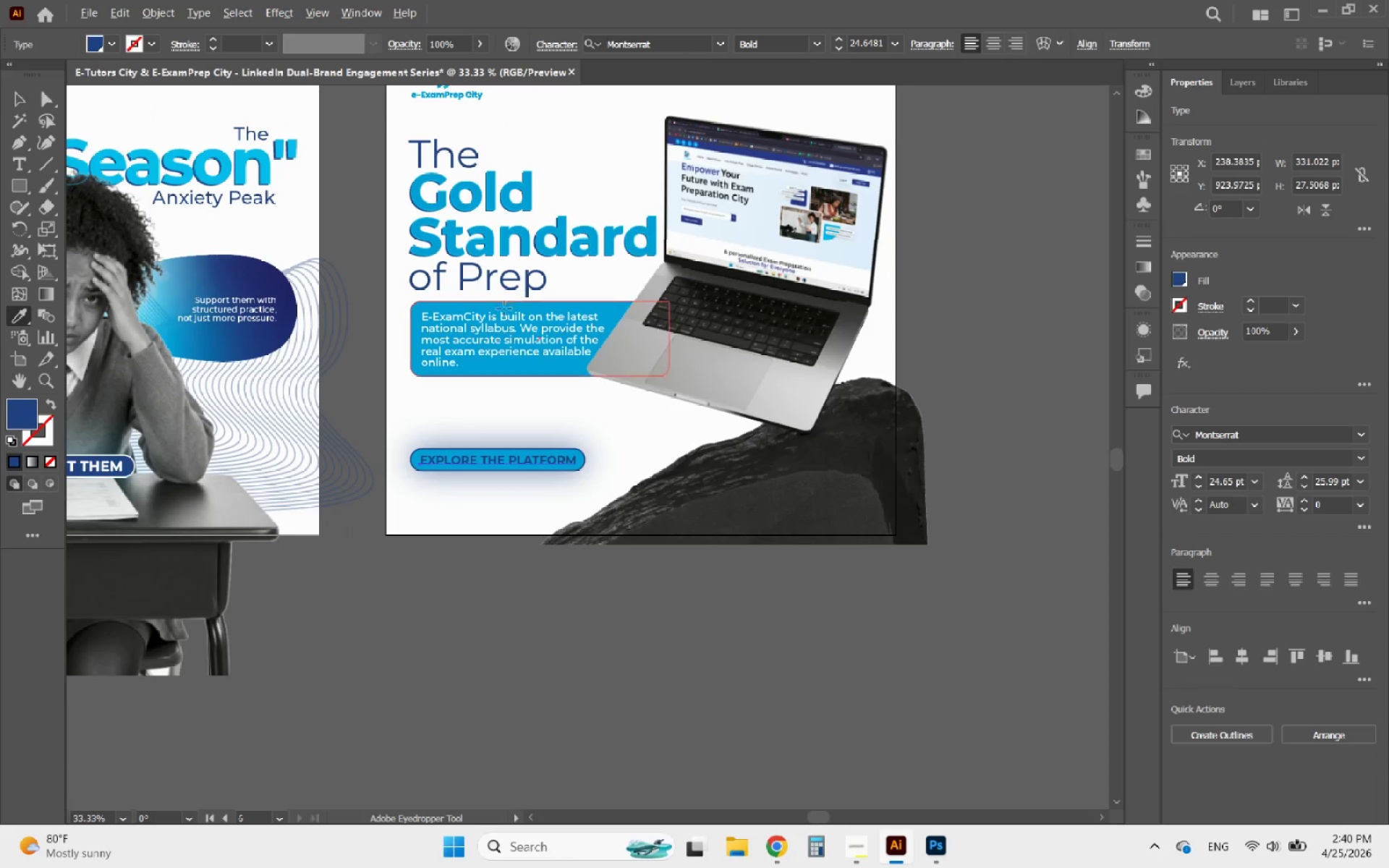 
scroll: coordinate [453, 268], scroll_direction: up, amount: 3.0
 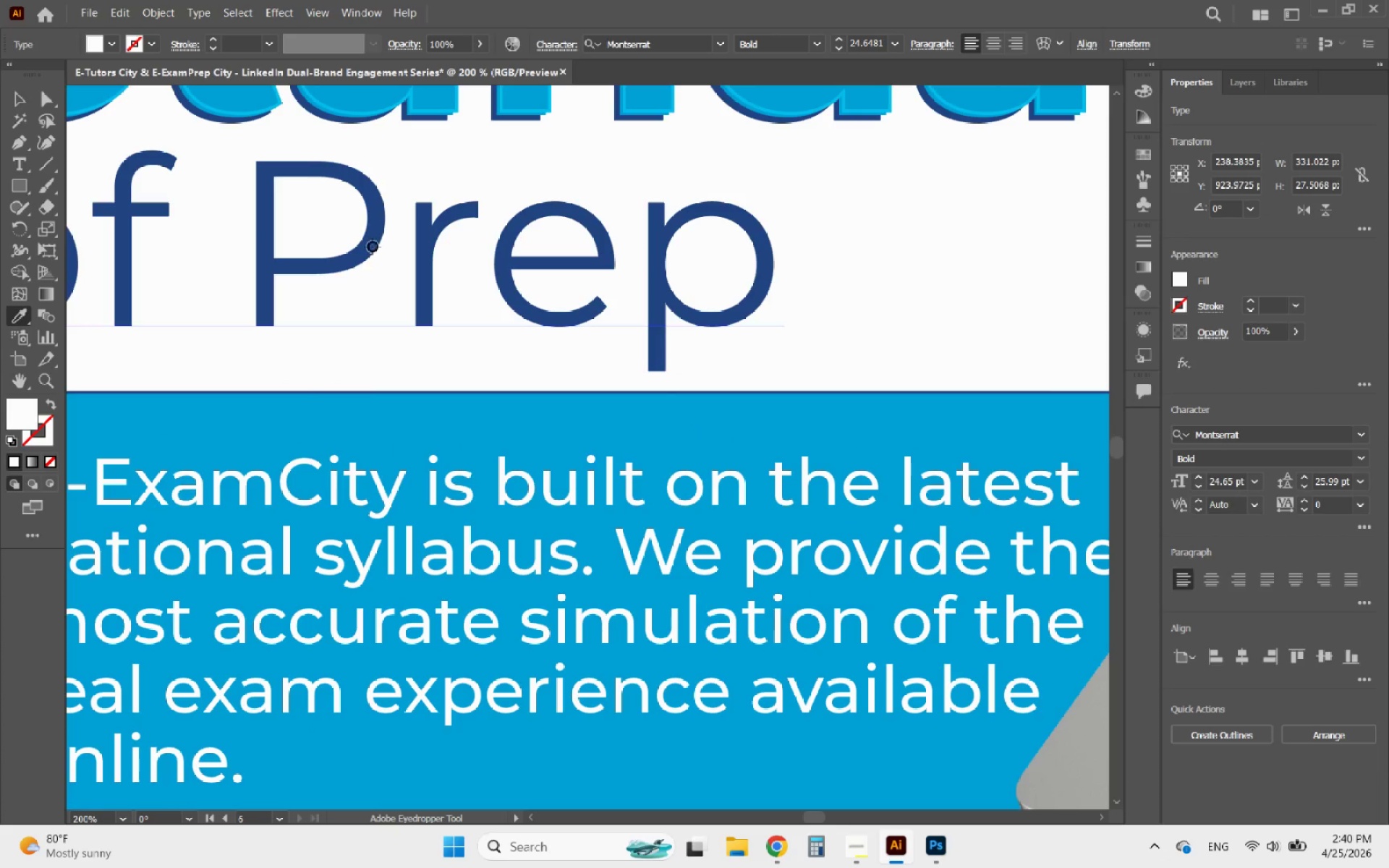 
left_click([366, 247])
 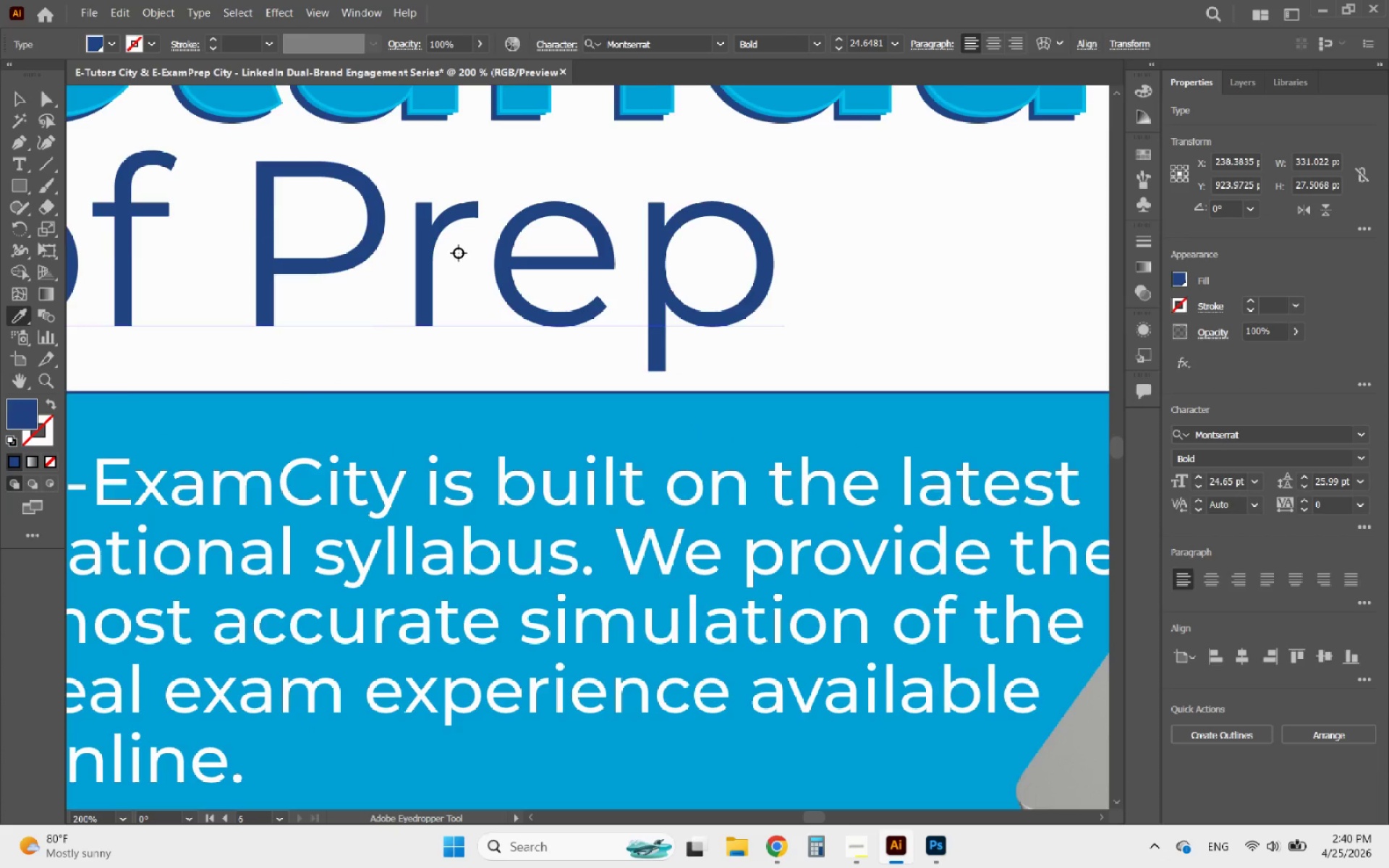 
hold_key(key=AltLeft, duration=0.7)
scroll: coordinate [503, 288], scroll_direction: down, amount: 5.0
 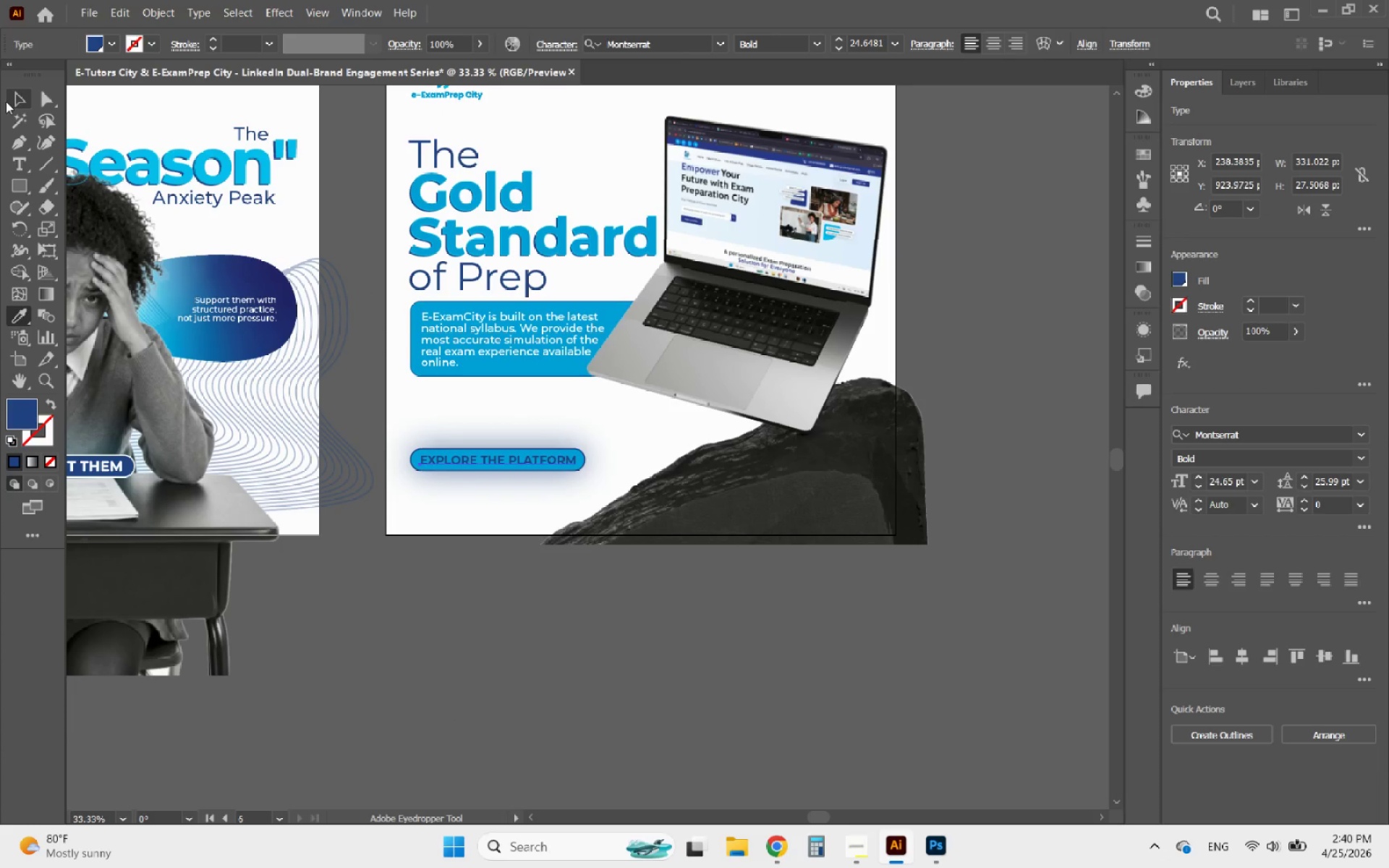 
left_click([9, 98])
 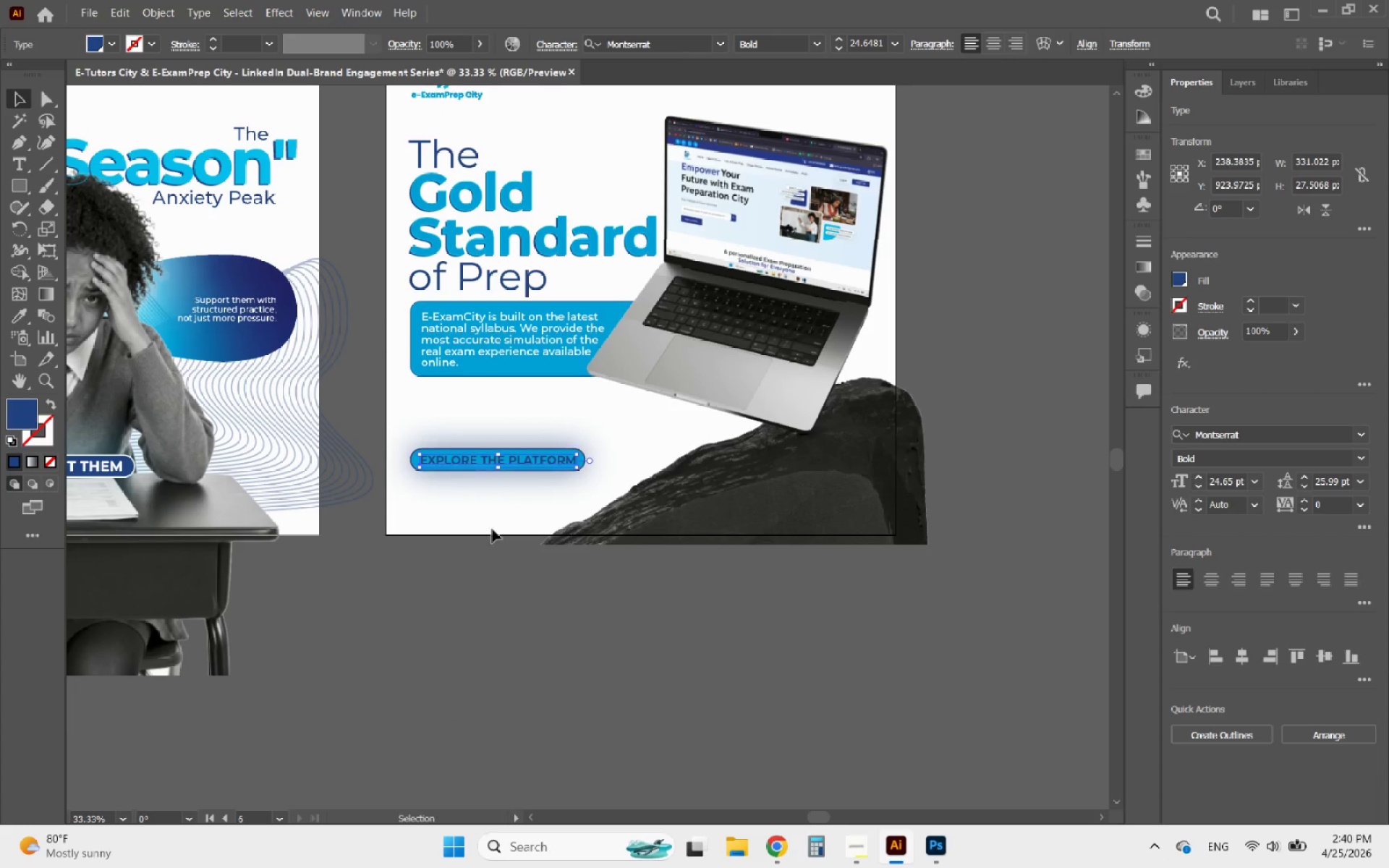 
left_click([492, 553])
 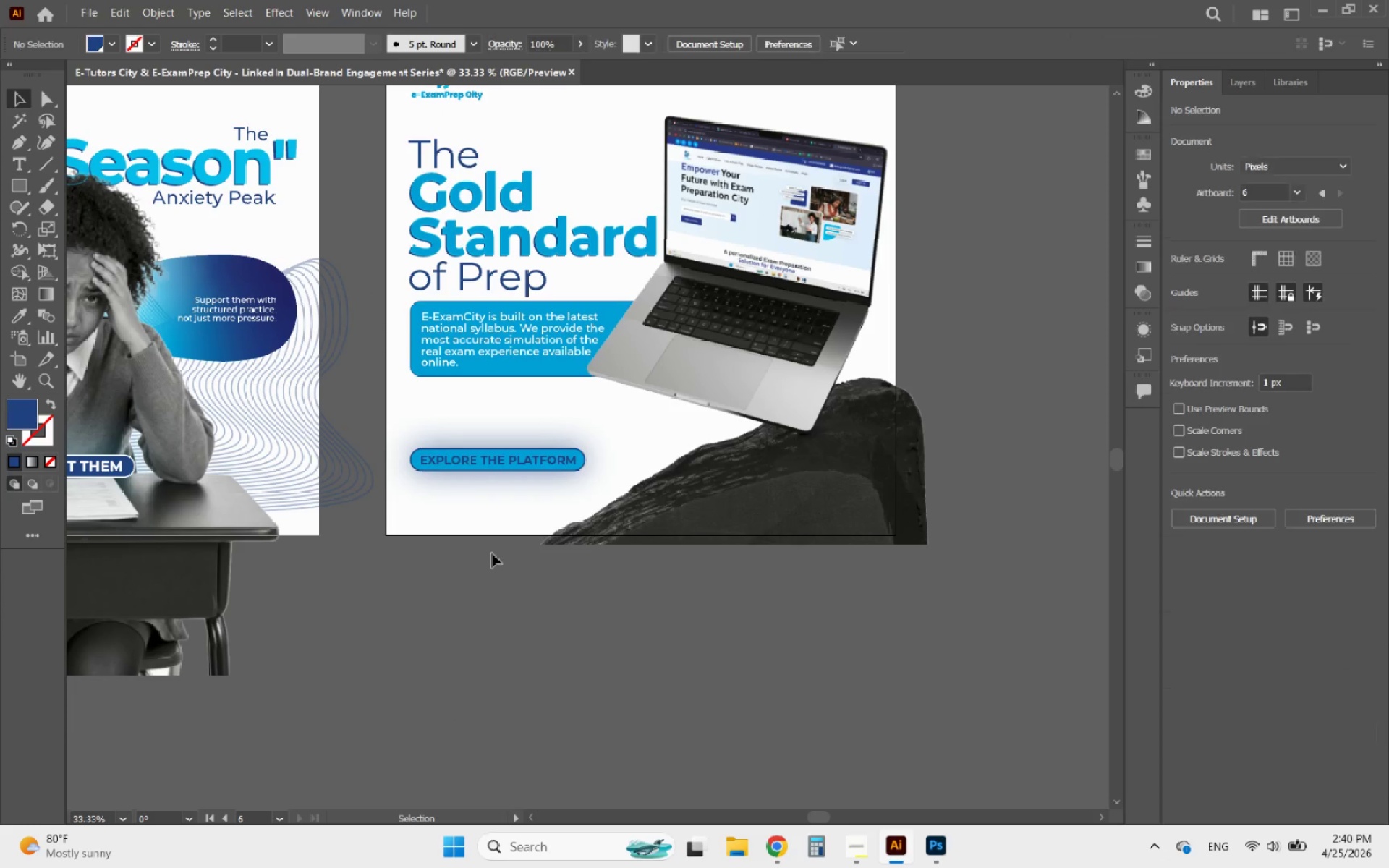 
hold_key(key=AltLeft, duration=1.88)
scroll: coordinate [472, 451], scroll_direction: up, amount: 4.0
 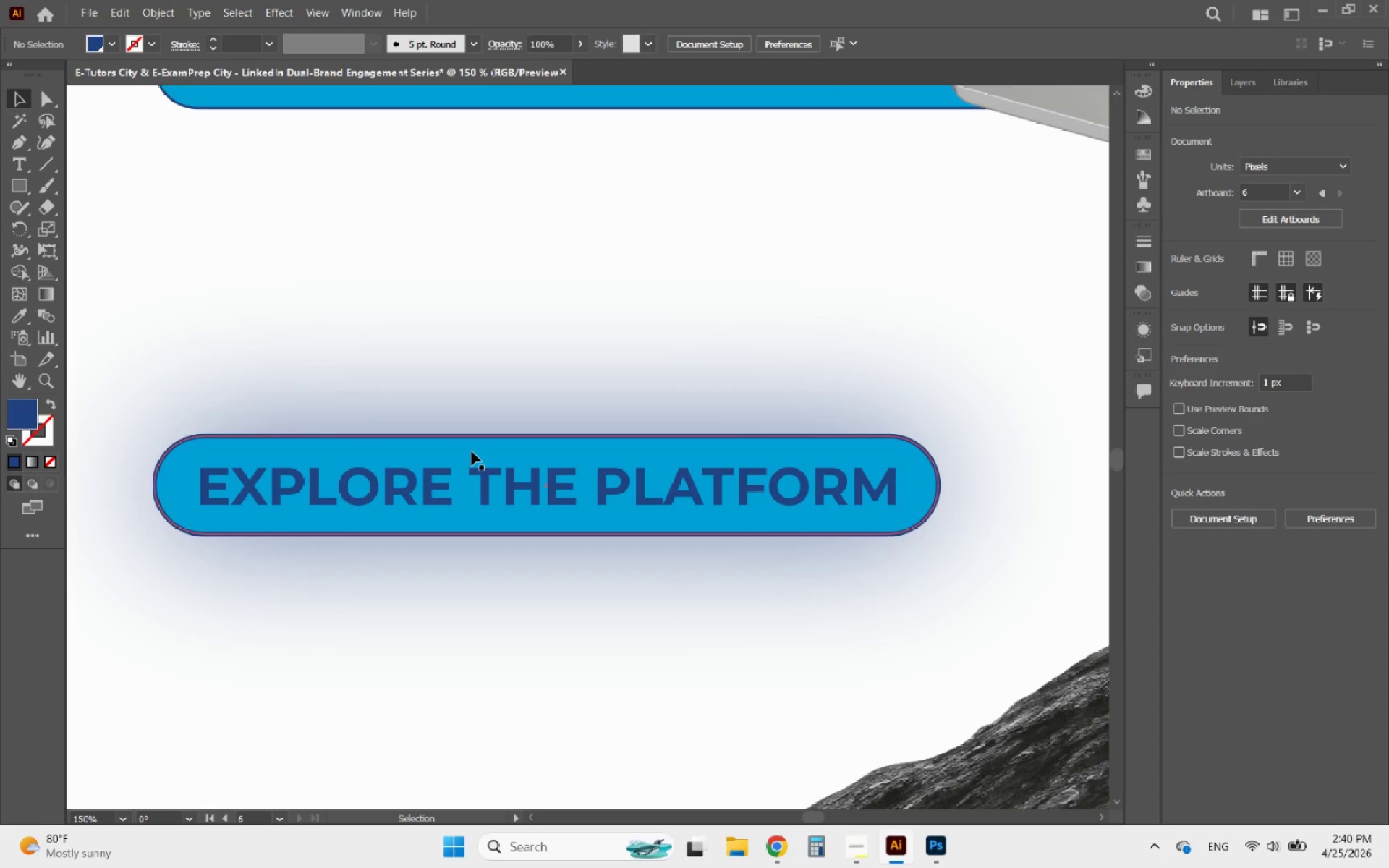 
hold_key(key=AltLeft, duration=2.72)
scroll: coordinate [552, 613], scroll_direction: down, amount: 2.0
 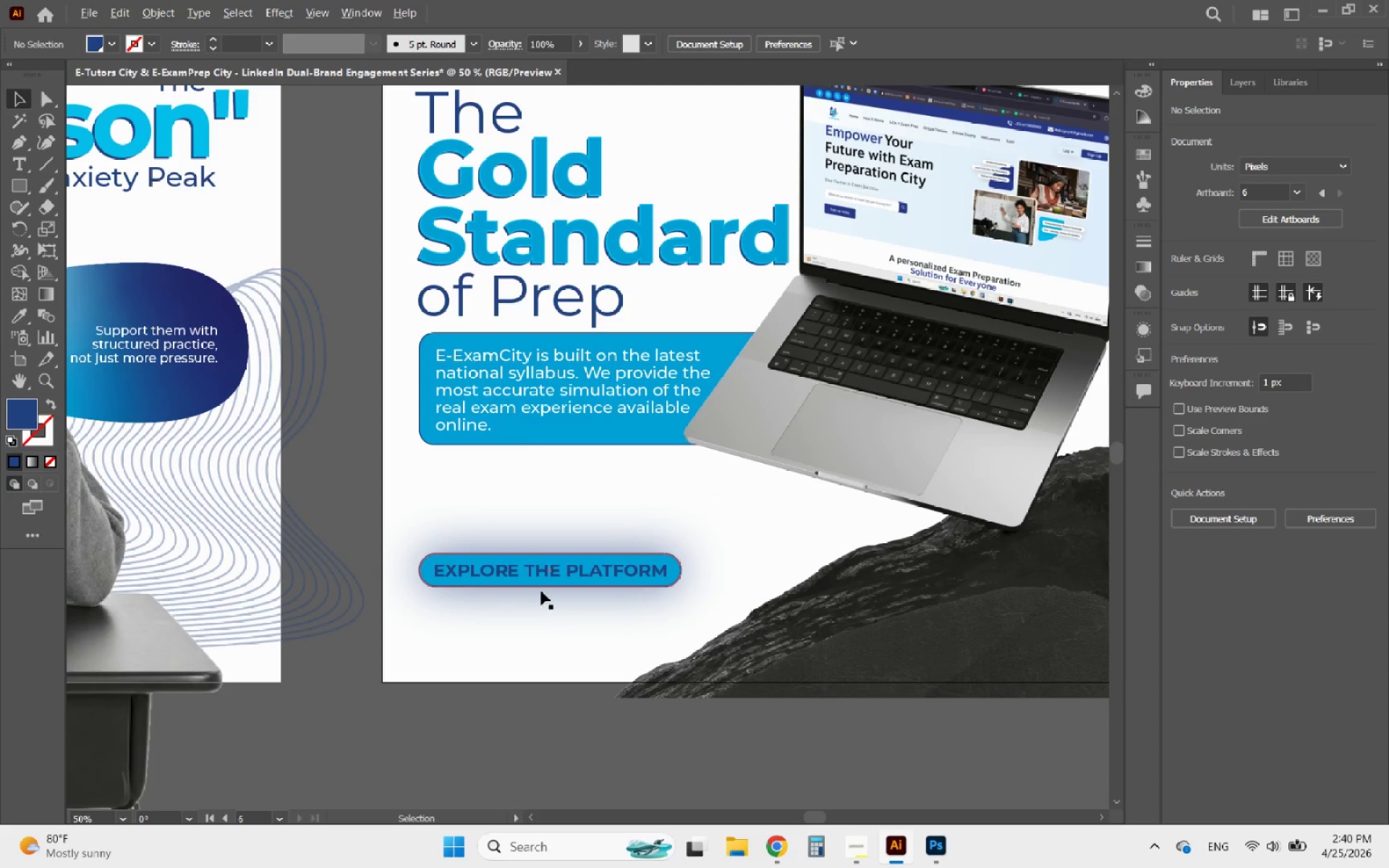 
scroll: coordinate [538, 581], scroll_direction: none, amount: 0.0
 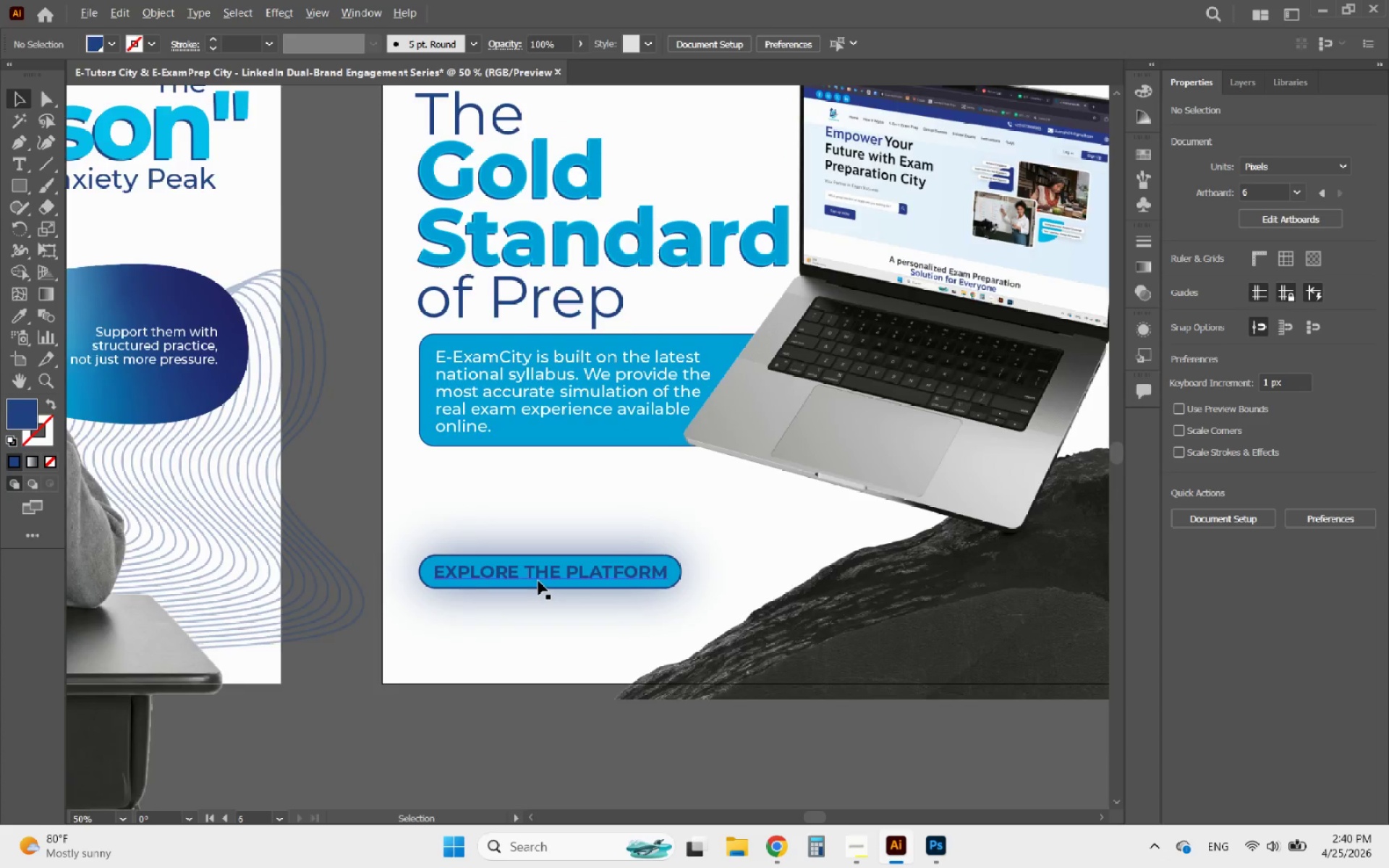 
scroll: coordinate [538, 581], scroll_direction: up, amount: 3.0
 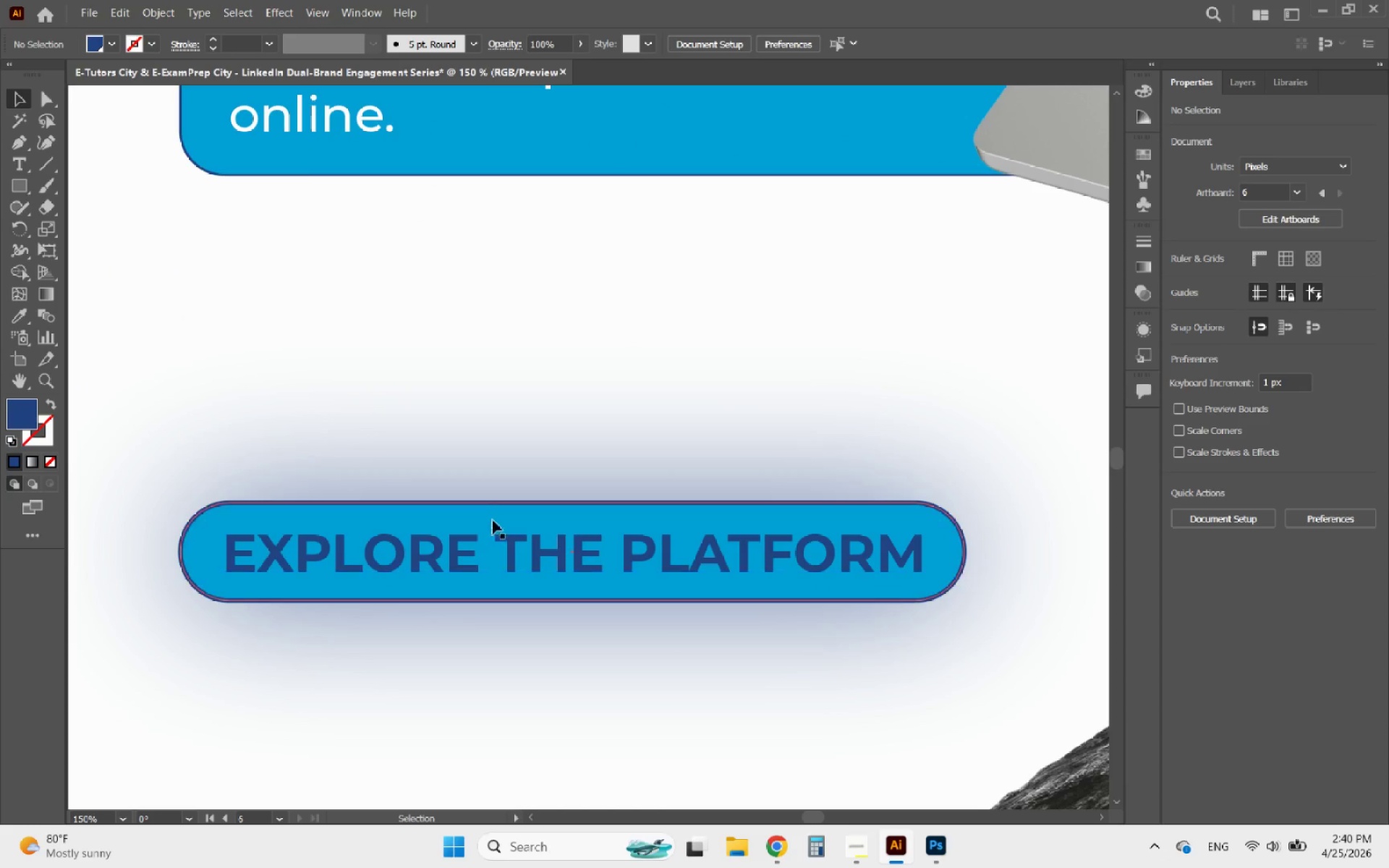 
left_click([485, 509])
 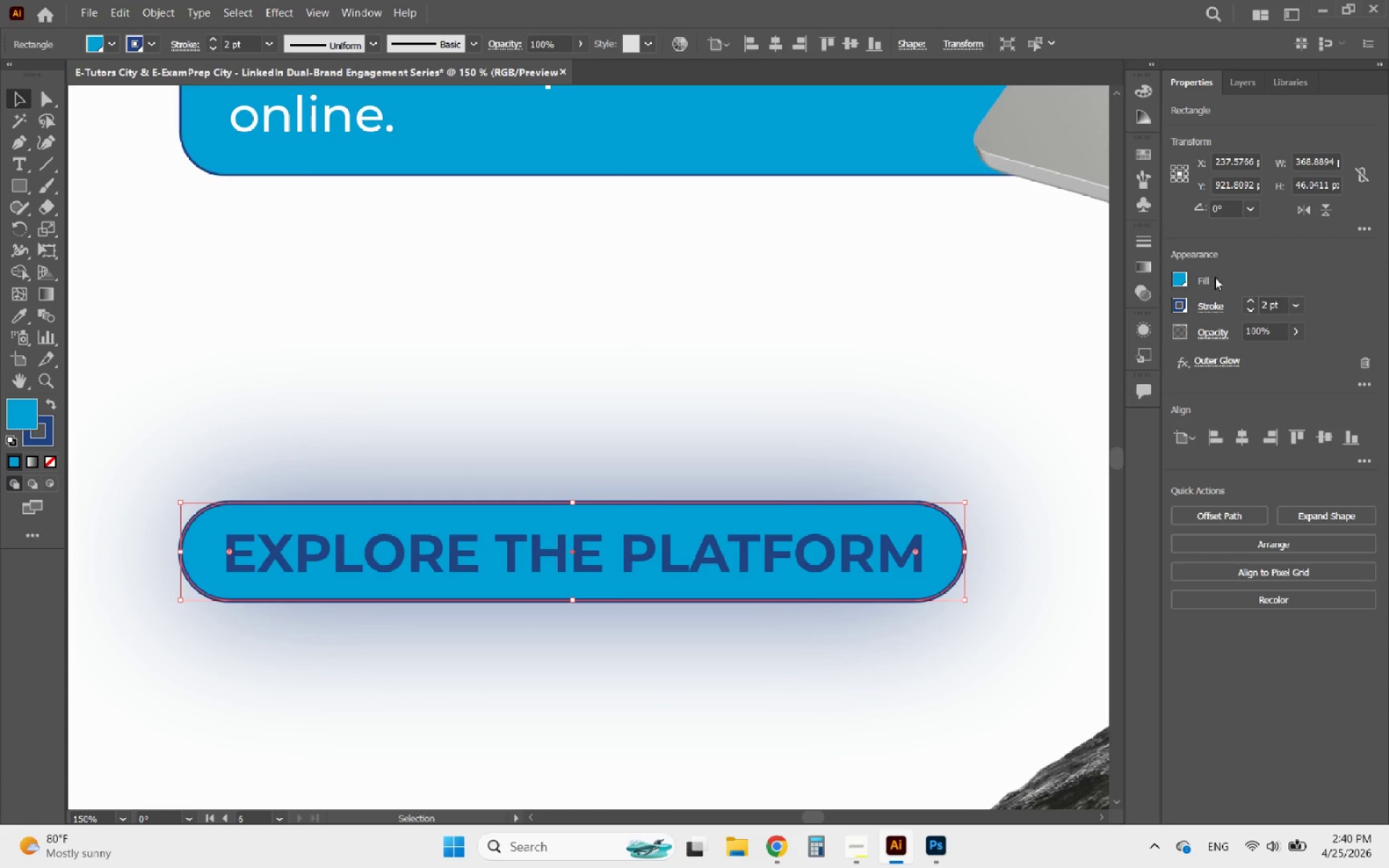 
left_click([1175, 283])
 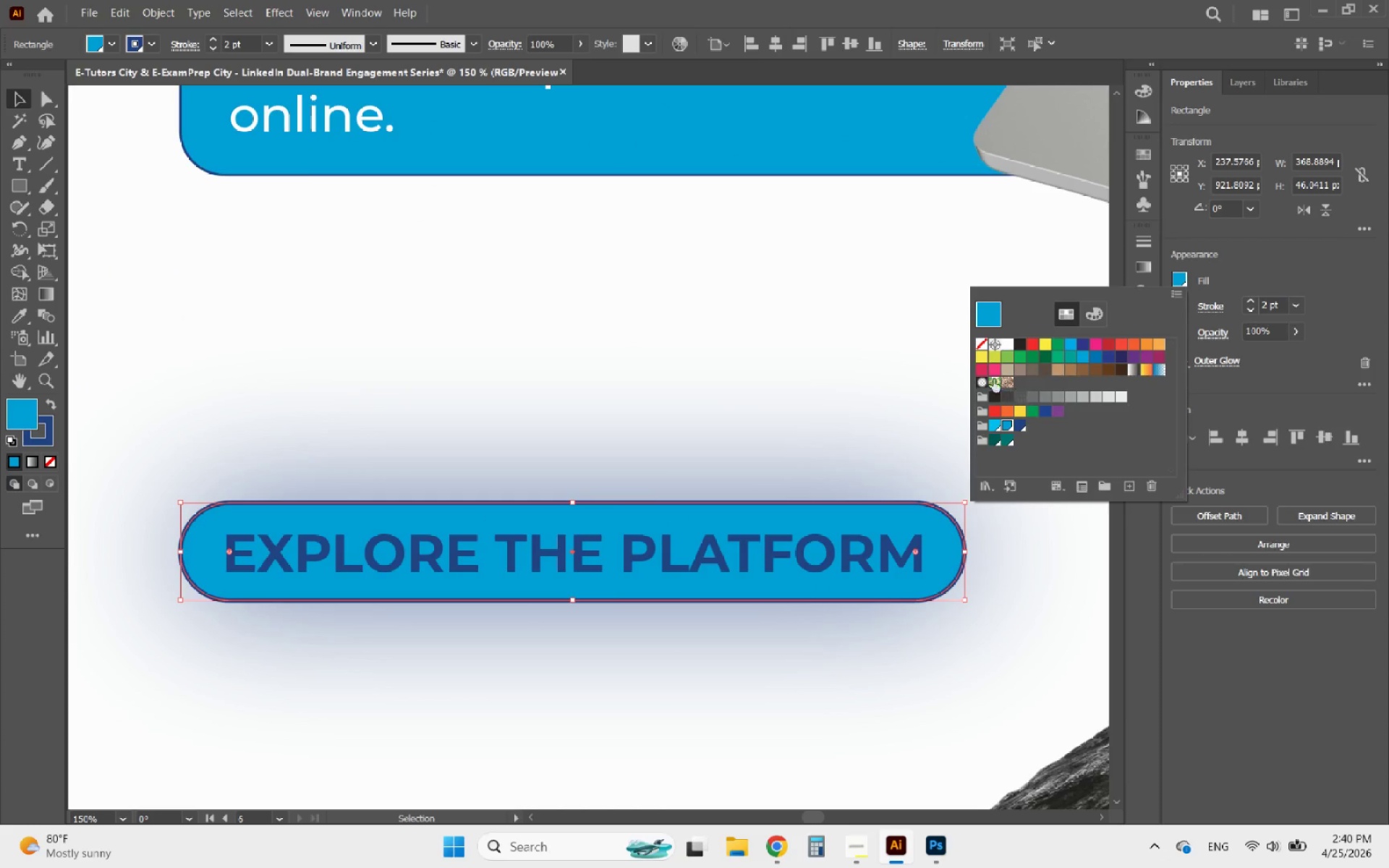 
left_click([979, 341])
 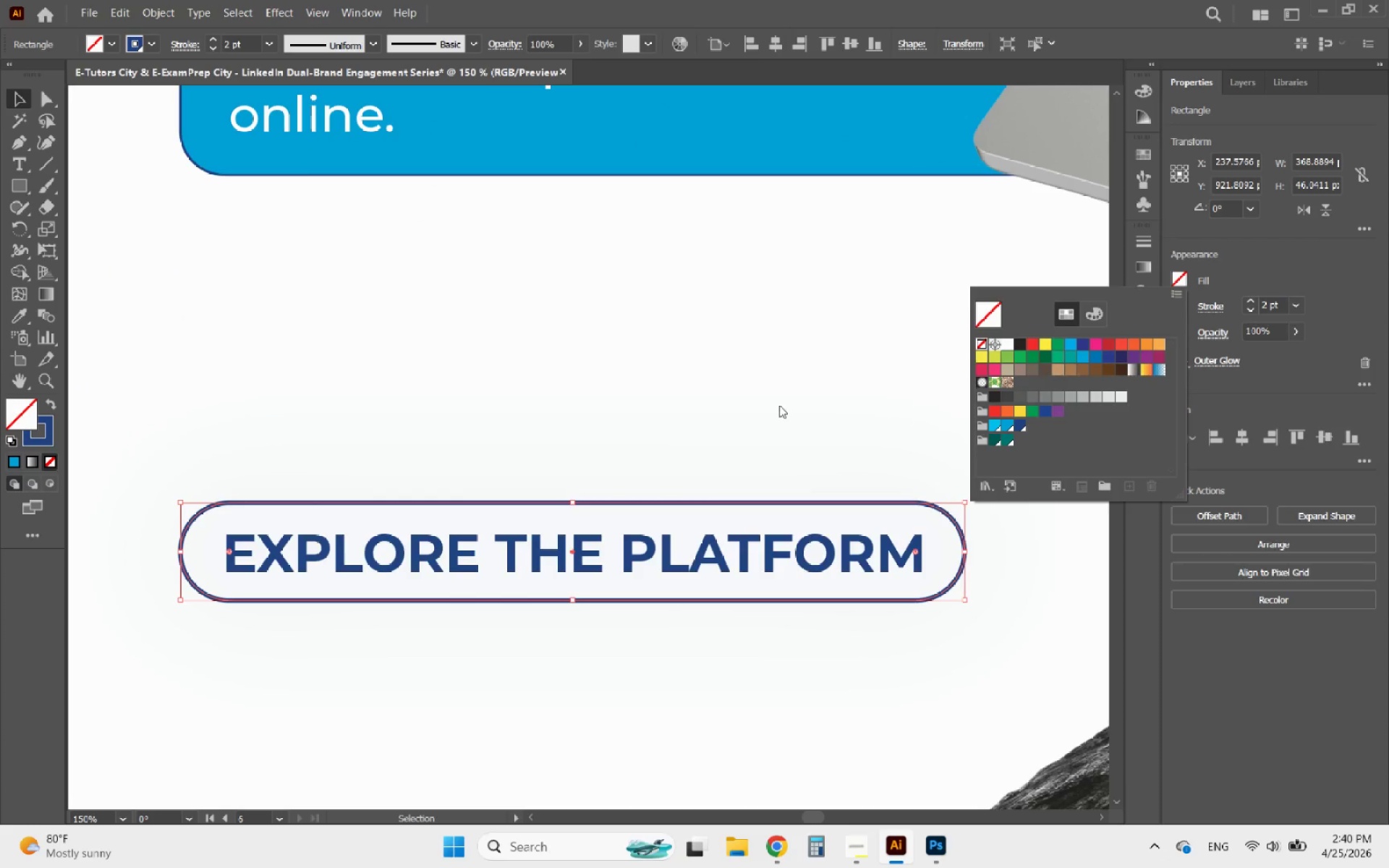 
left_click([611, 377])
 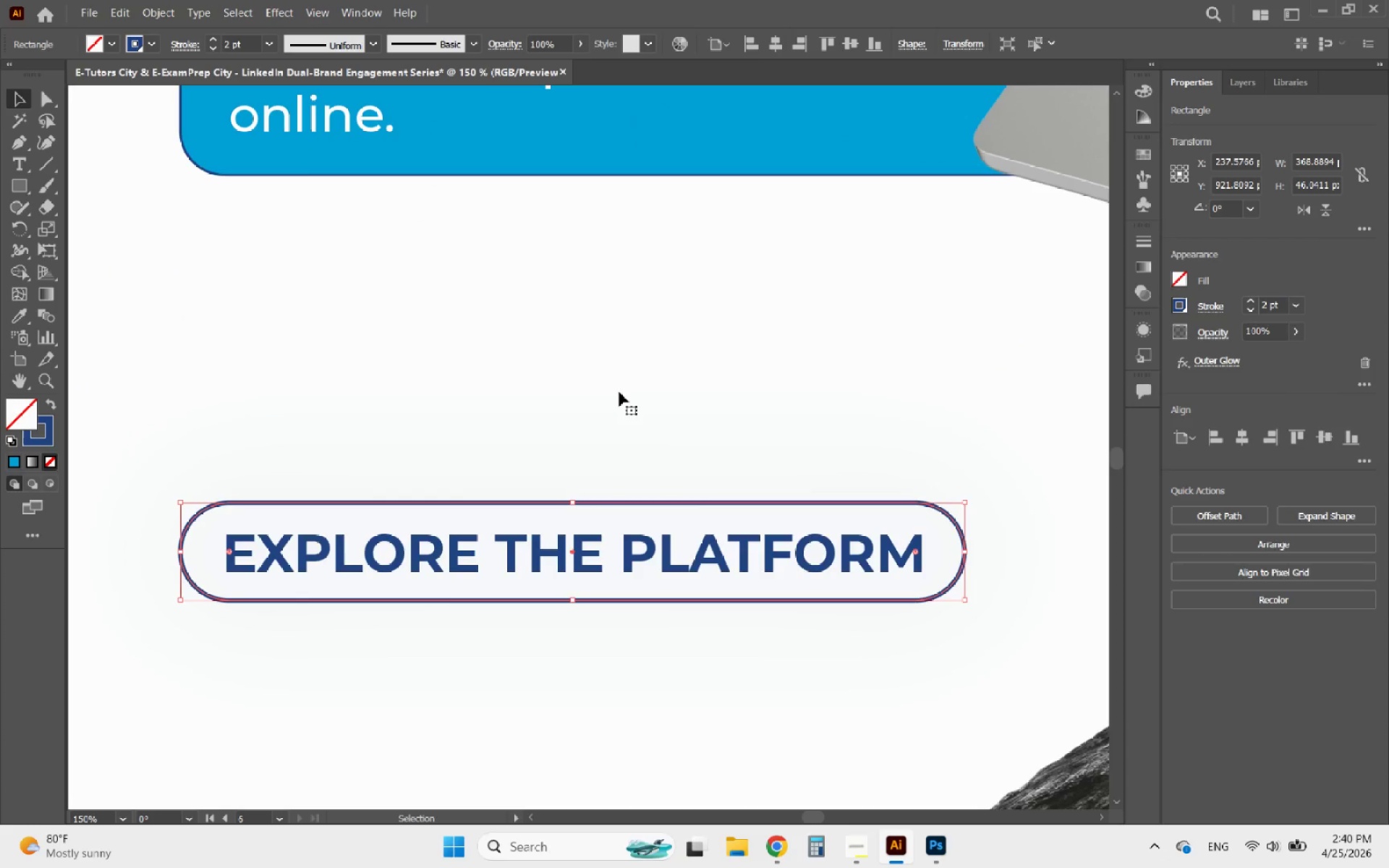 
left_click([619, 392])
 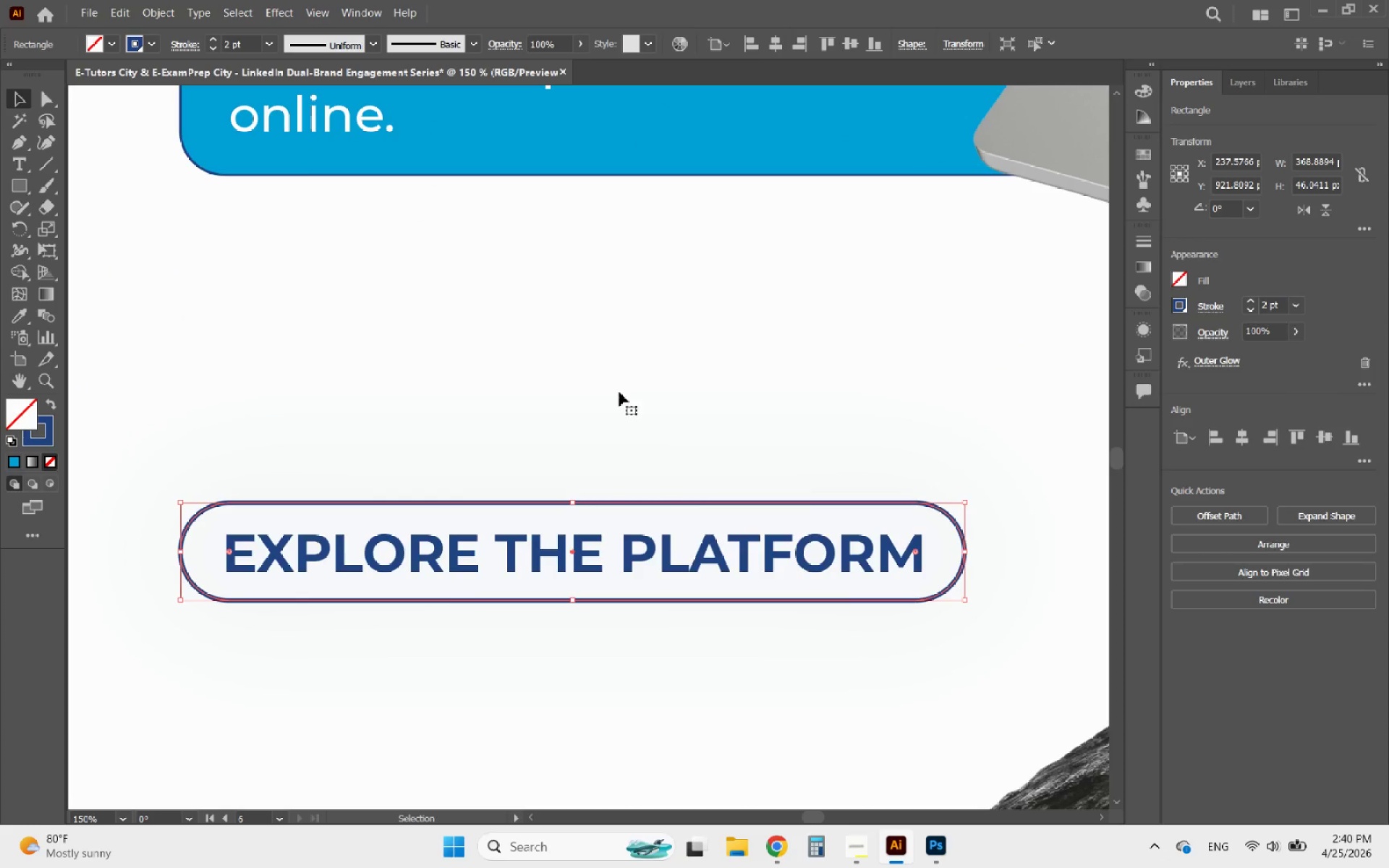 
hold_key(key=AltLeft, duration=0.64)
 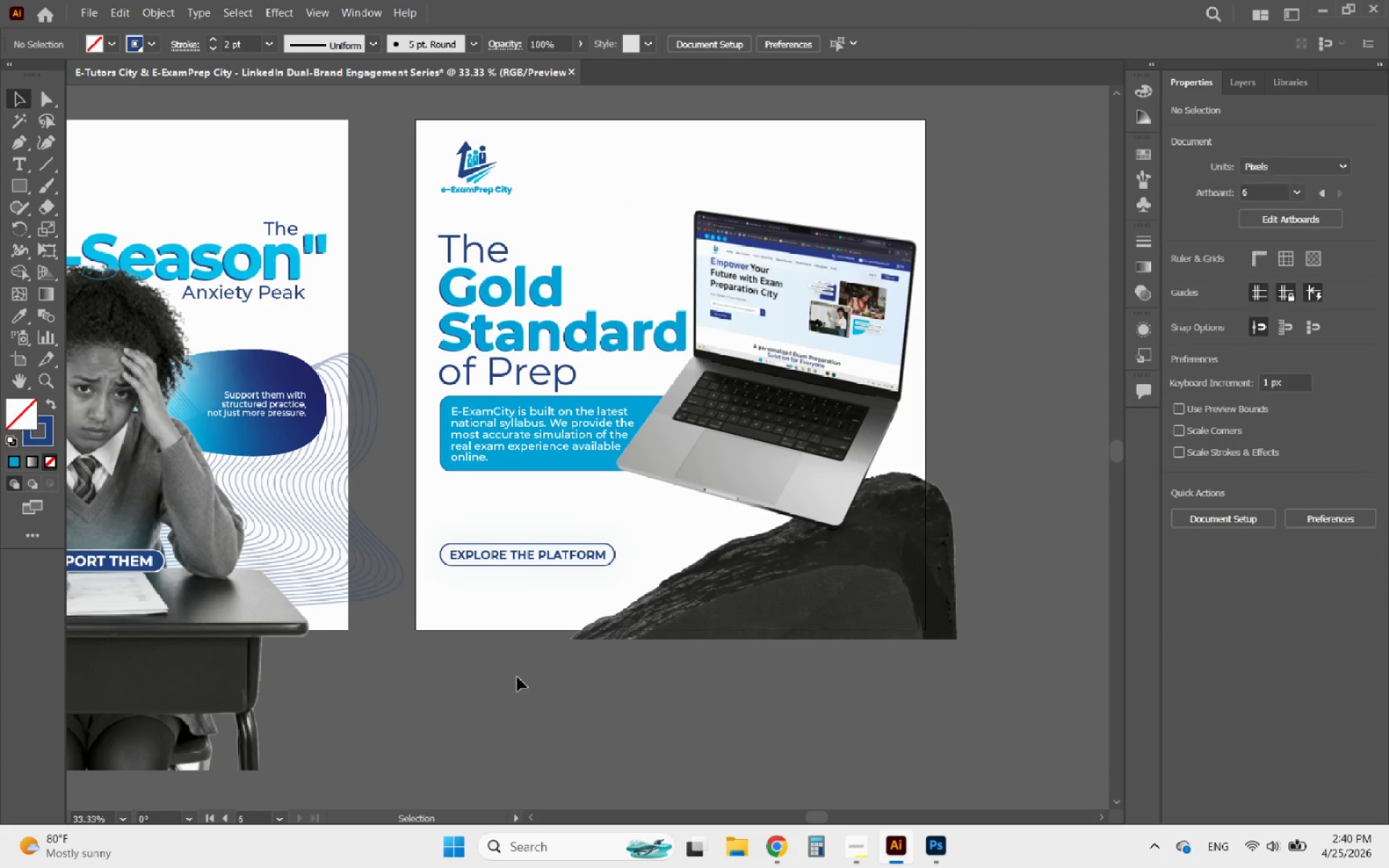 
left_click([517, 677])
 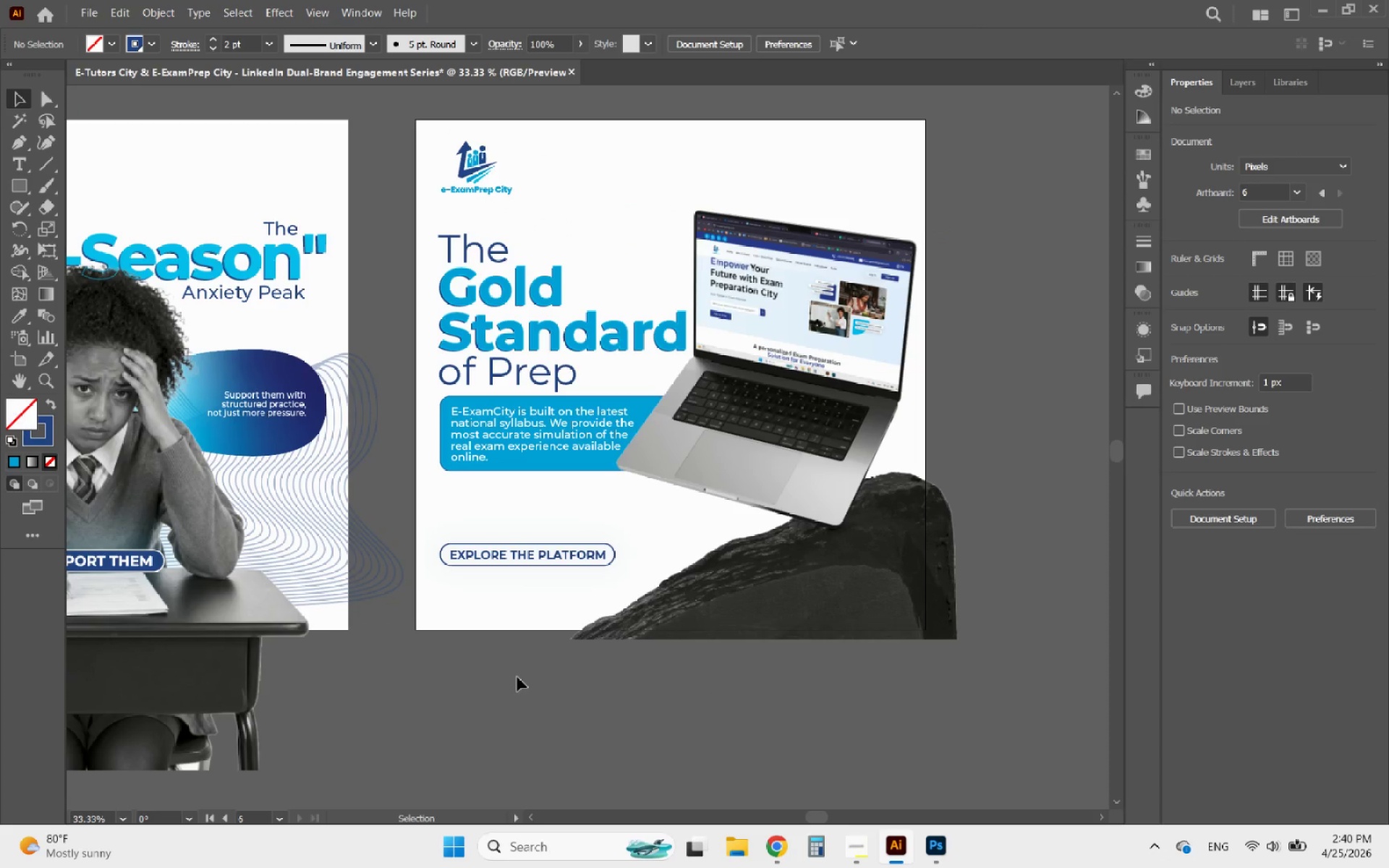 
scroll: coordinate [514, 555], scroll_direction: down, amount: 4.0
 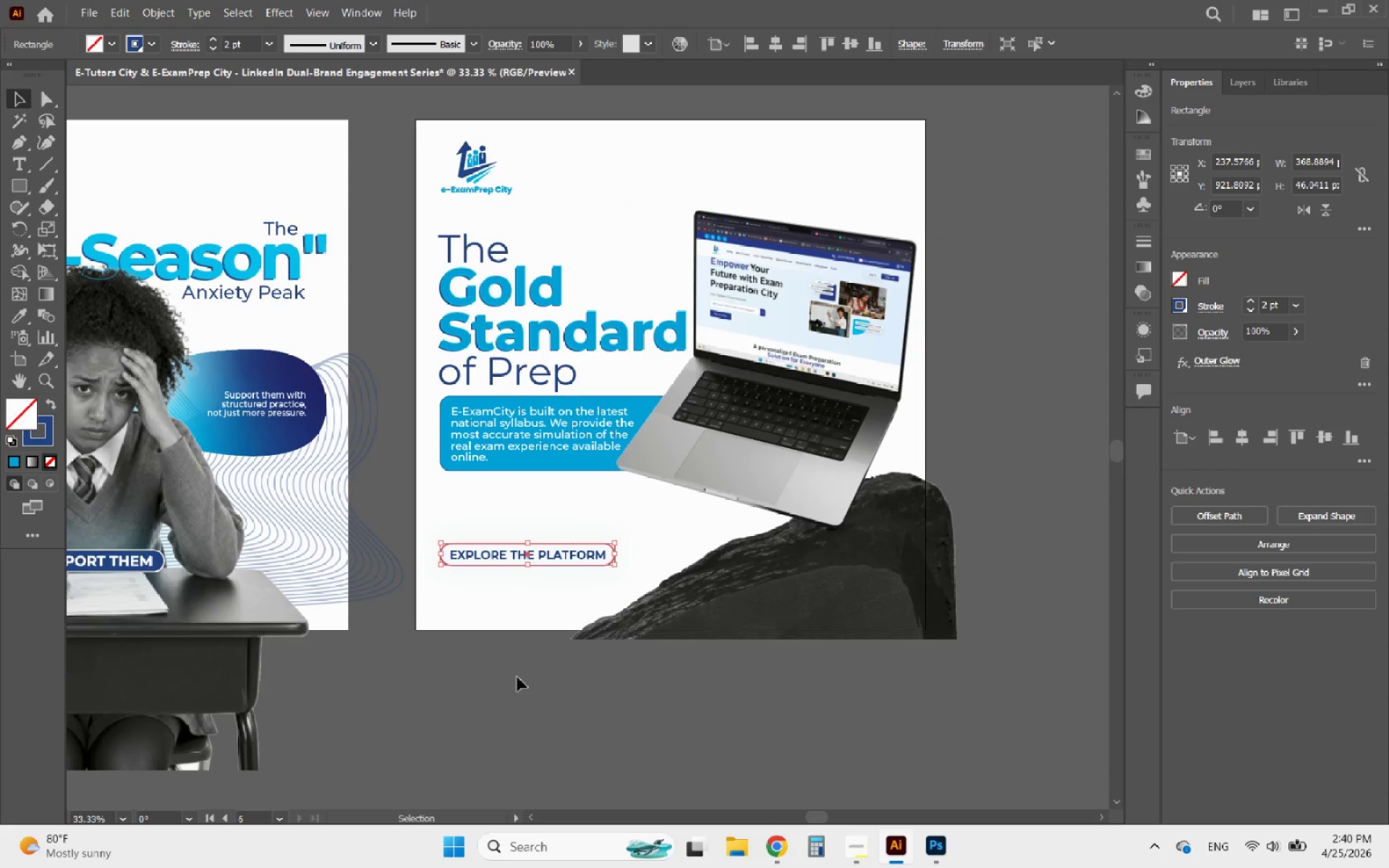 
hold_key(key=AltLeft, duration=2.08)
scroll: coordinate [517, 677], scroll_direction: down, amount: 1.0
 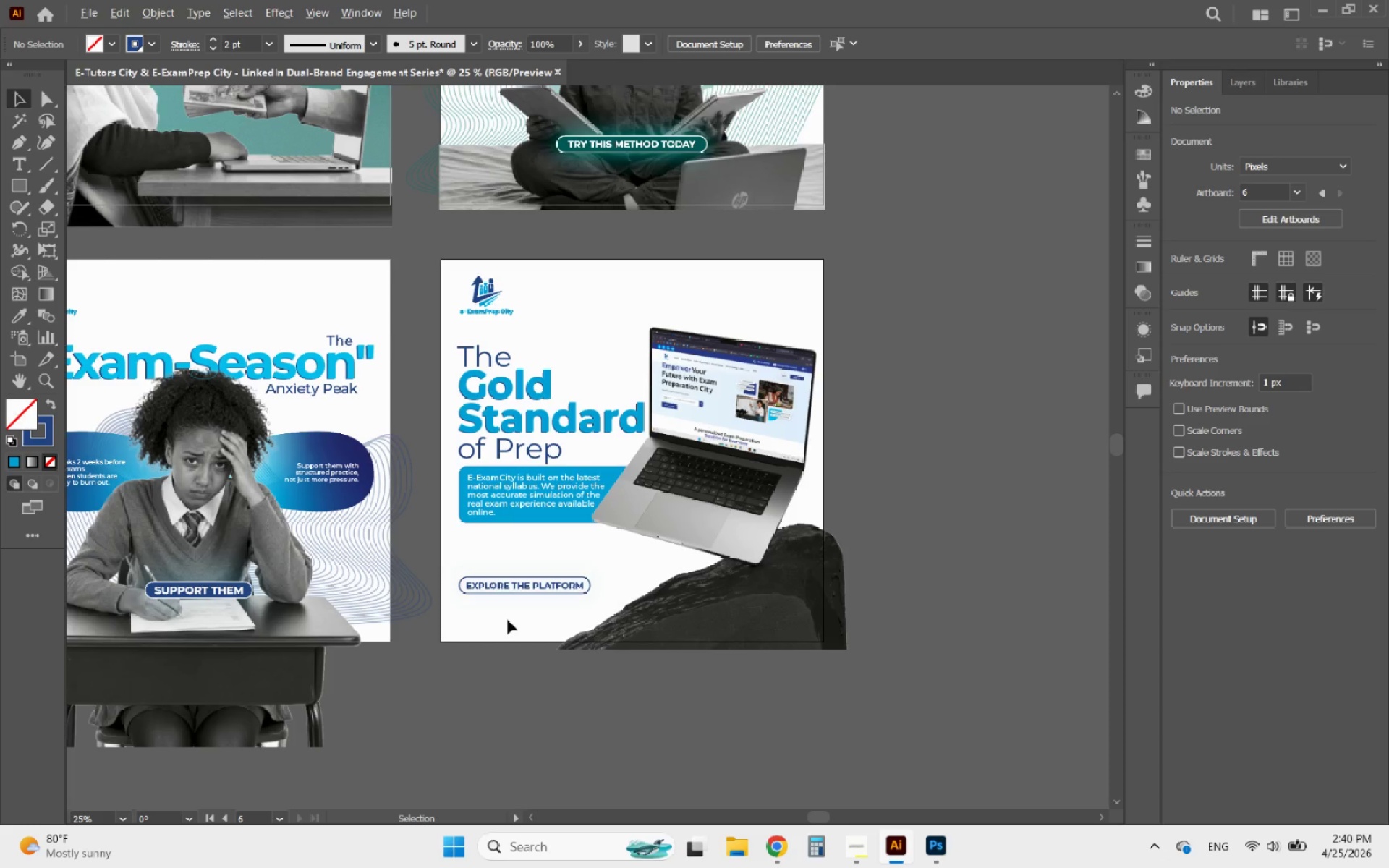 
scroll: coordinate [496, 586], scroll_direction: up, amount: 2.0
 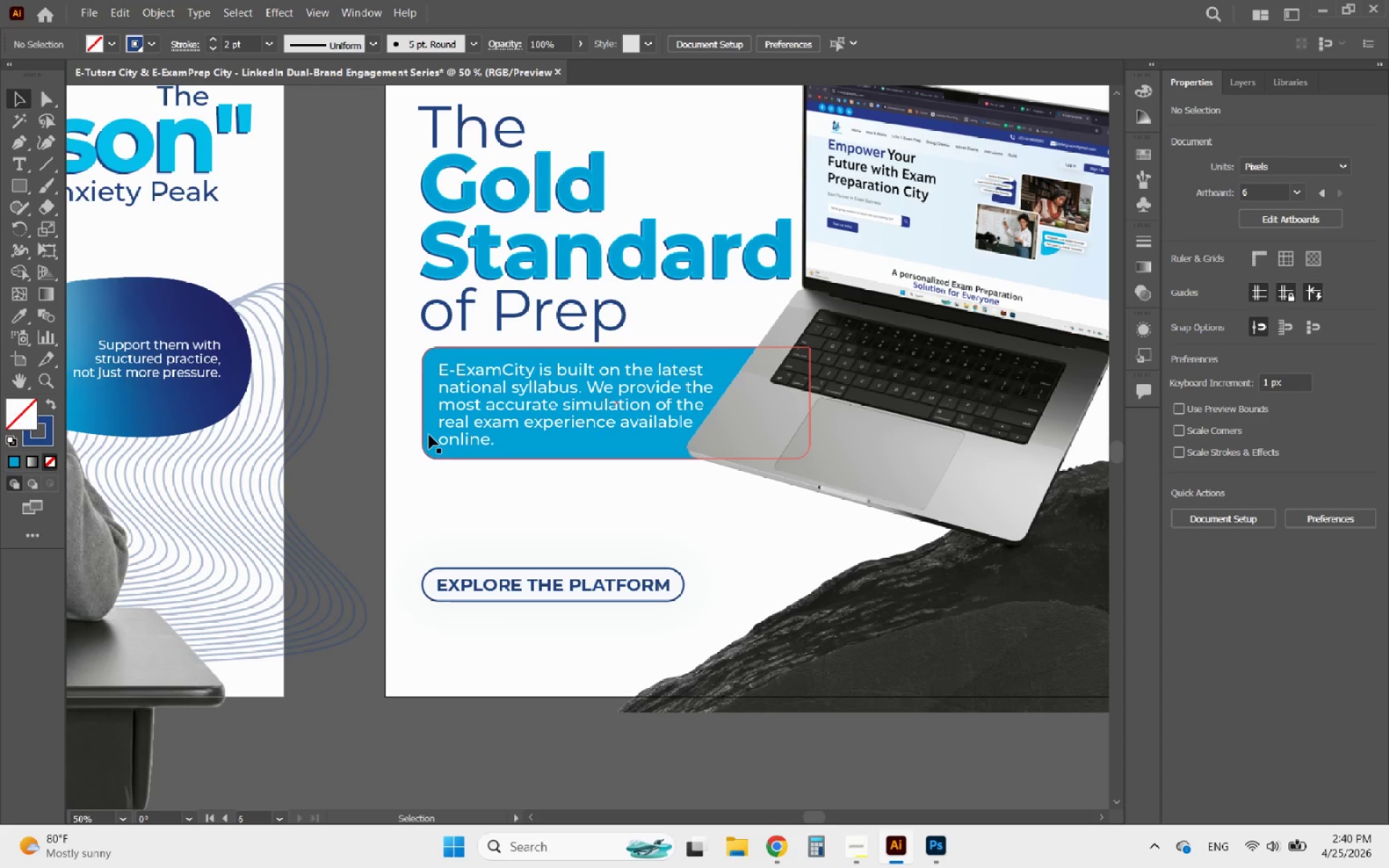 
left_click([423, 427])
 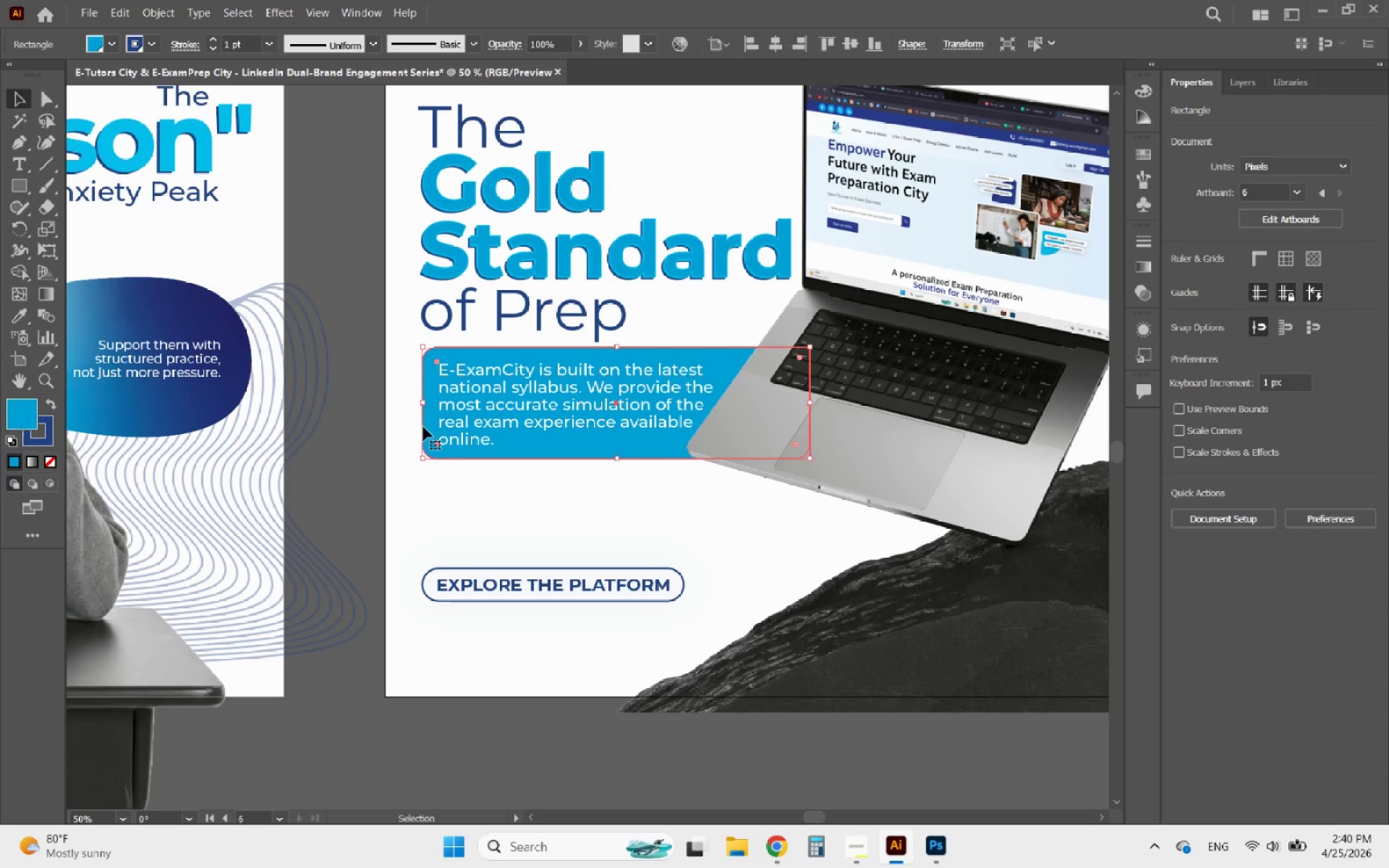 
hold_key(key=ShiftLeft, duration=1.47)
left_click([427, 572])
 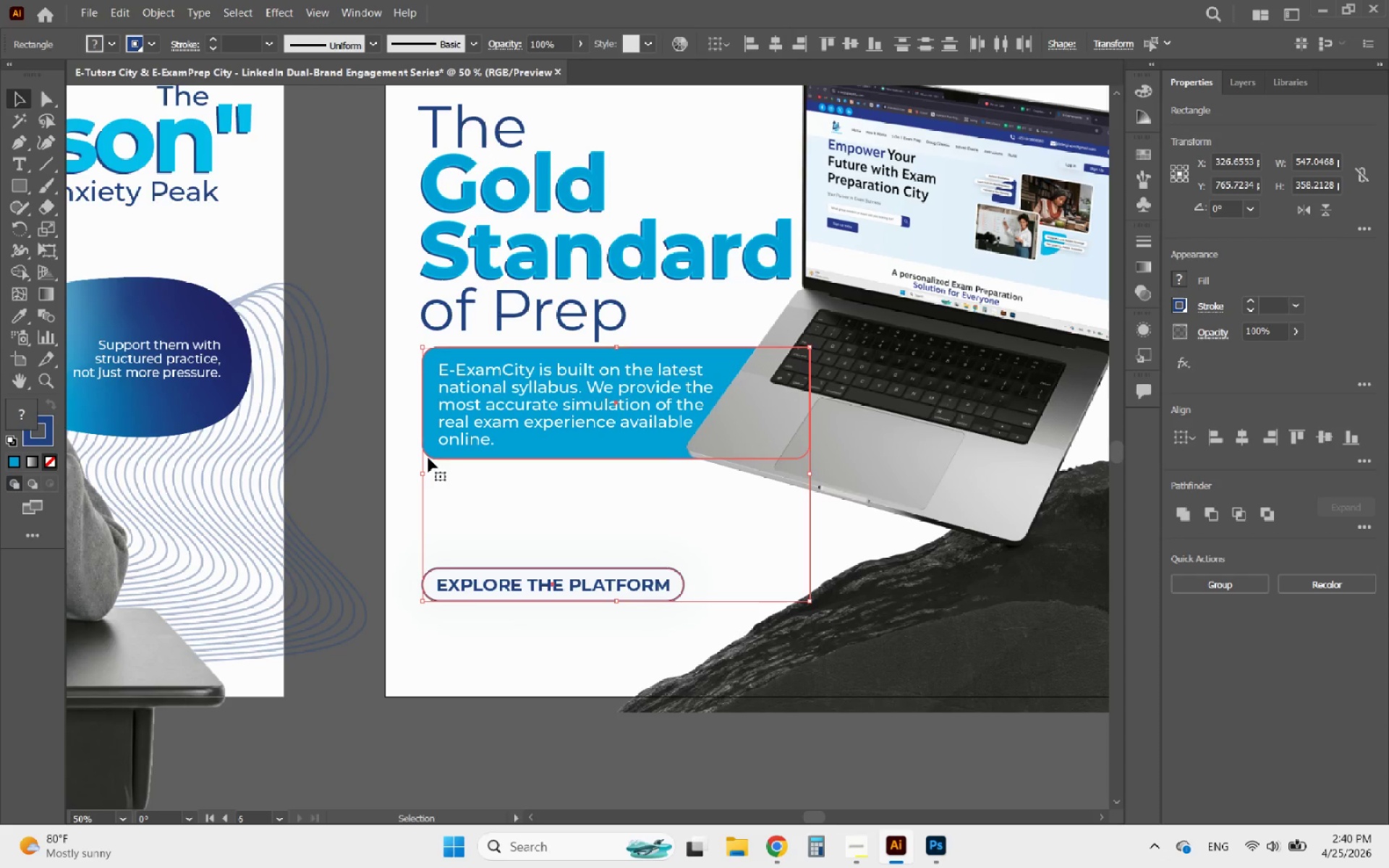 
hold_key(key=AltLeft, duration=0.38)
 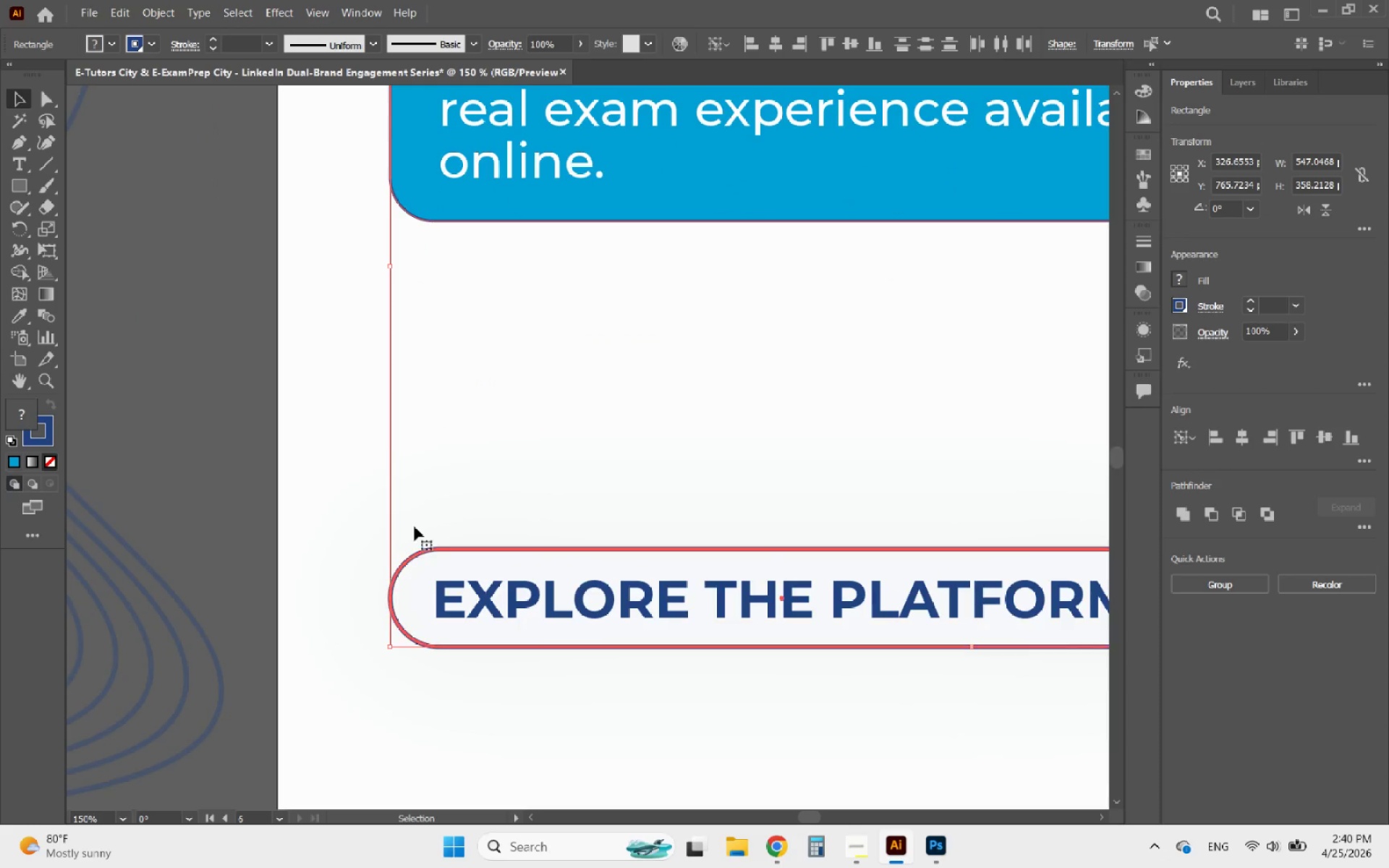 
left_click([415, 527])
 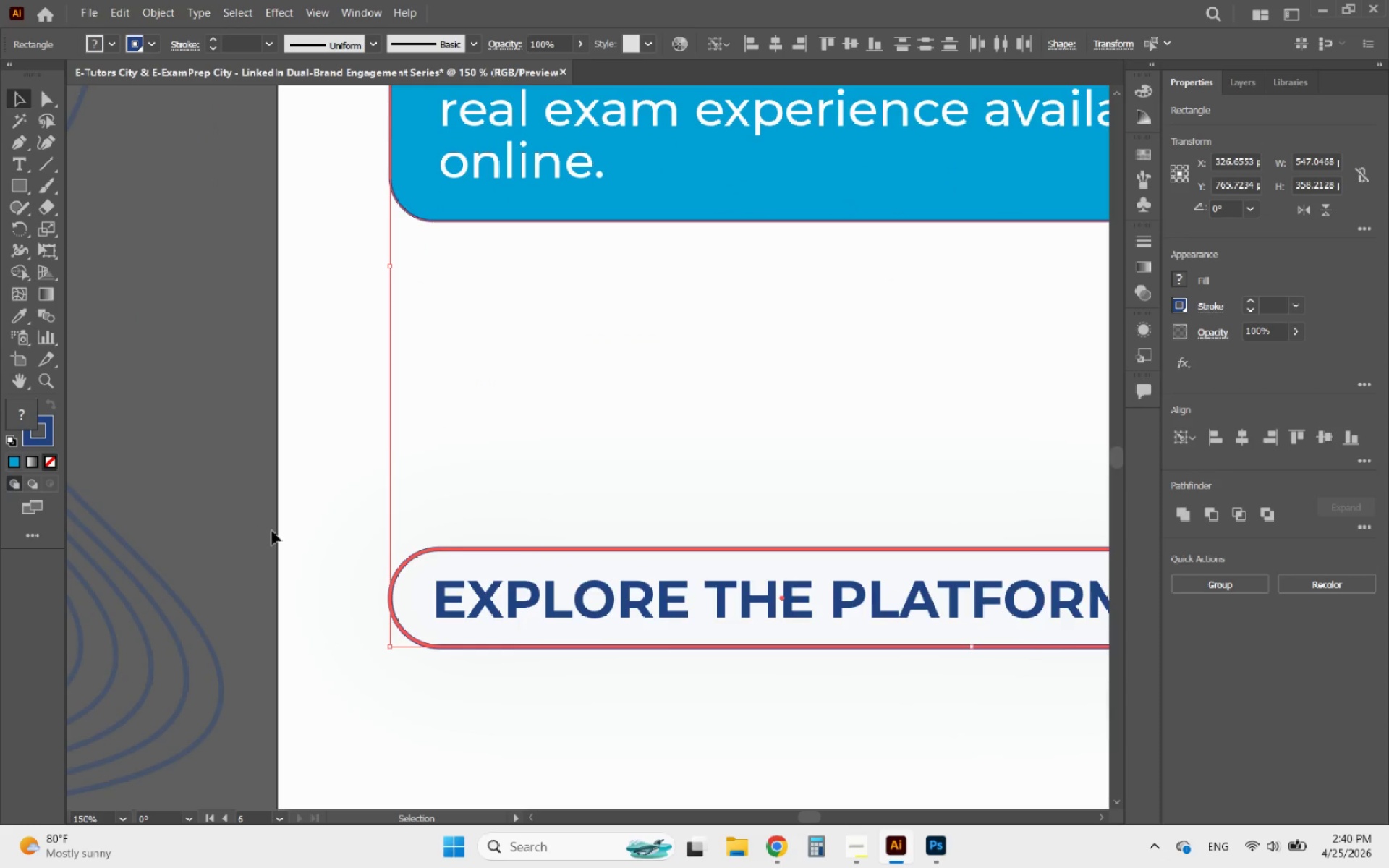 
scroll: coordinate [439, 577], scroll_direction: up, amount: 3.0
 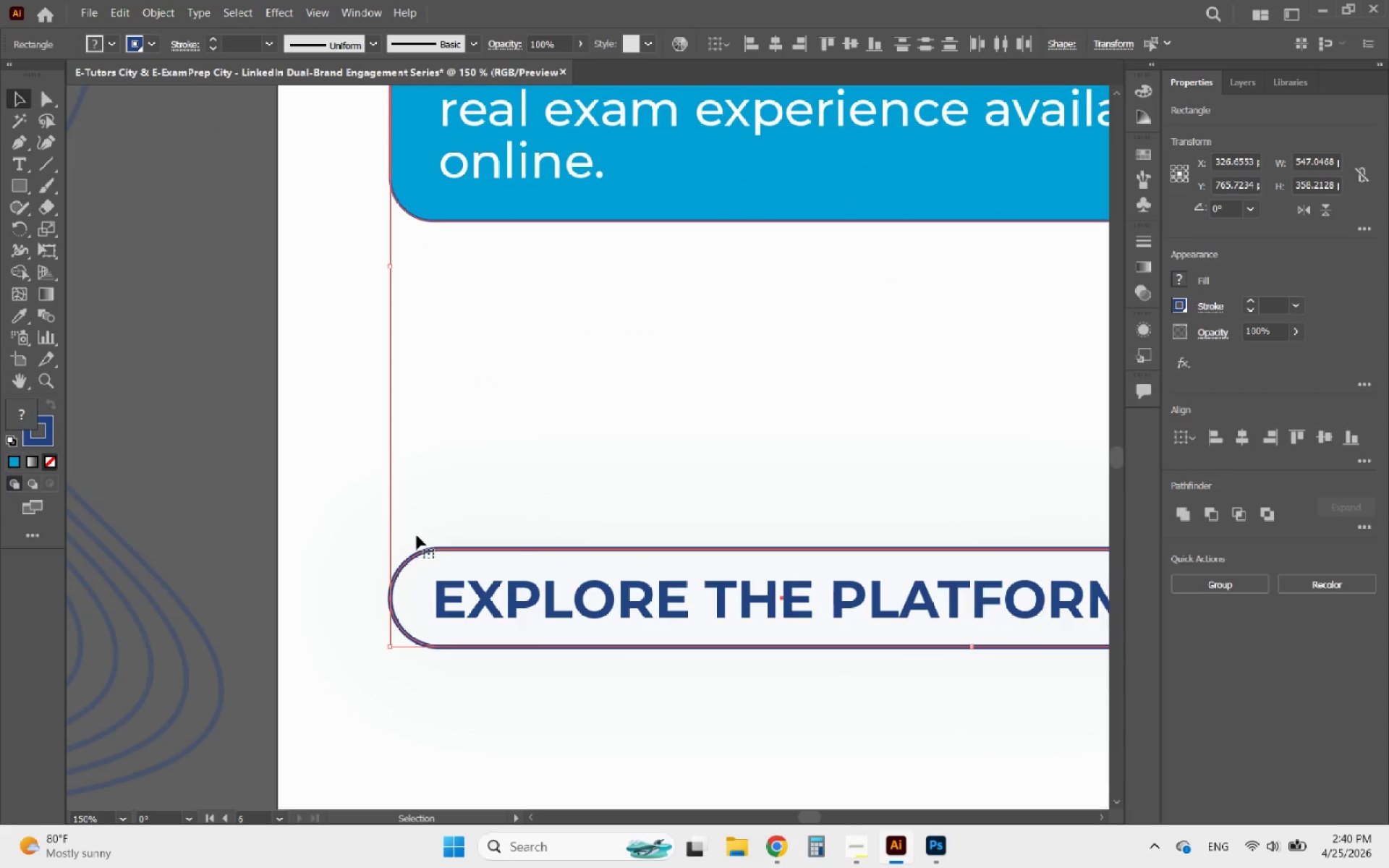 
left_click([323, 545])
 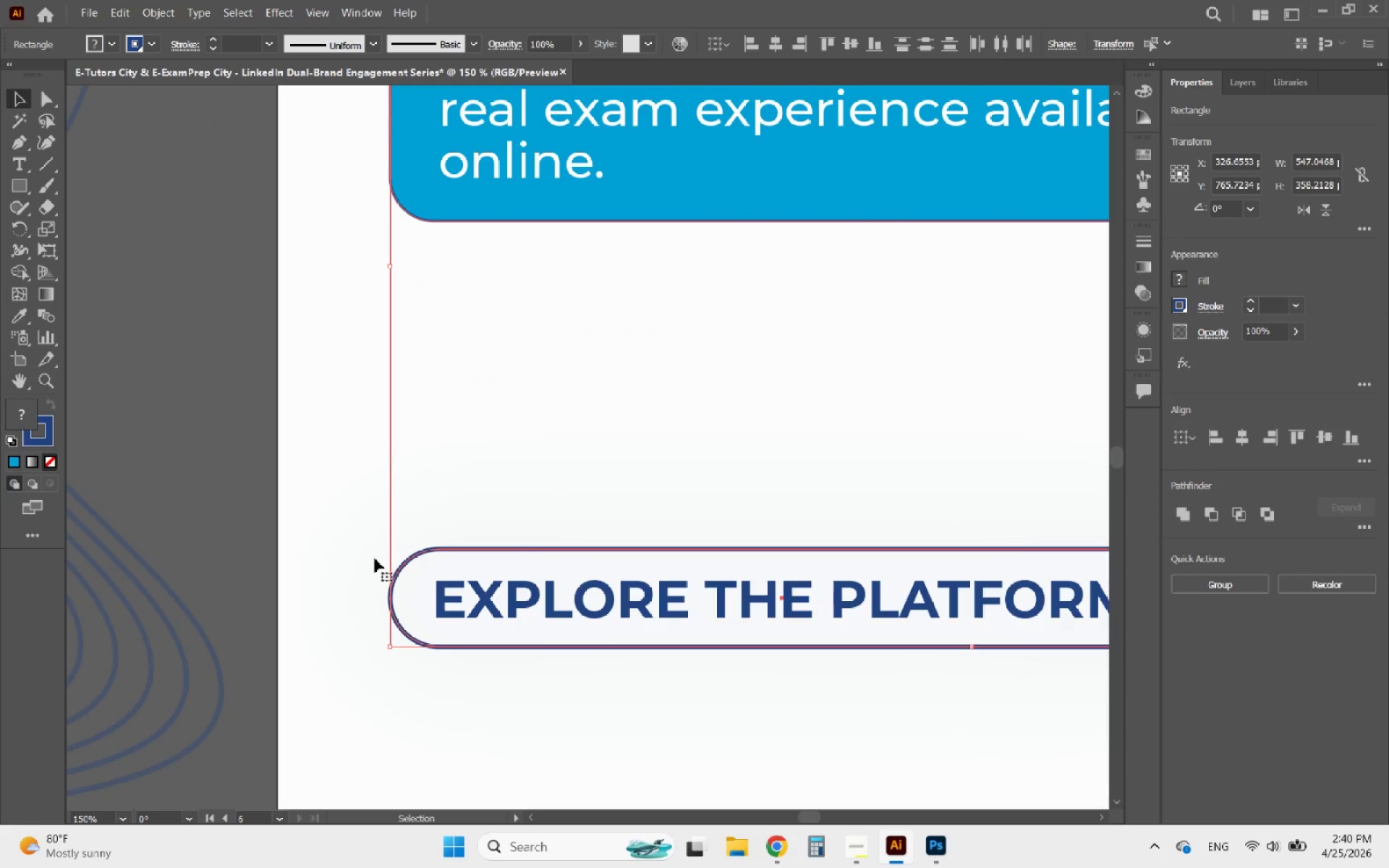 
left_click([365, 558])
 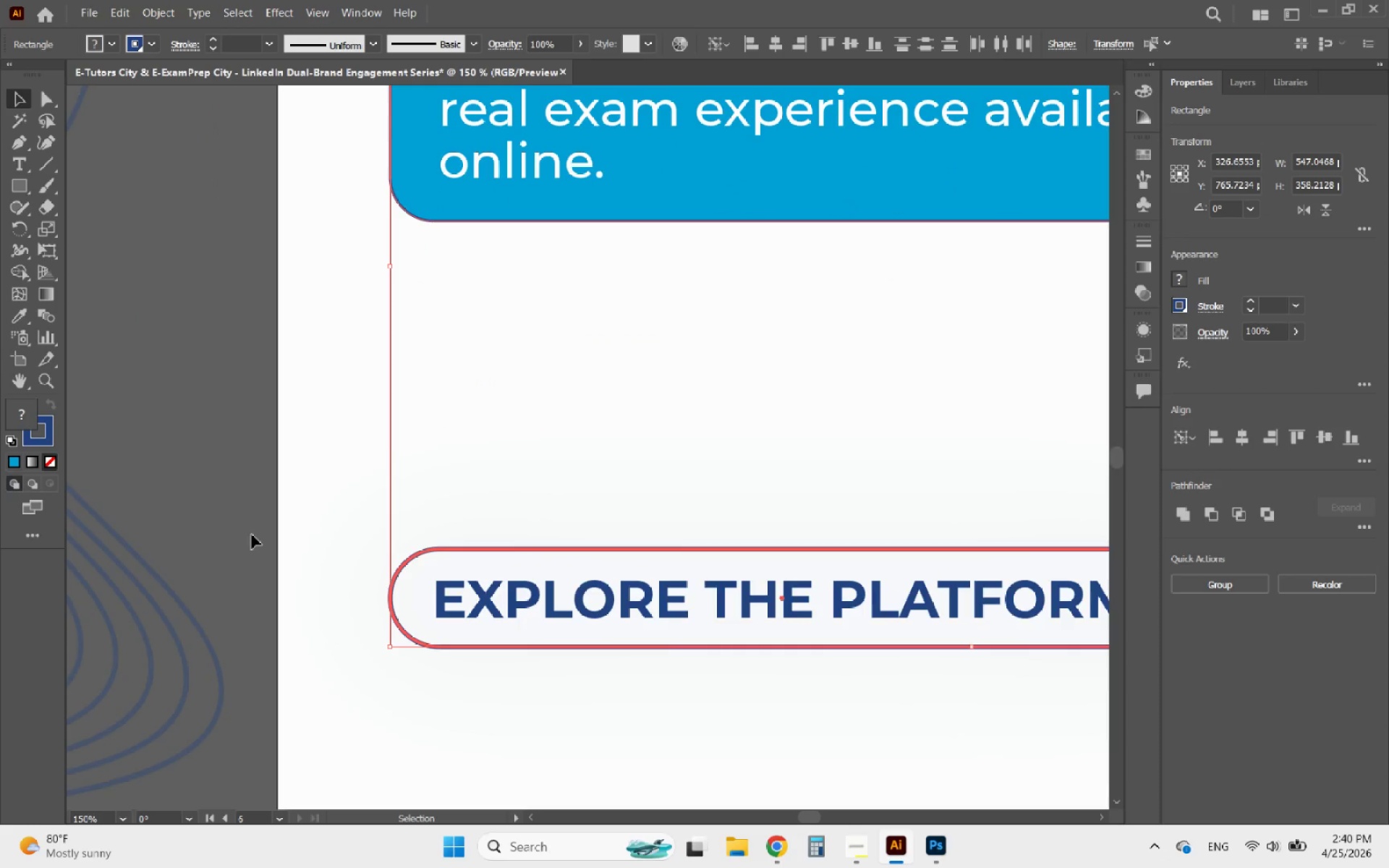 
left_click([252, 515])
 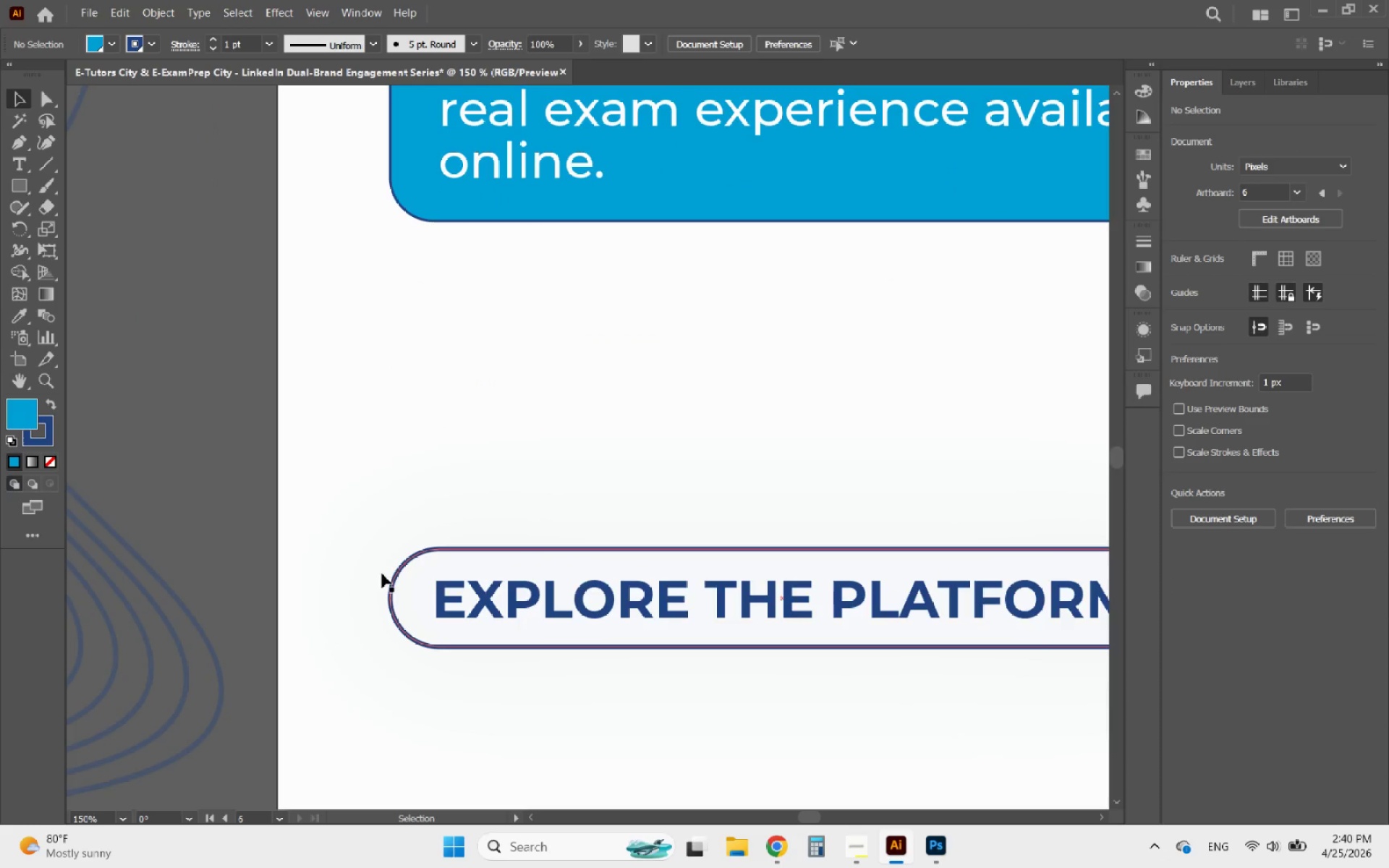 
left_click([393, 575])
 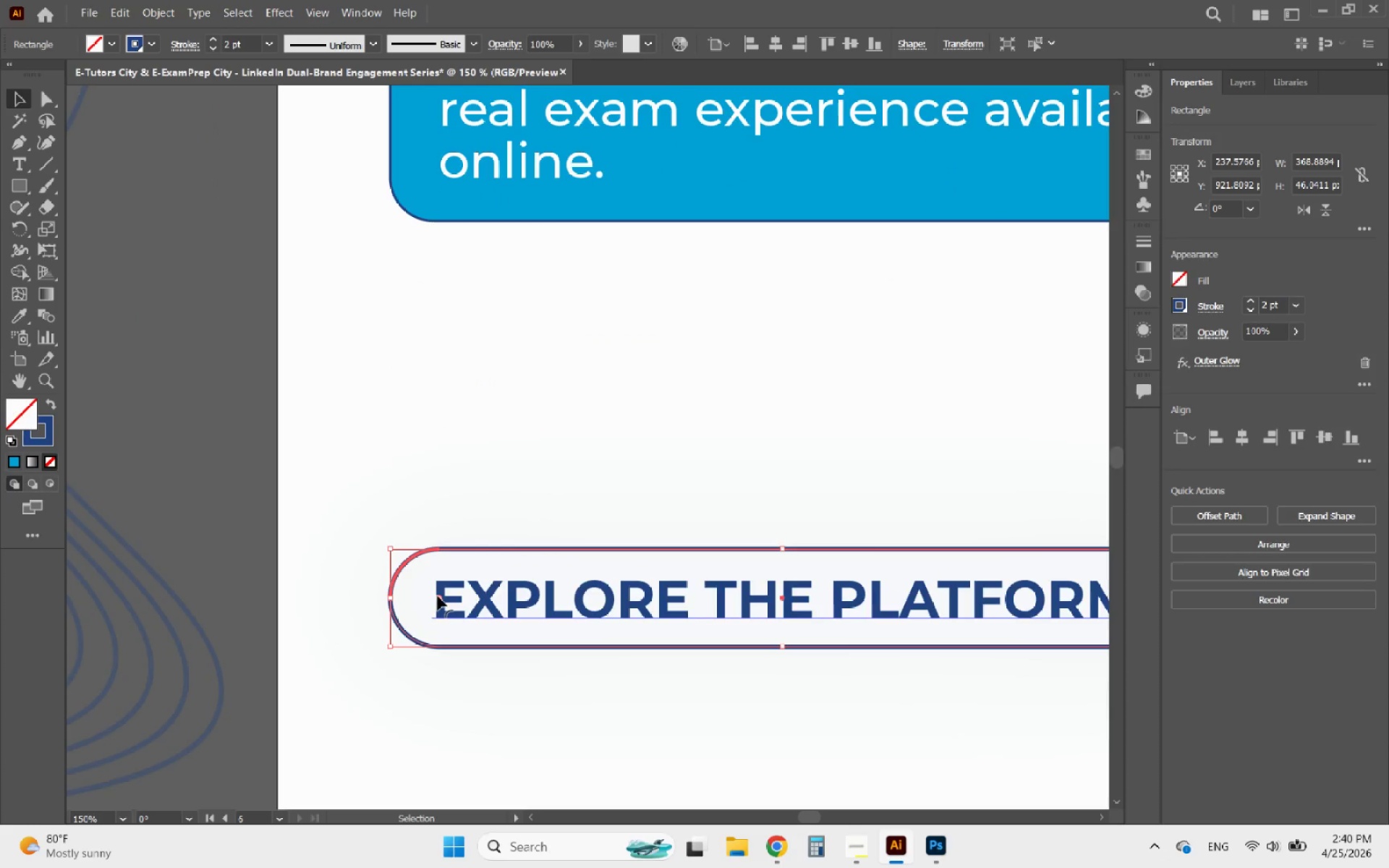 
left_click_drag(start_coordinate=[438, 596], to_coordinate=[435, 588])
 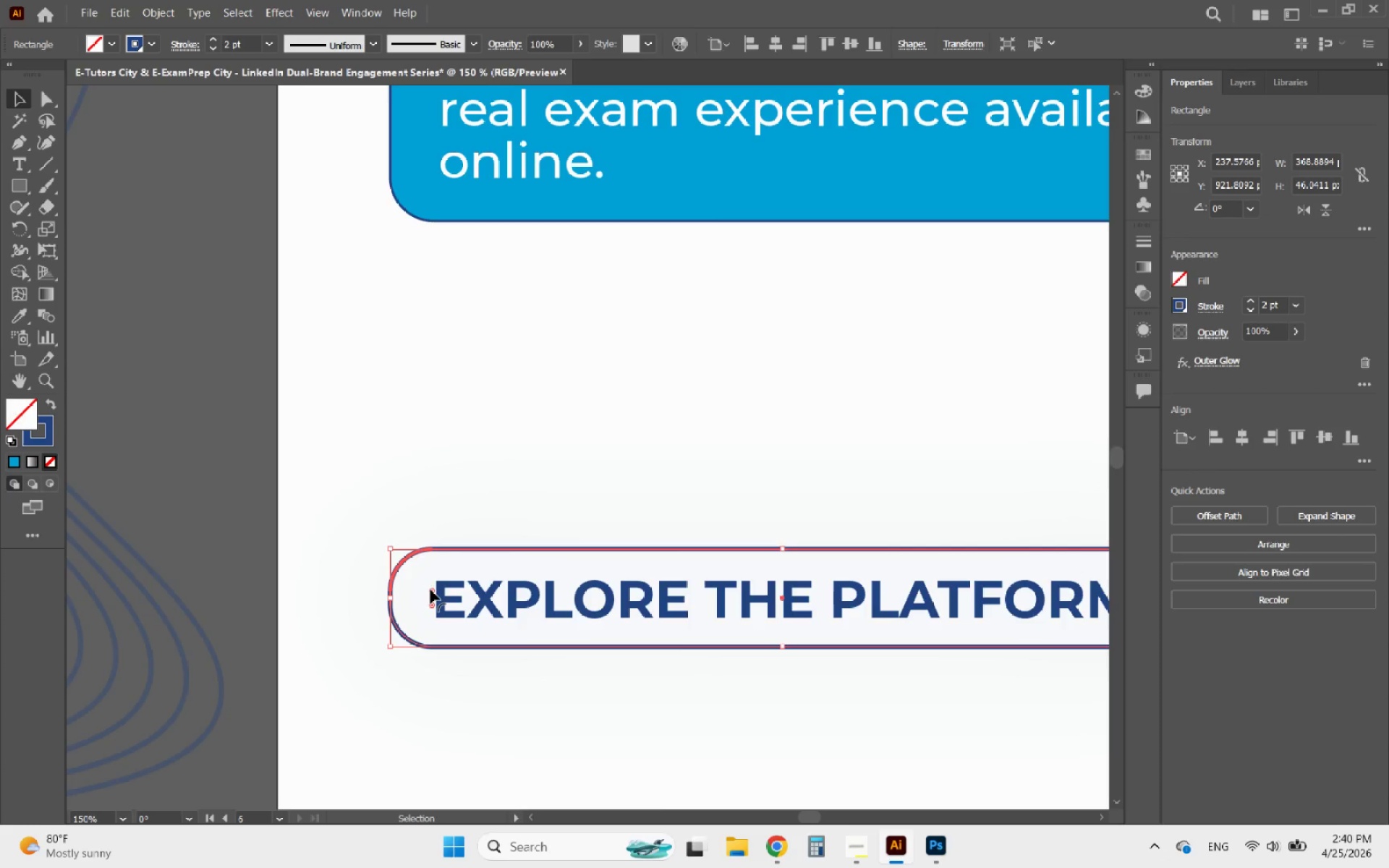 
left_click_drag(start_coordinate=[433, 590], to_coordinate=[424, 578])
 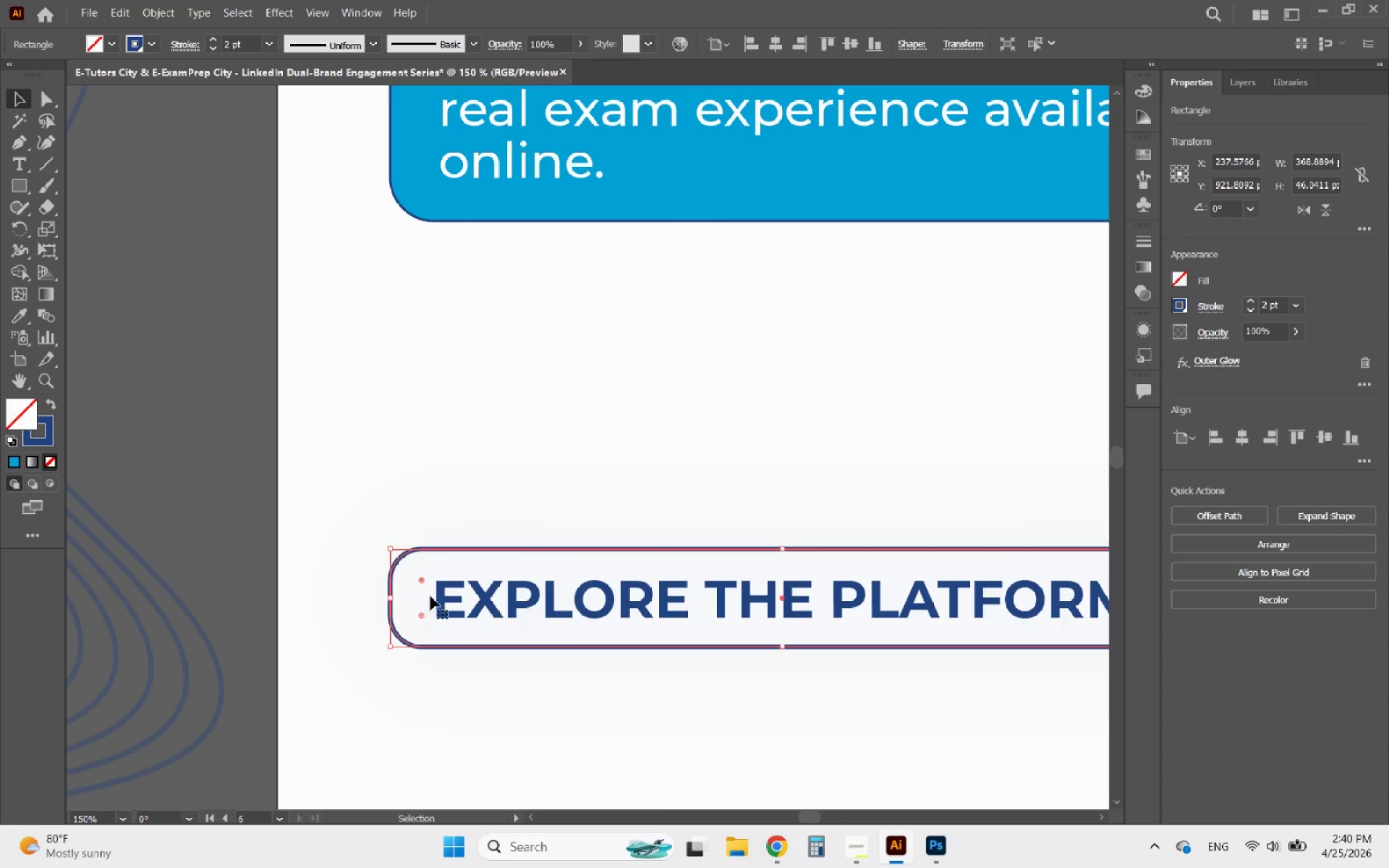 
left_click([445, 597])
 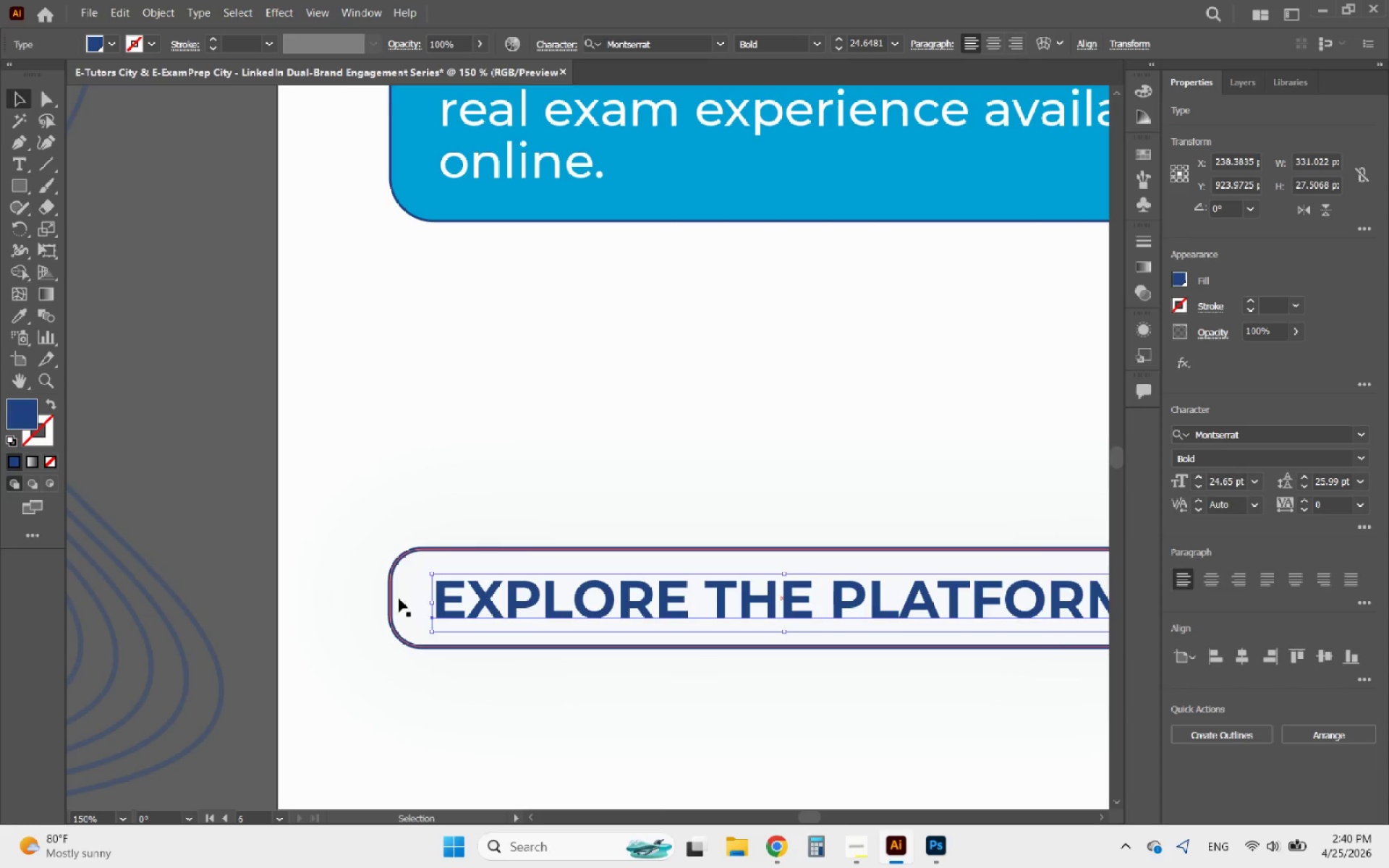 
left_click([394, 598])
 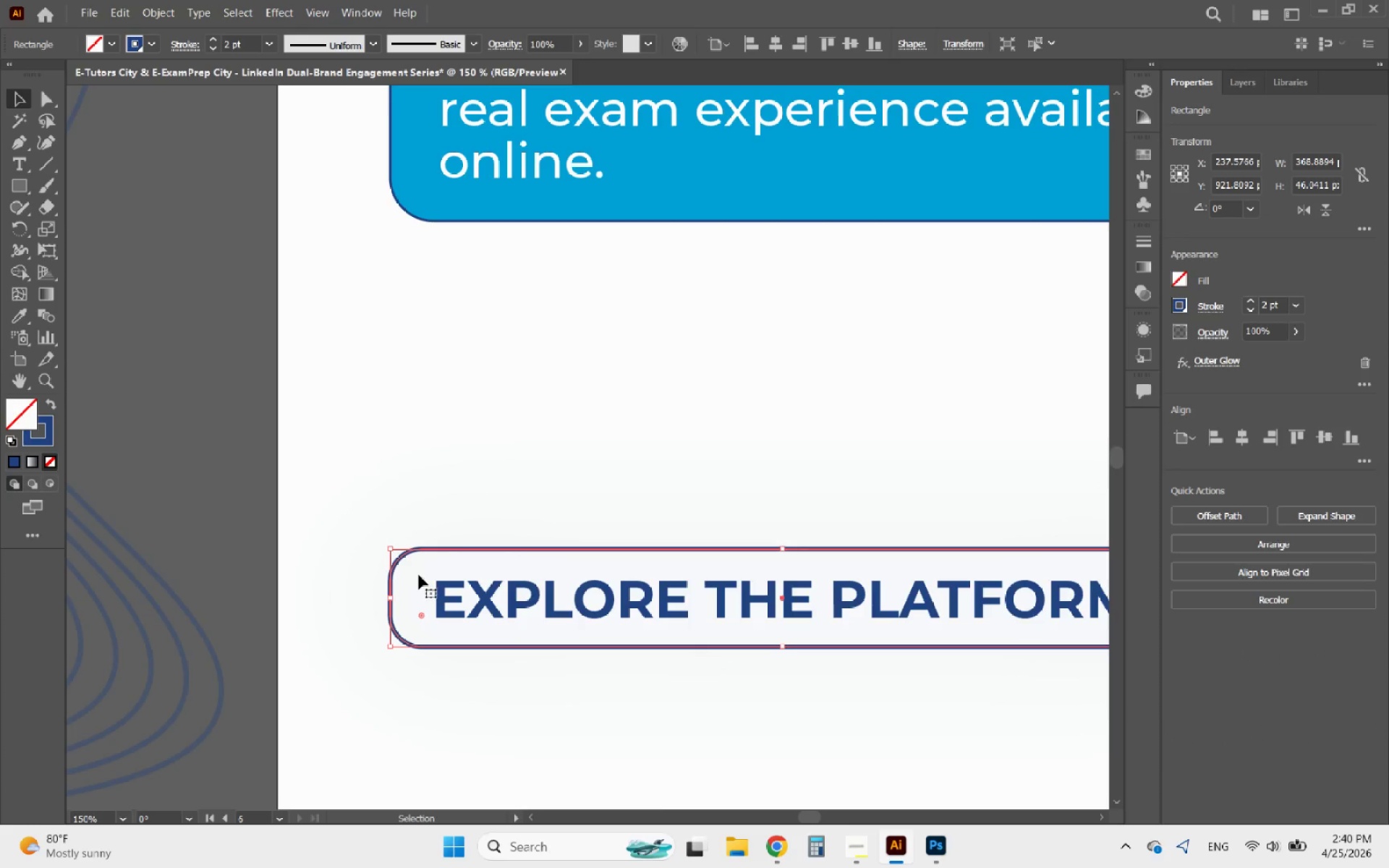 
left_click_drag(start_coordinate=[420, 576], to_coordinate=[417, 574])
 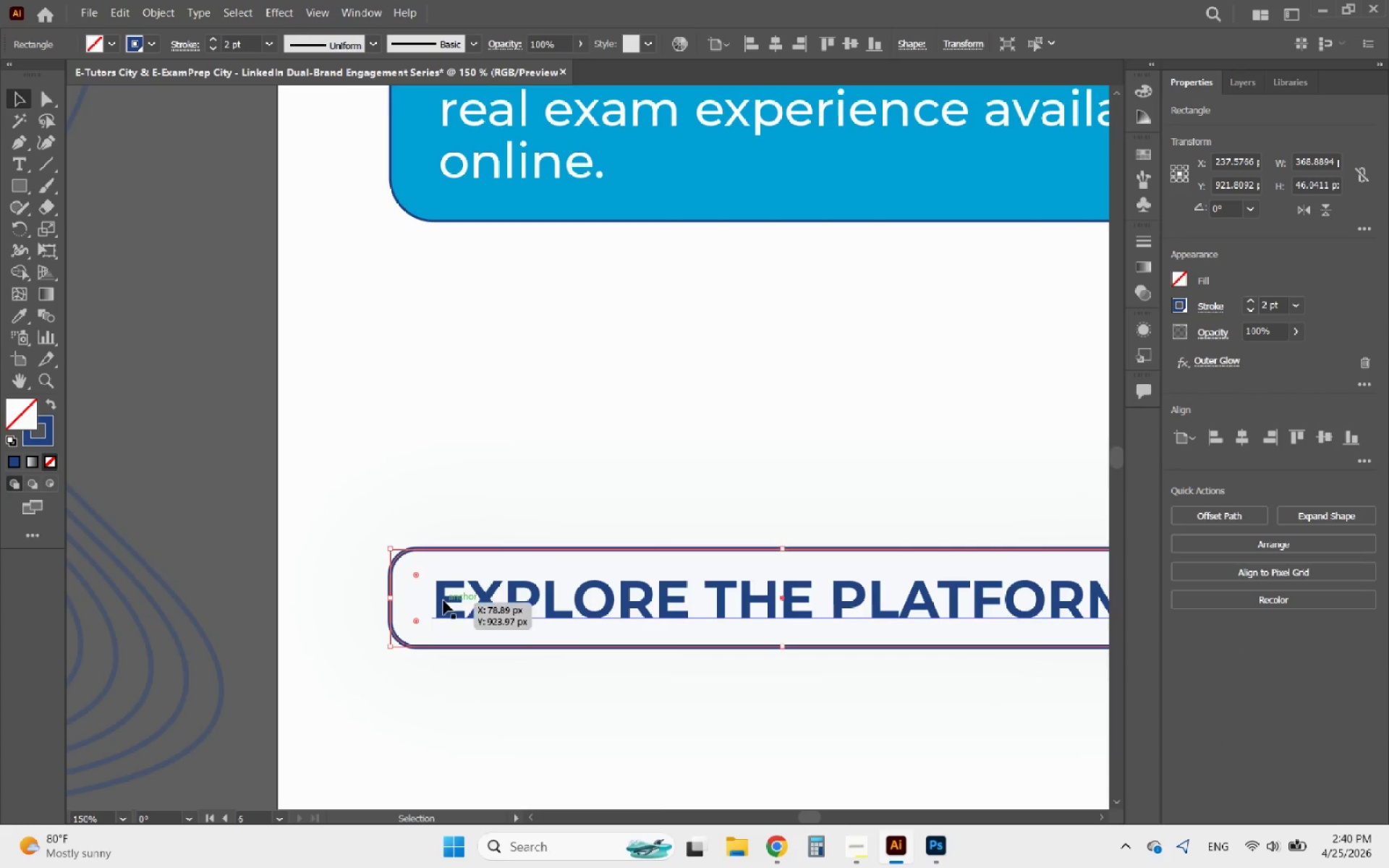 
left_click([443, 600])
 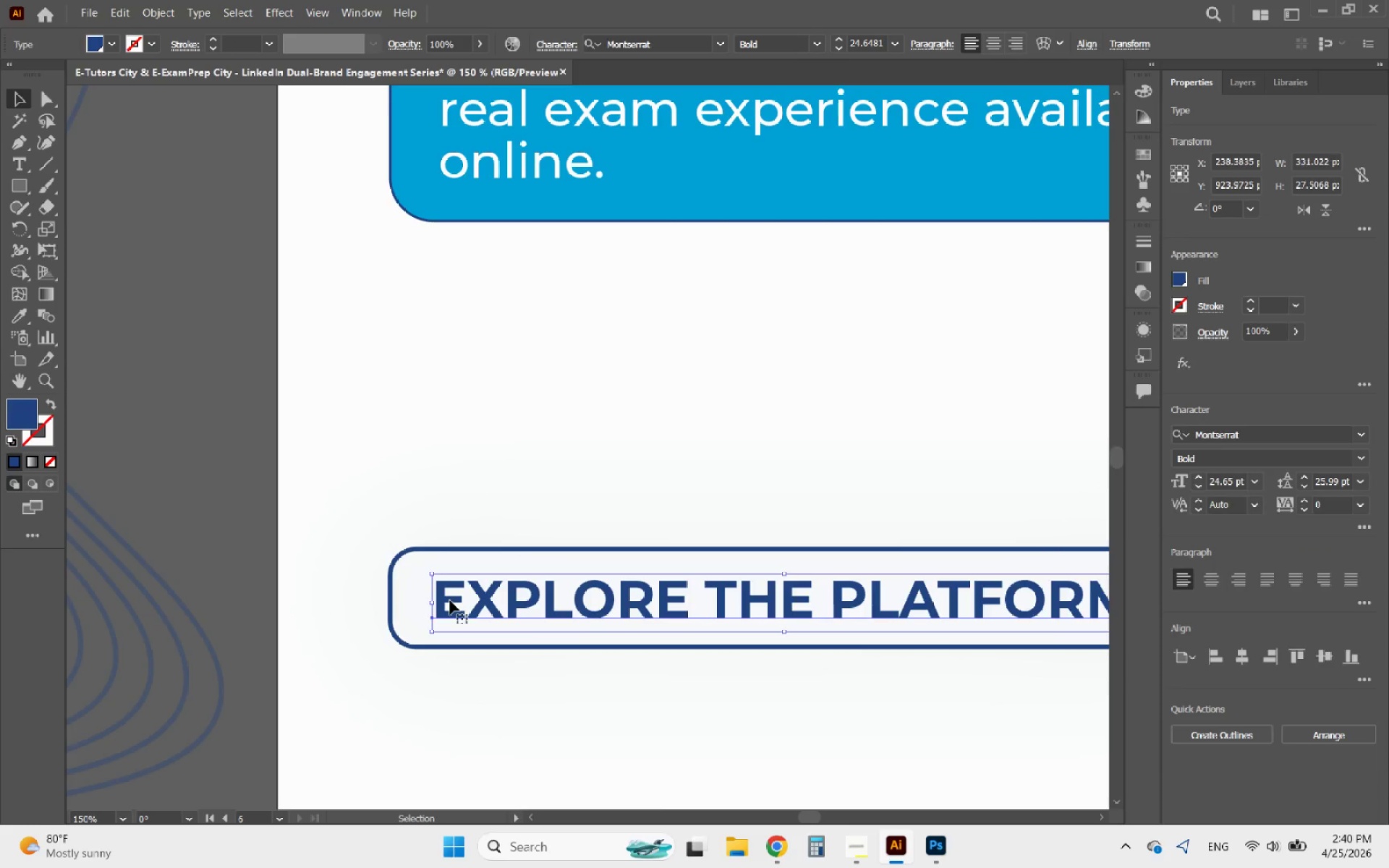 
left_click_drag(start_coordinate=[450, 600], to_coordinate=[435, 601])
 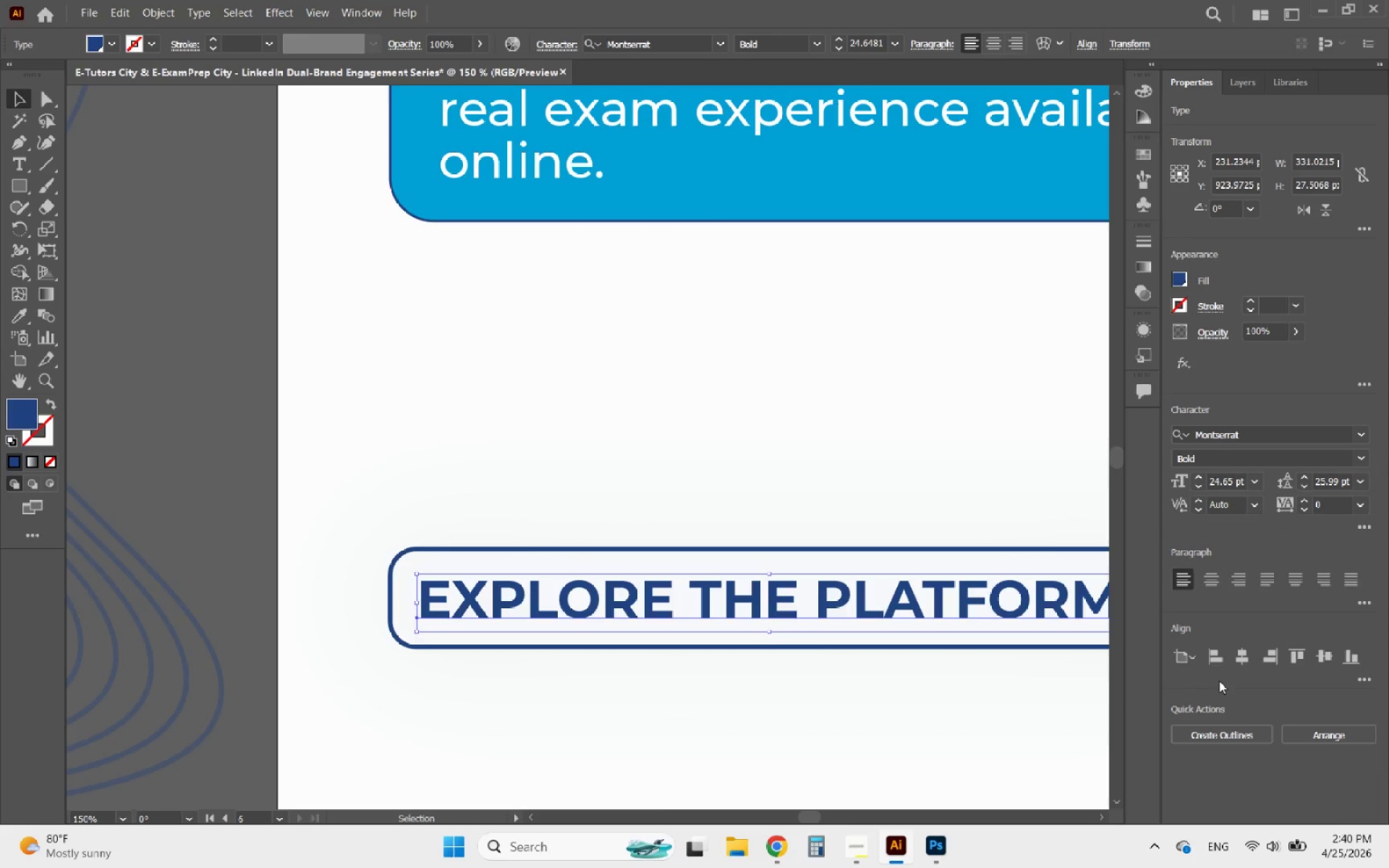 
hold_key(key=ShiftLeft, duration=1.09)
 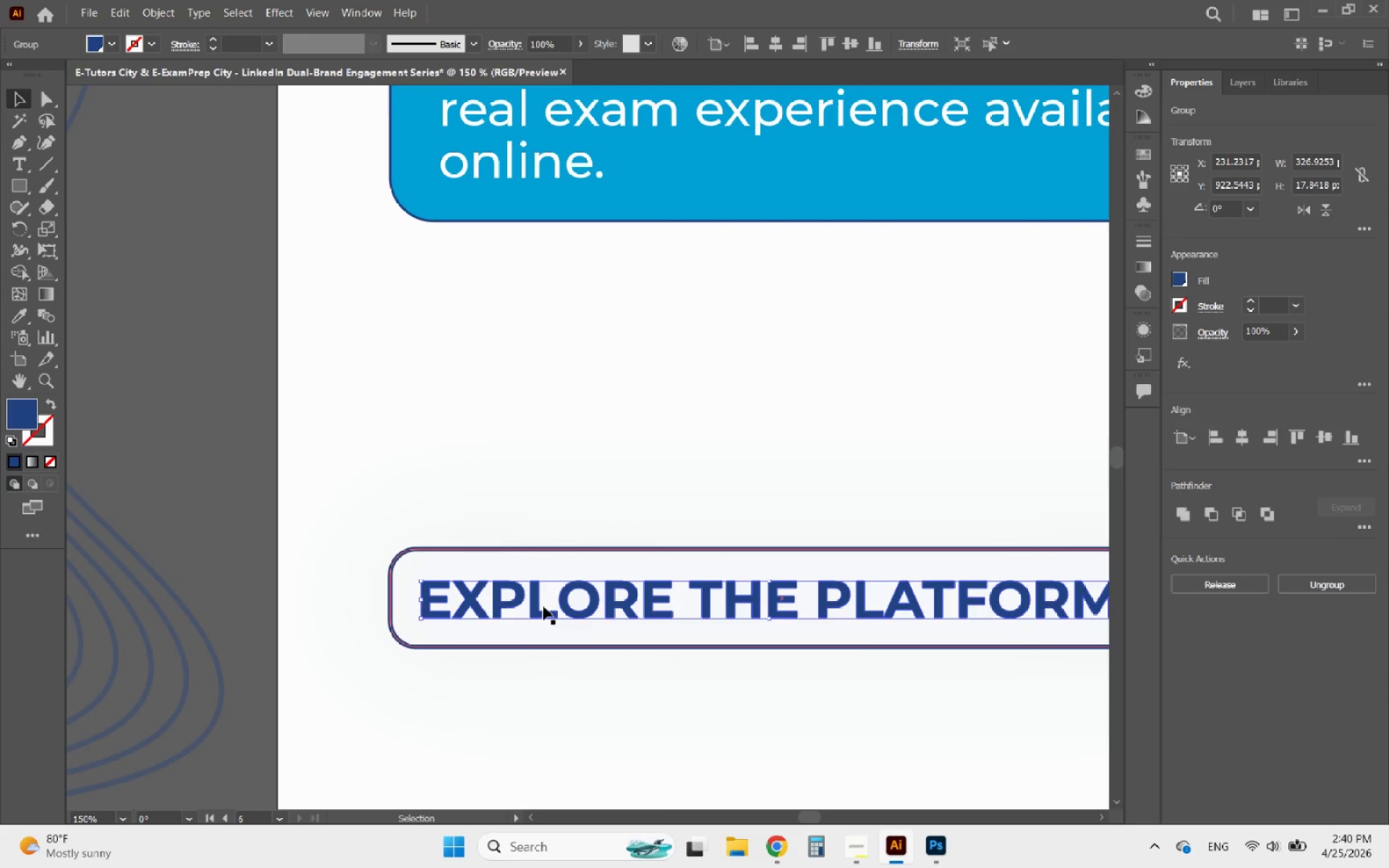 
hold_key(key=ShiftLeft, duration=0.56)
left_click([490, 551])
 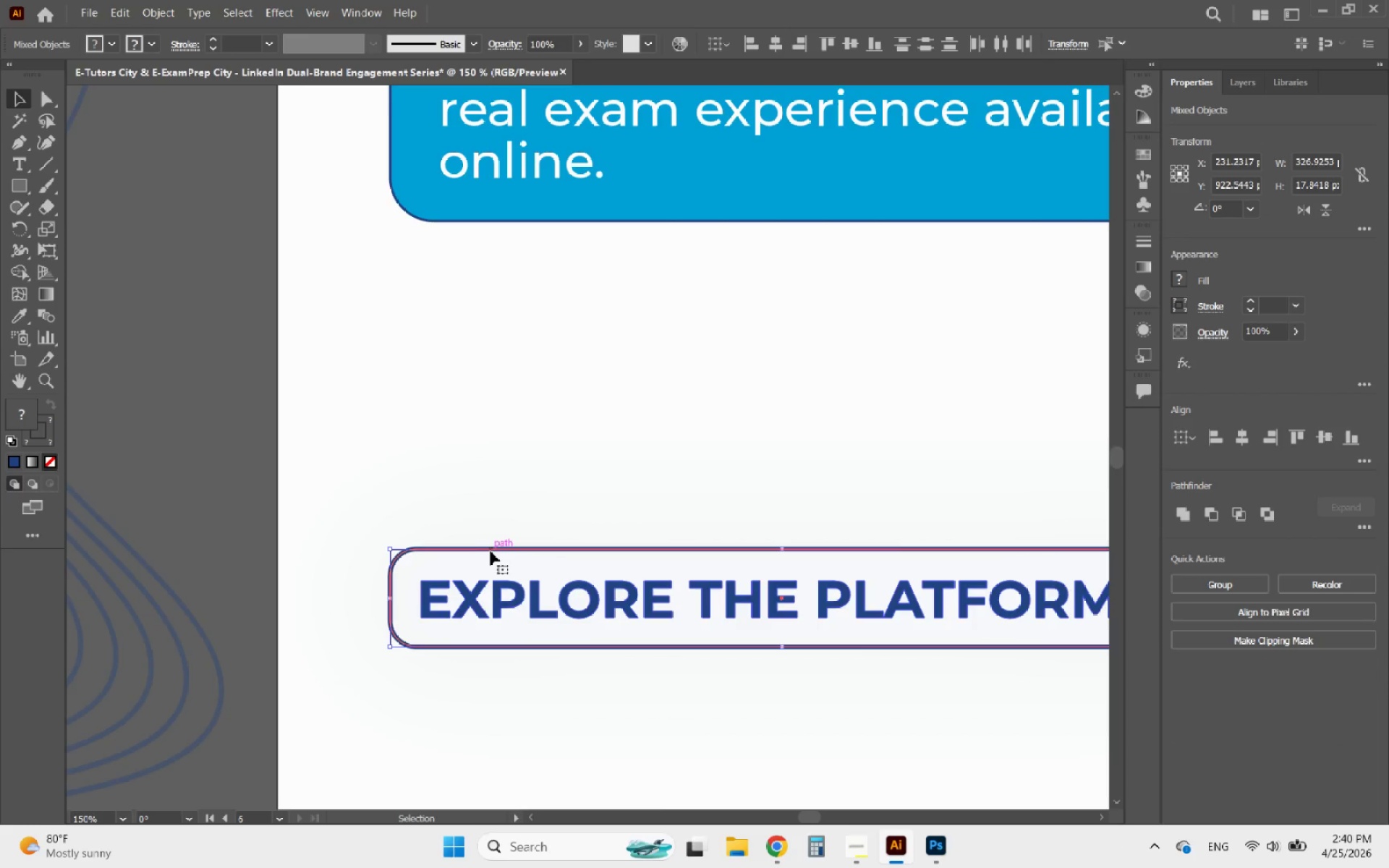 
left_click([491, 551])
 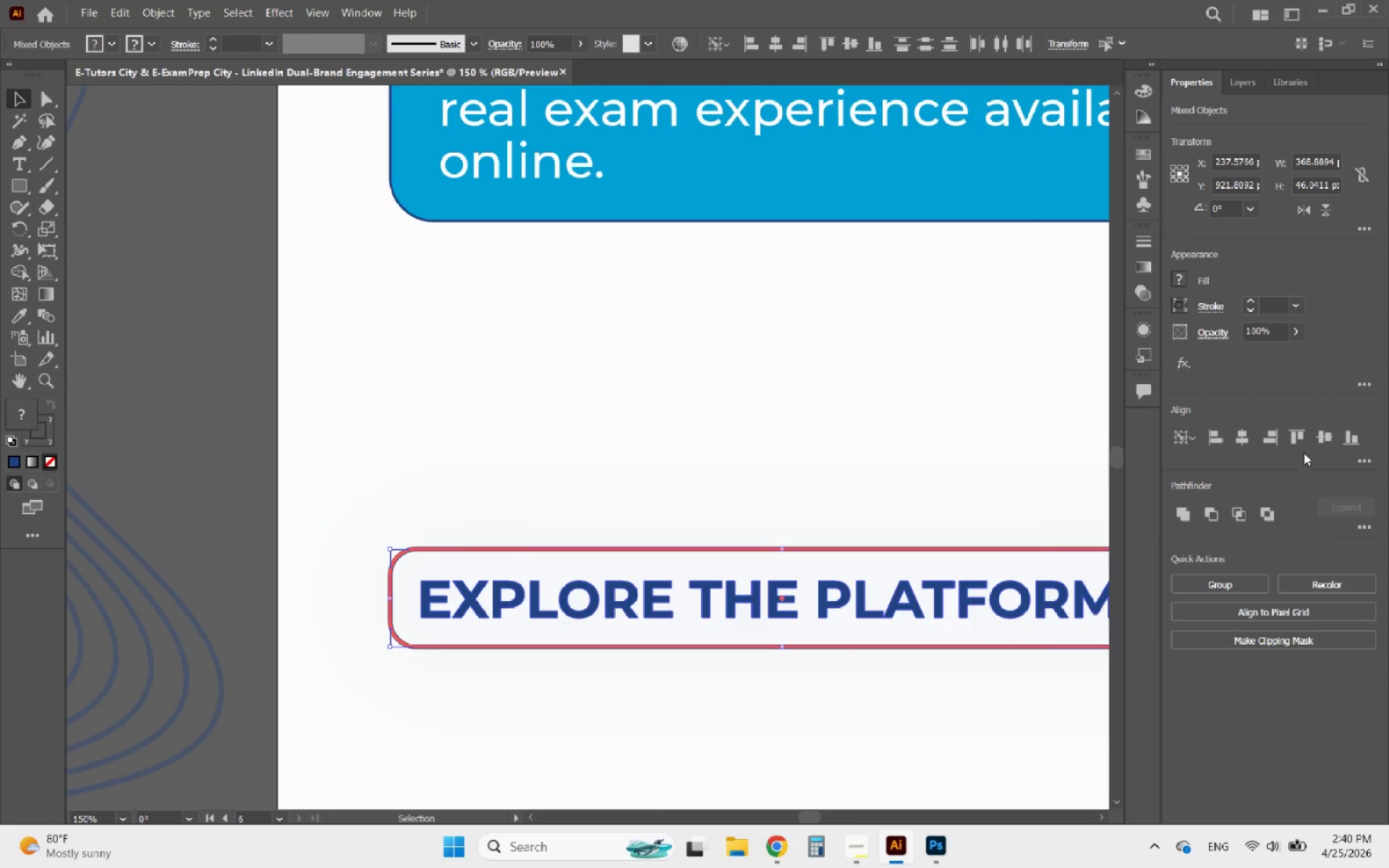 
left_click([1318, 439])
 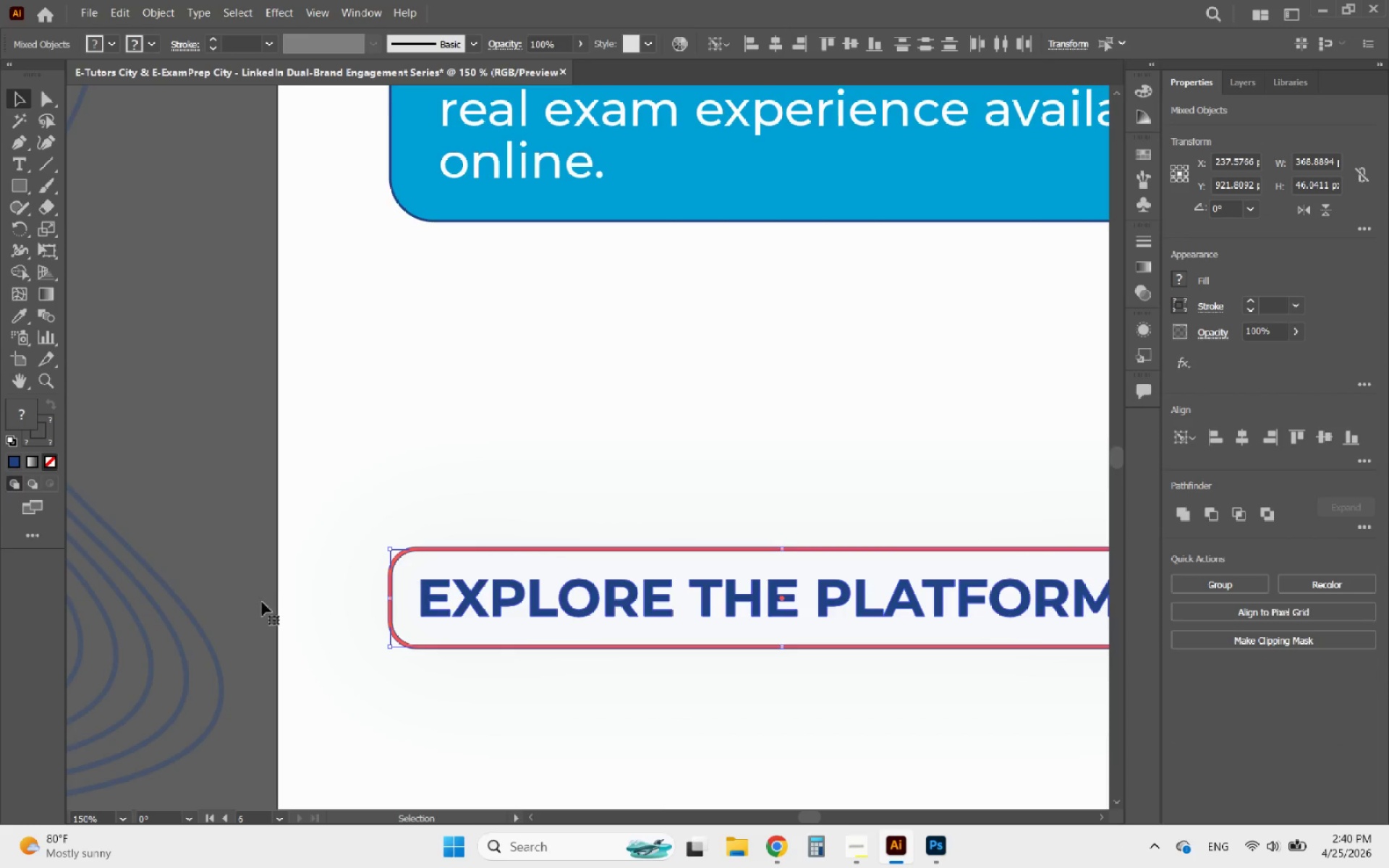 
left_click([292, 569])
 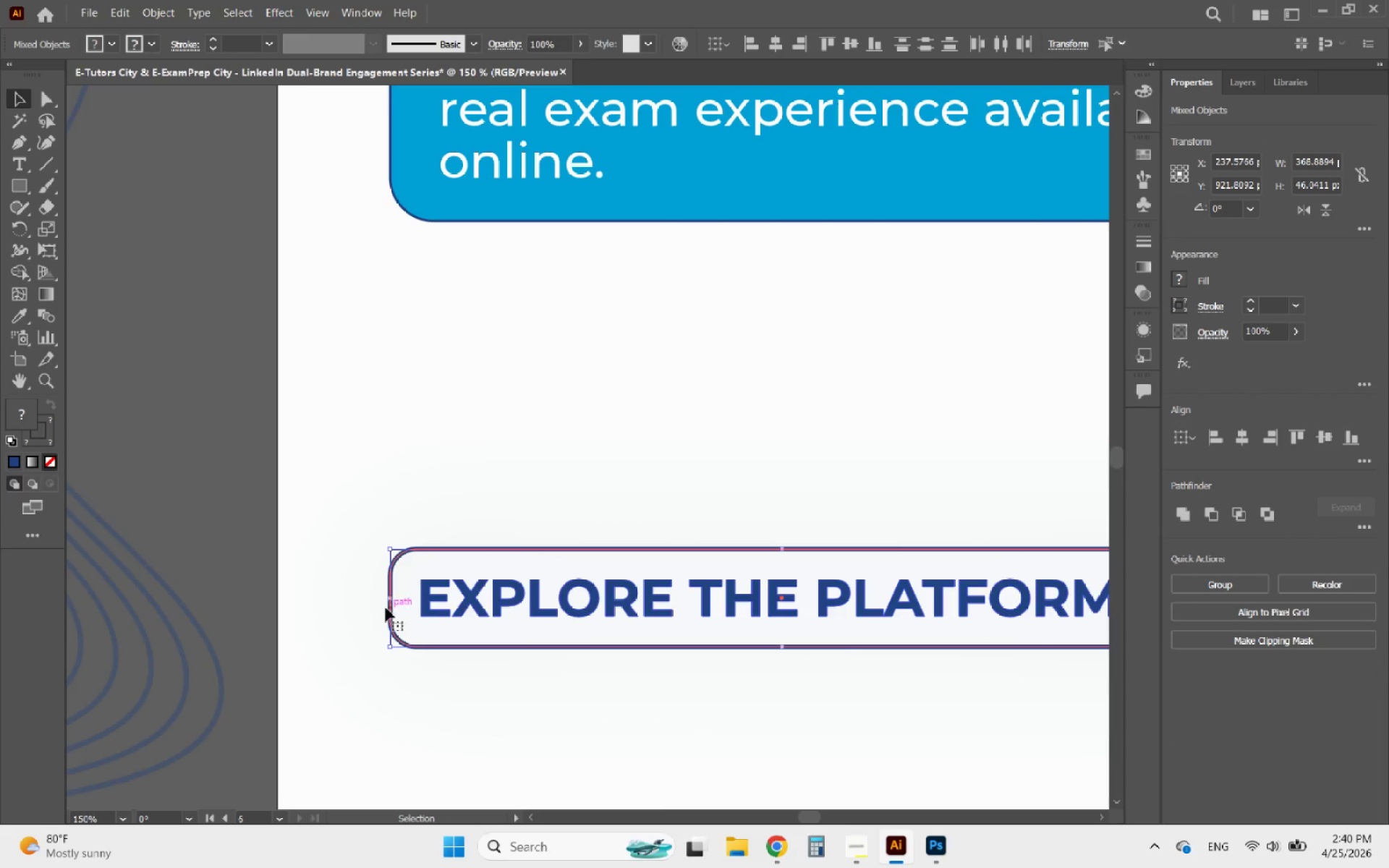 
left_click([244, 588])
 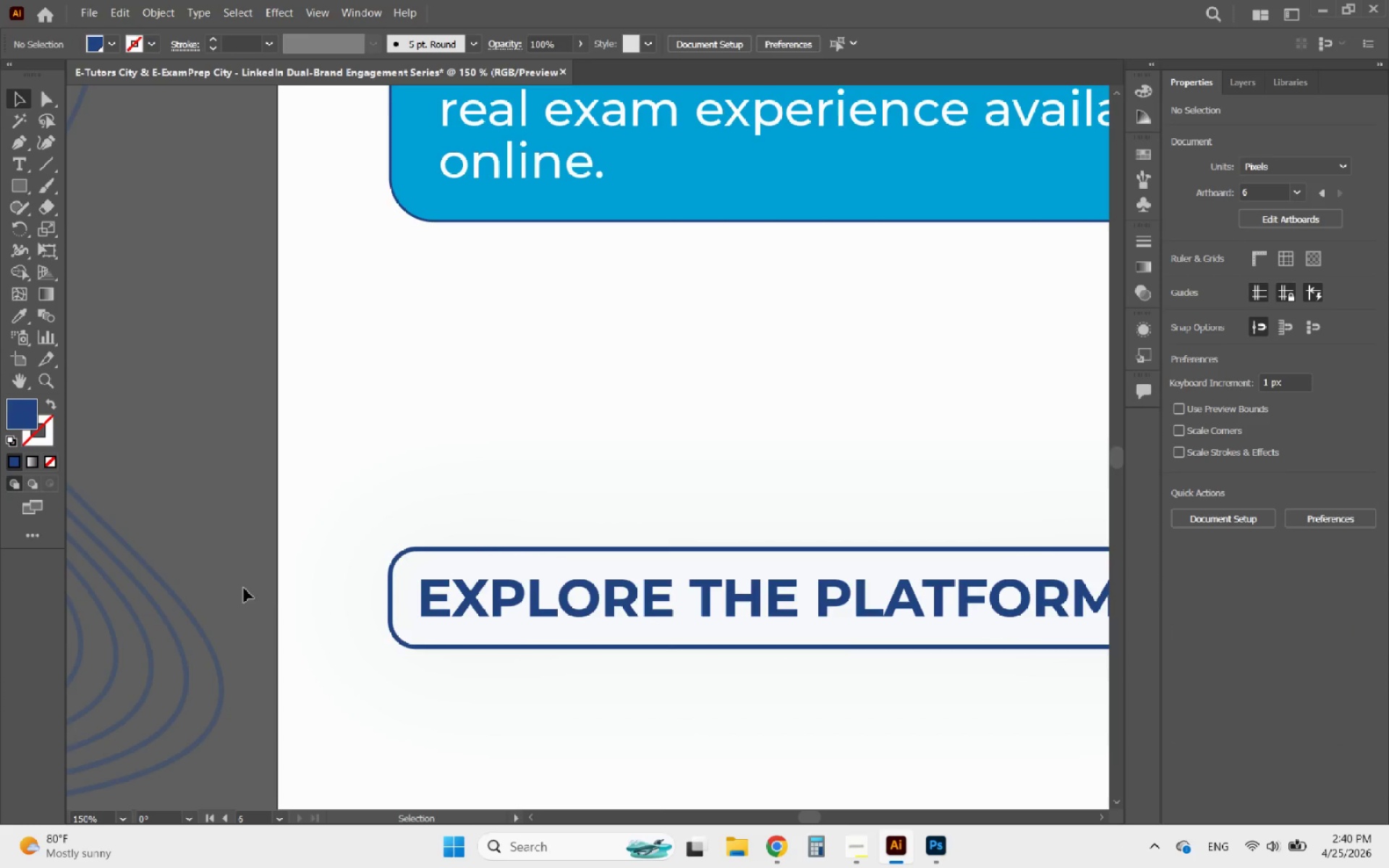 
hold_key(key=AltLeft, duration=1.88)
scroll: coordinate [272, 592], scroll_direction: down, amount: 3.0
 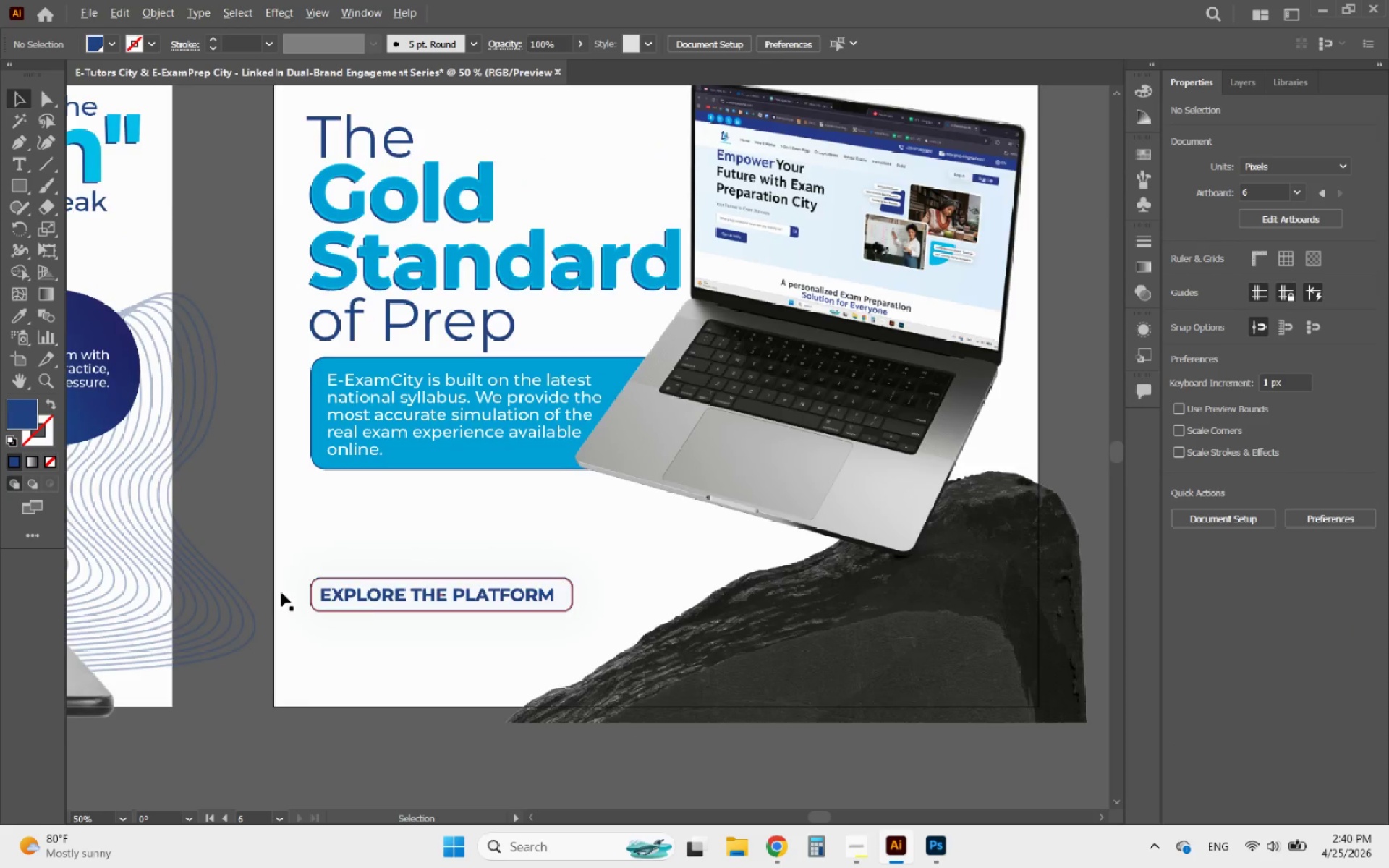 
scroll: coordinate [367, 589], scroll_direction: up, amount: 3.0
 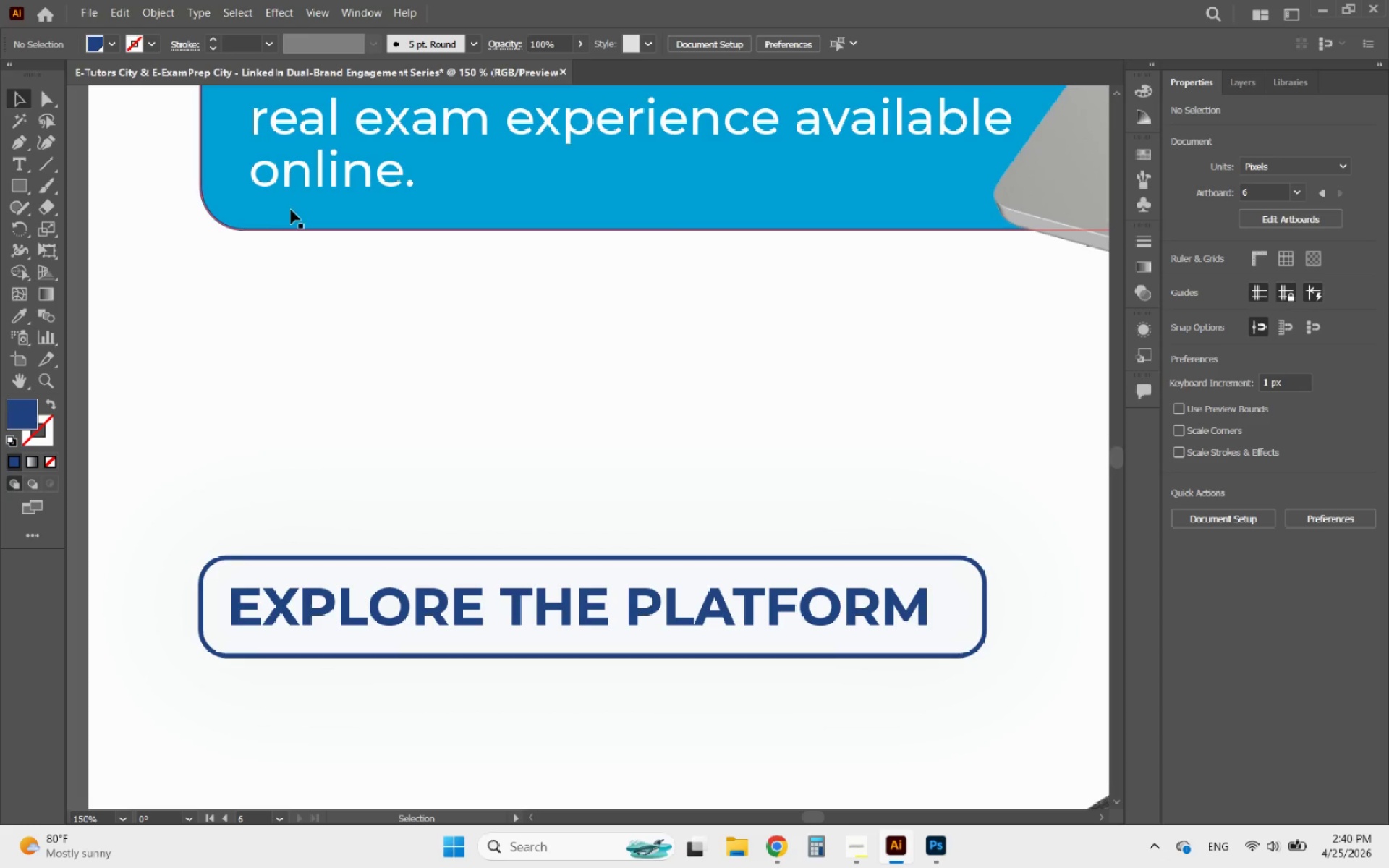 
left_click([236, 197])
 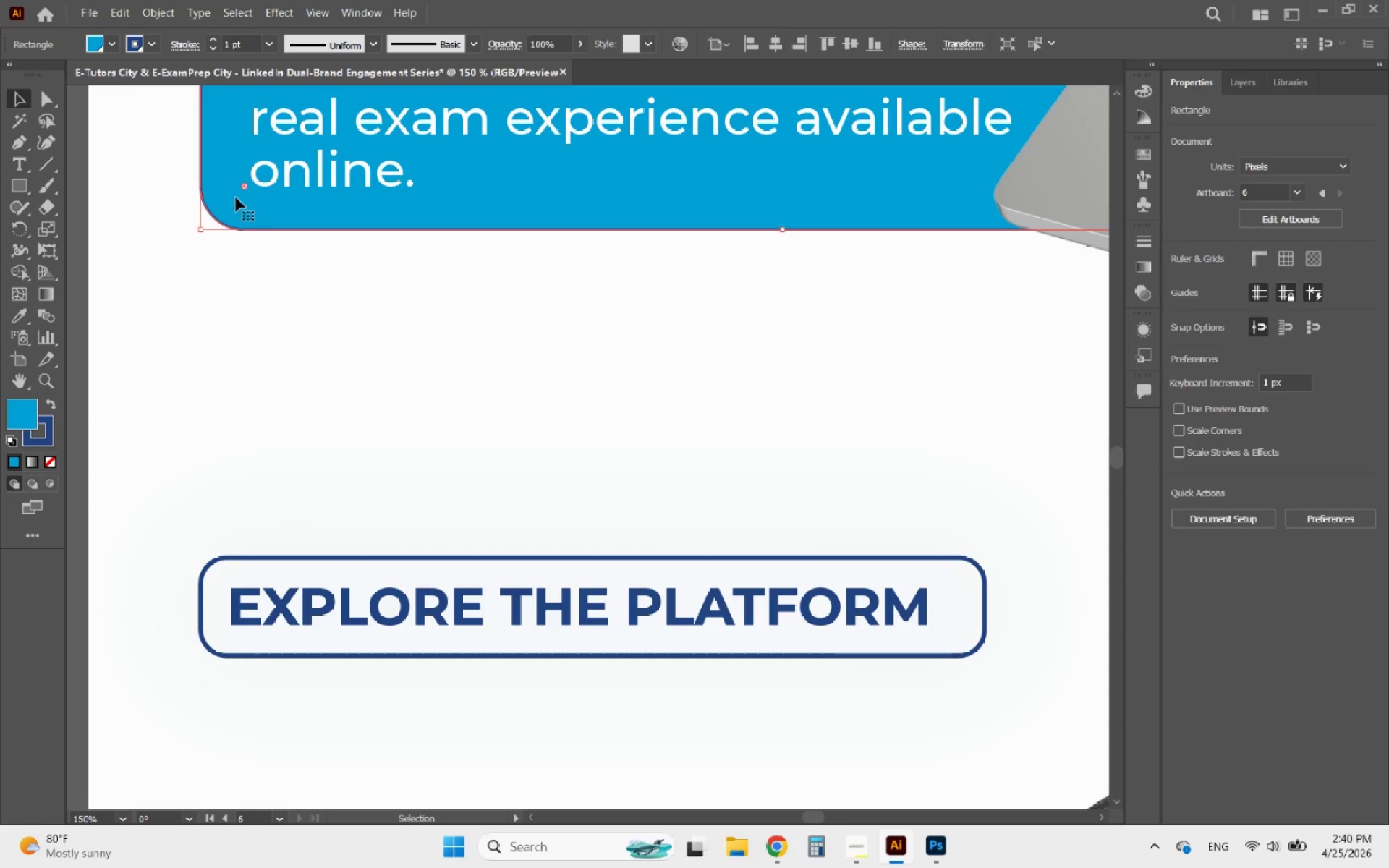 
hold_key(key=ShiftLeft, duration=1.5)
left_click([208, 567])
 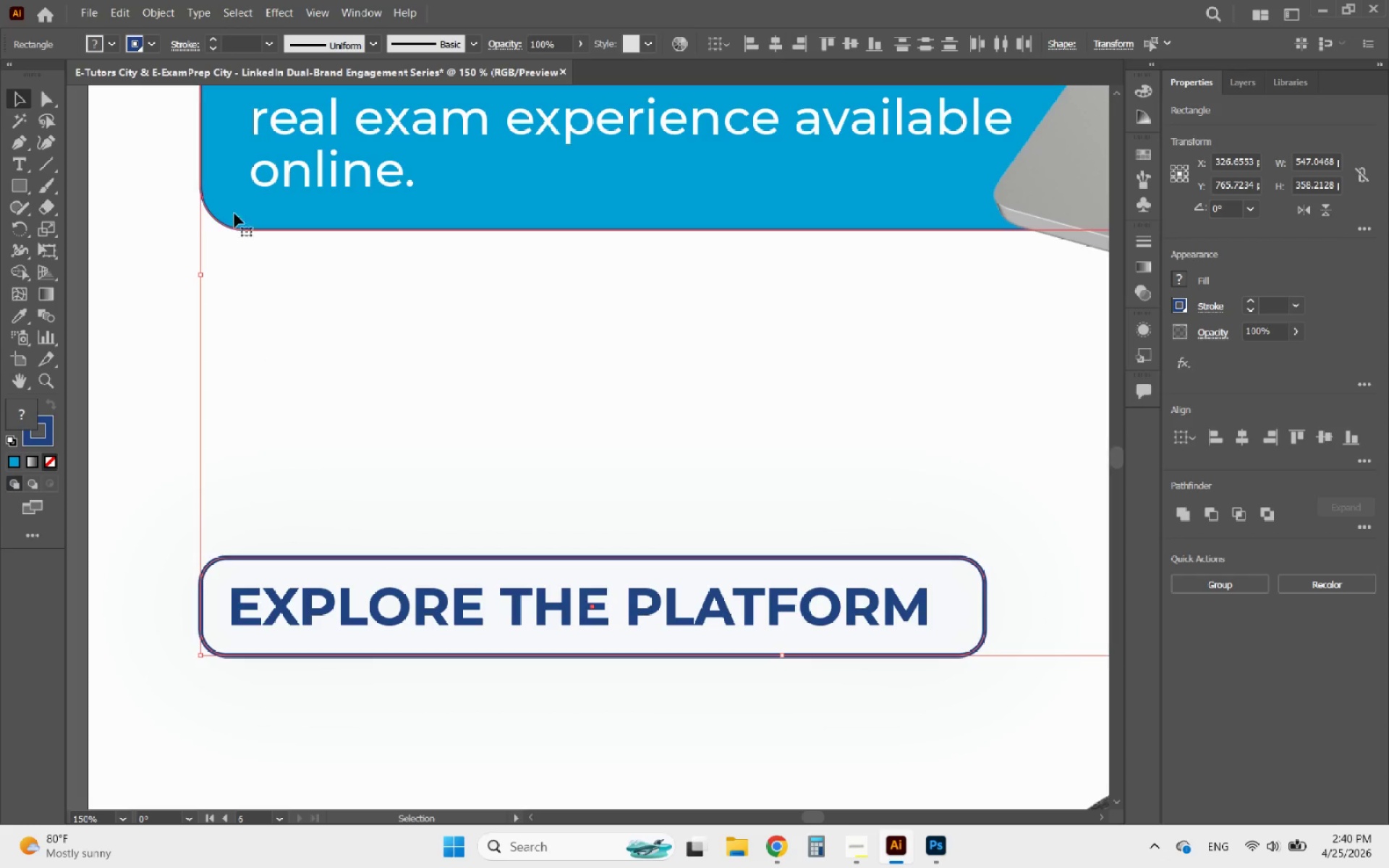 
left_click([222, 203])
 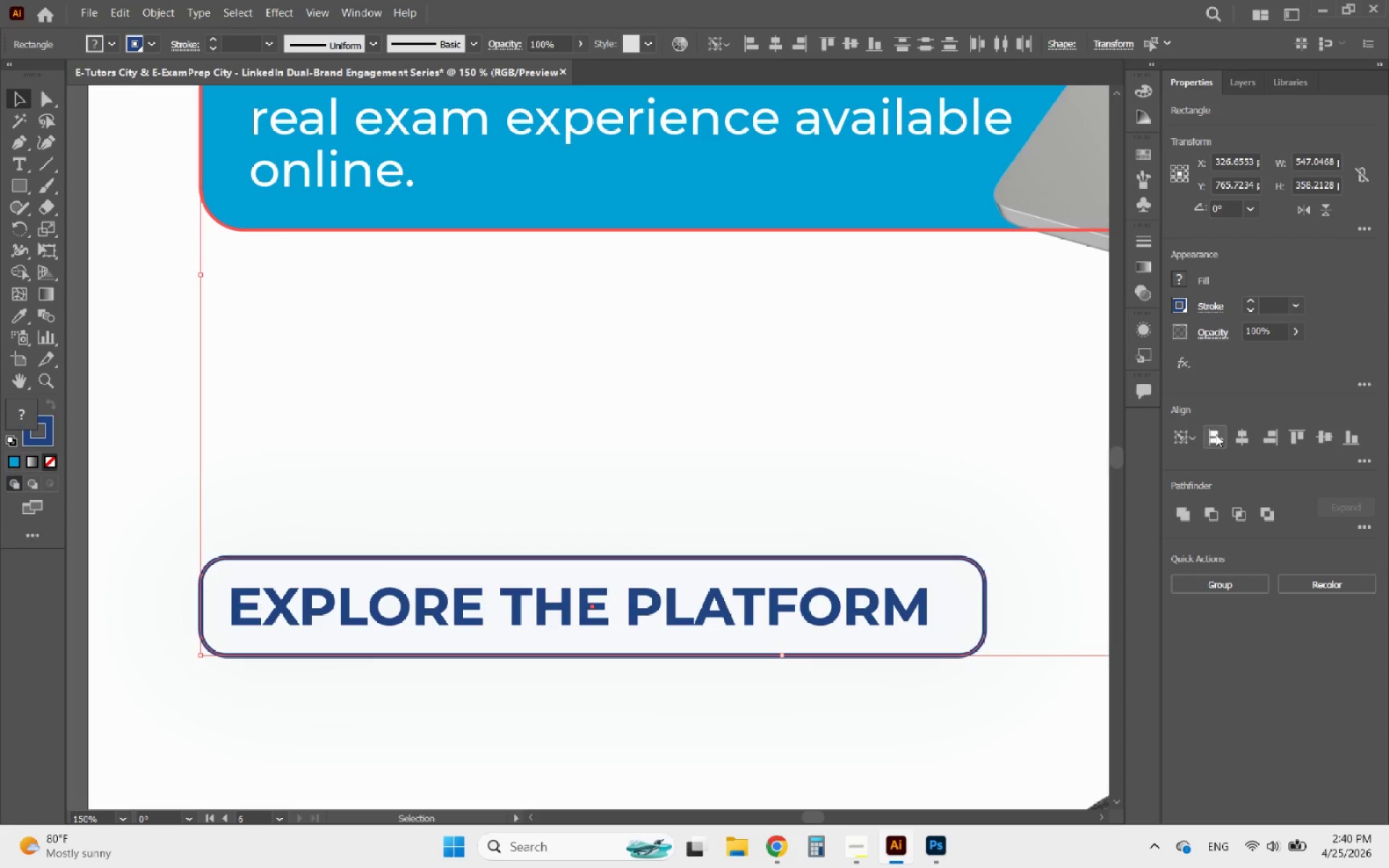 
left_click([1217, 434])
 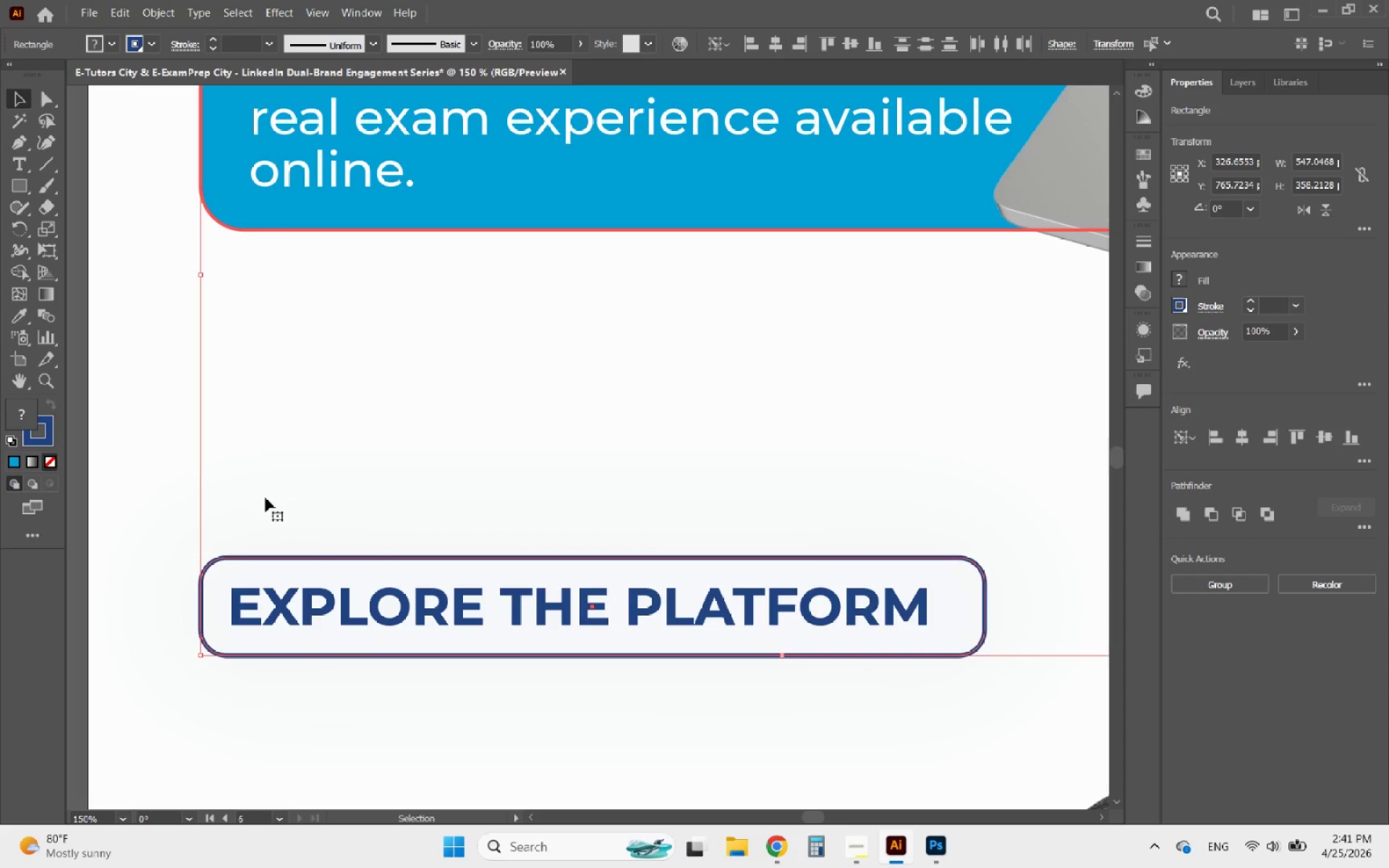 
left_click([121, 484])
 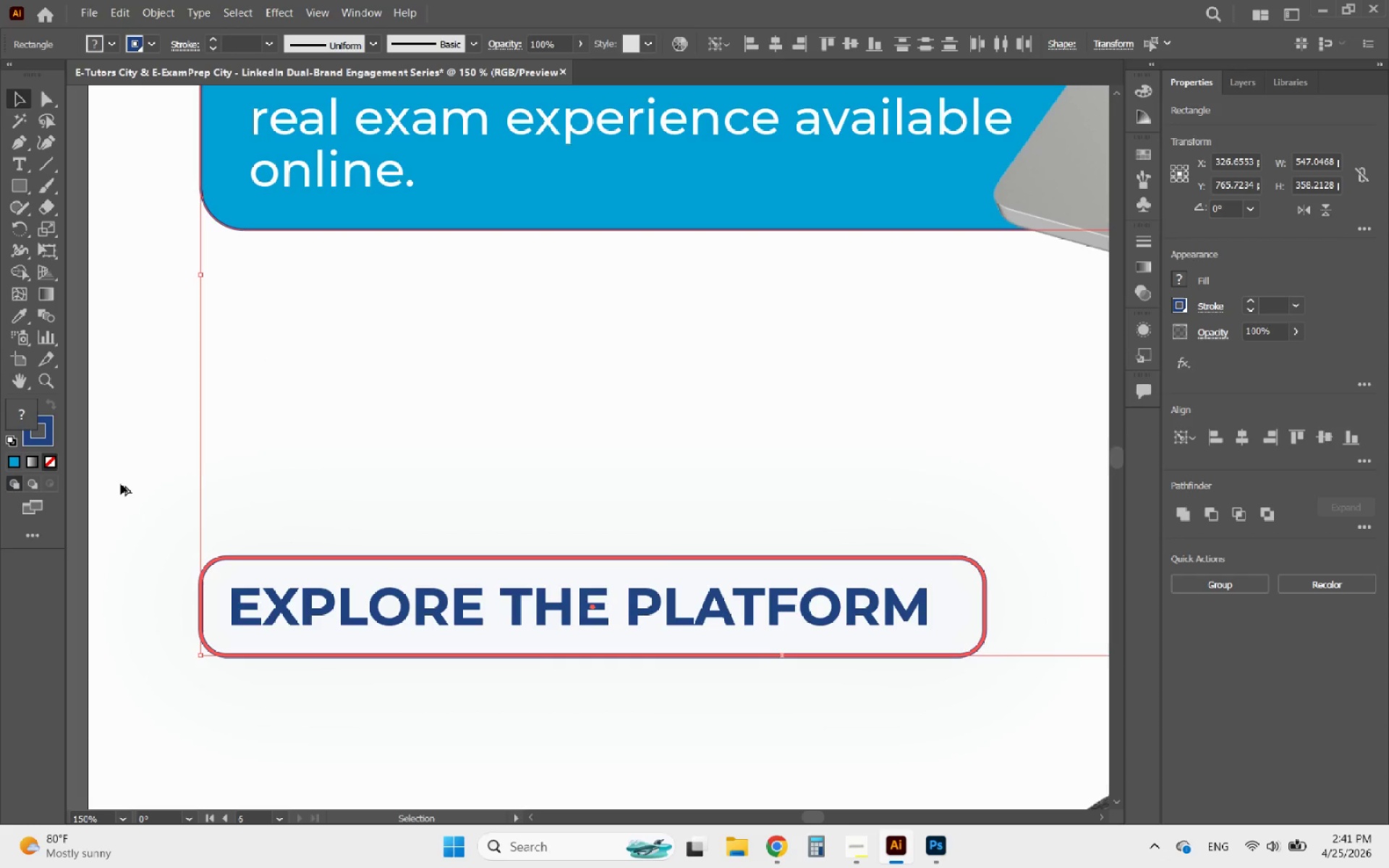 
hold_key(key=AltLeft, duration=0.94)
scroll: coordinate [330, 492], scroll_direction: down, amount: 2.0
 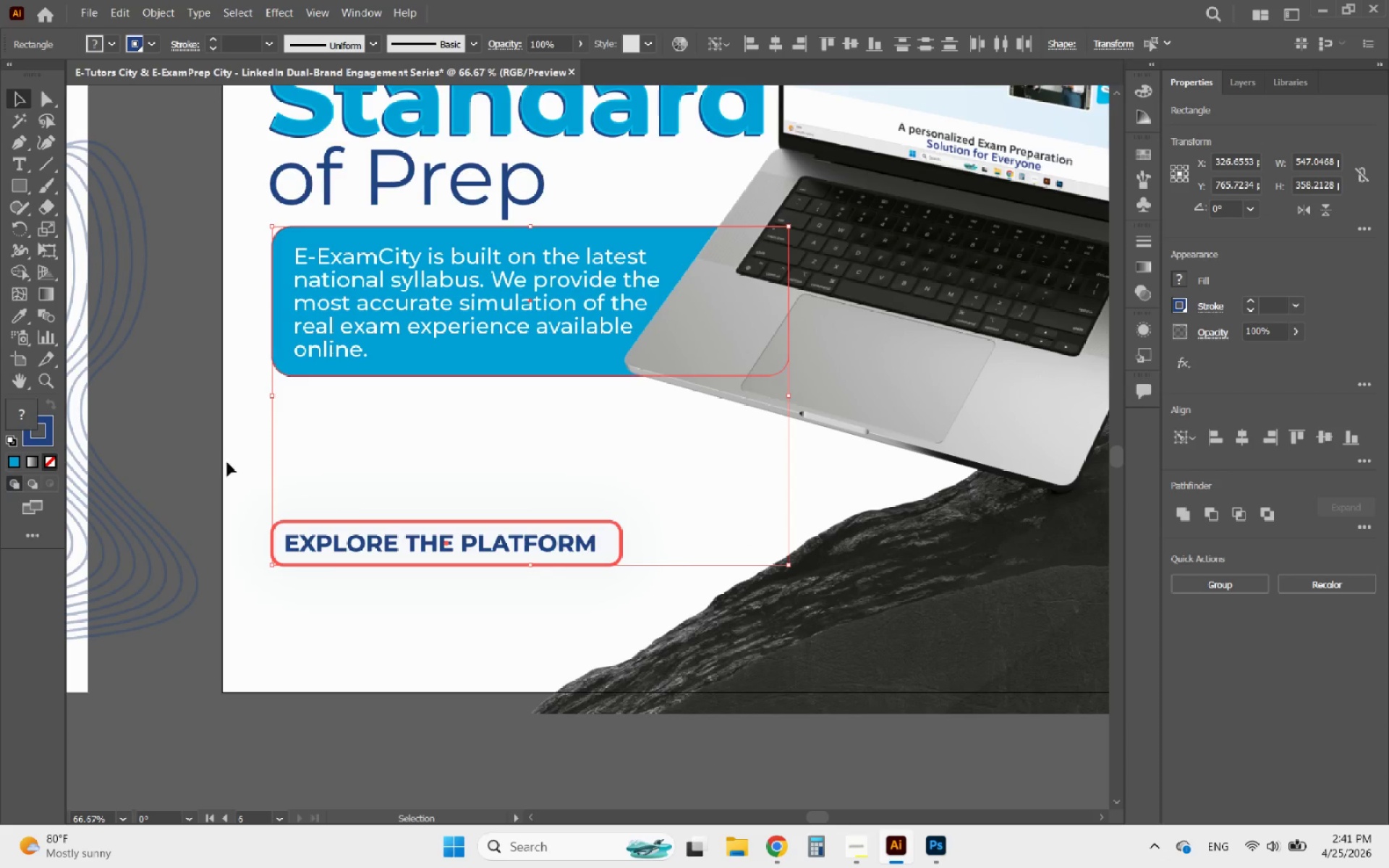 
left_click([198, 445])
 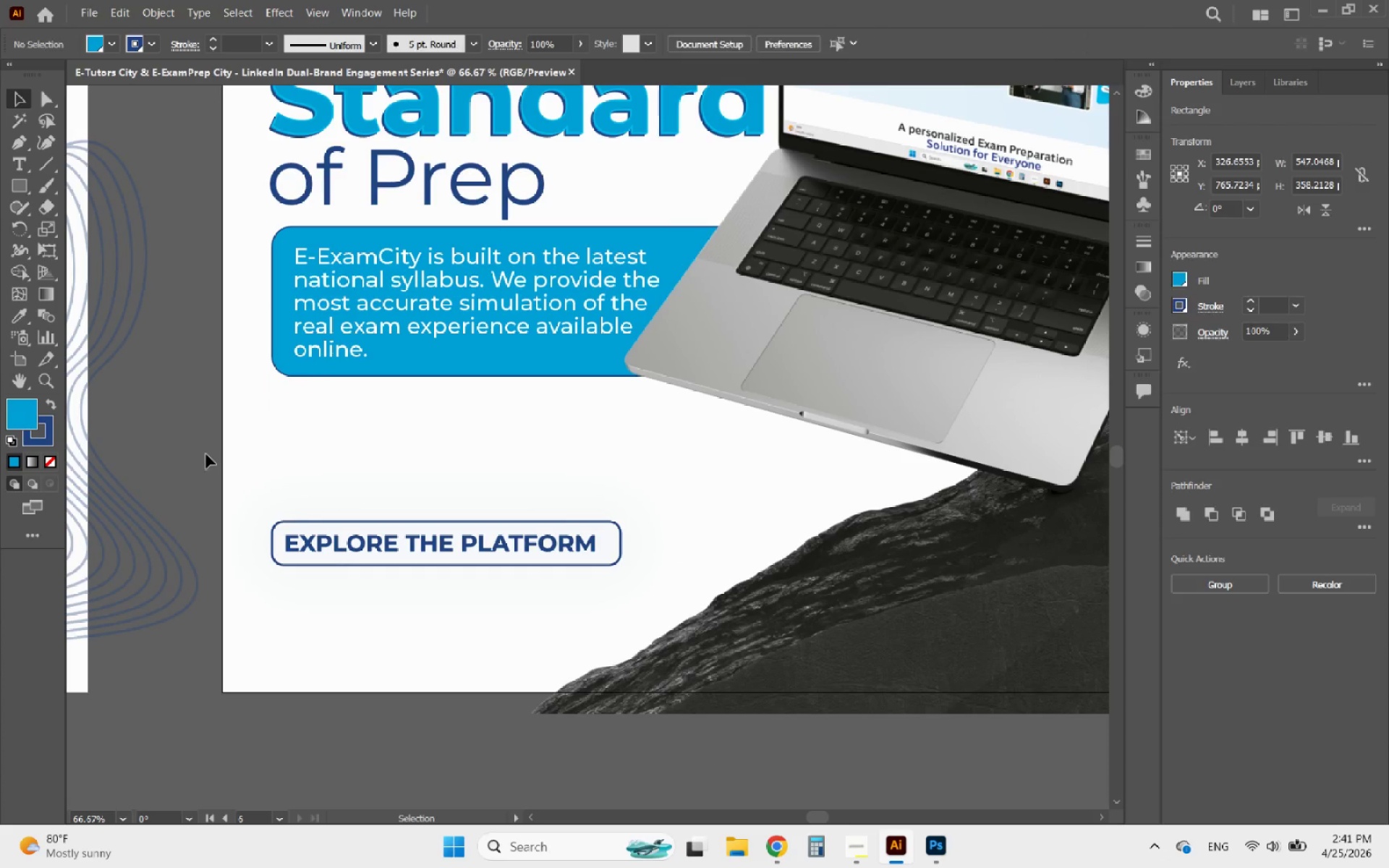 
hold_key(key=AltLeft, duration=0.5)
scroll: coordinate [436, 566], scroll_direction: up, amount: 2.0
 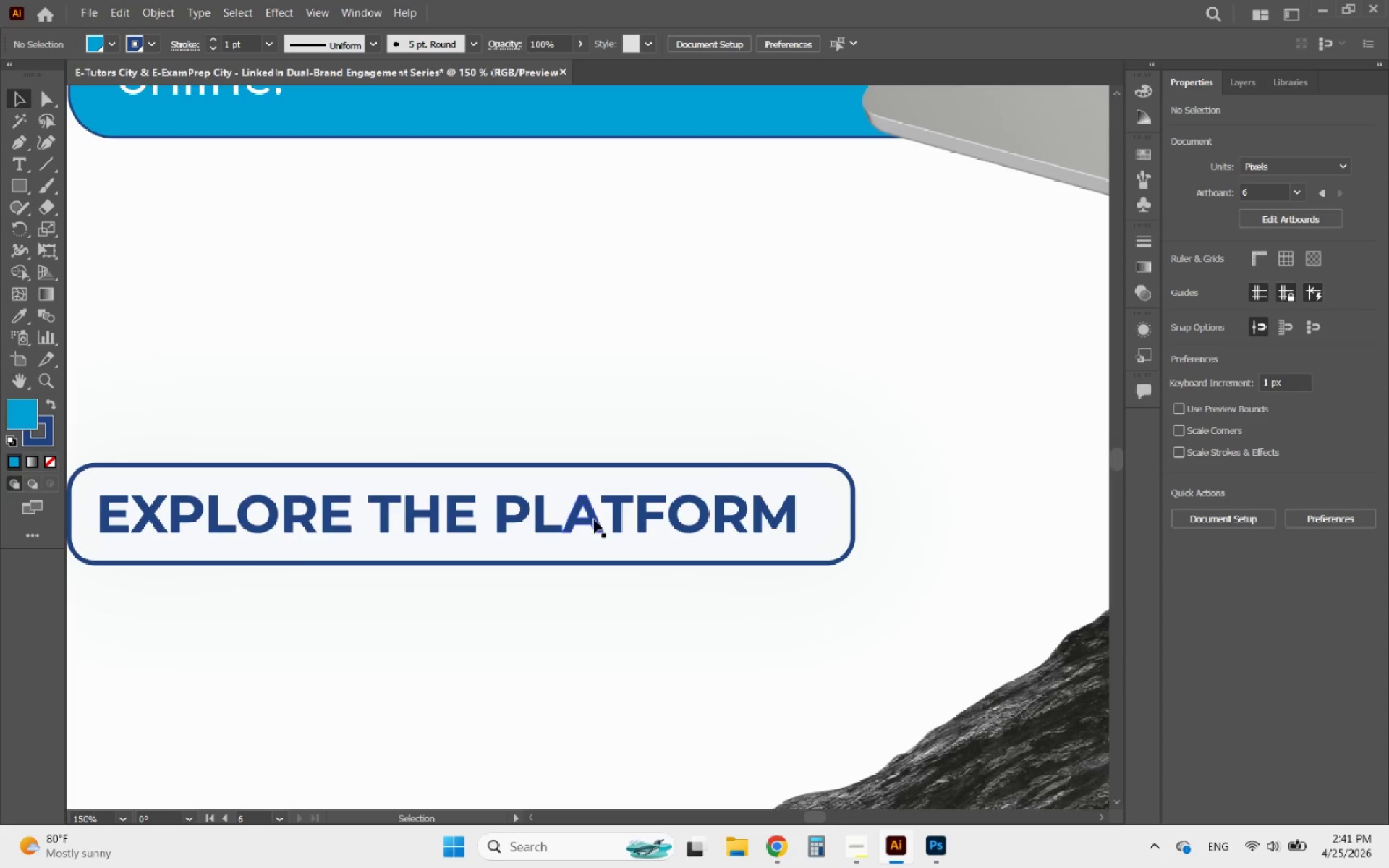 
left_click([594, 519])
 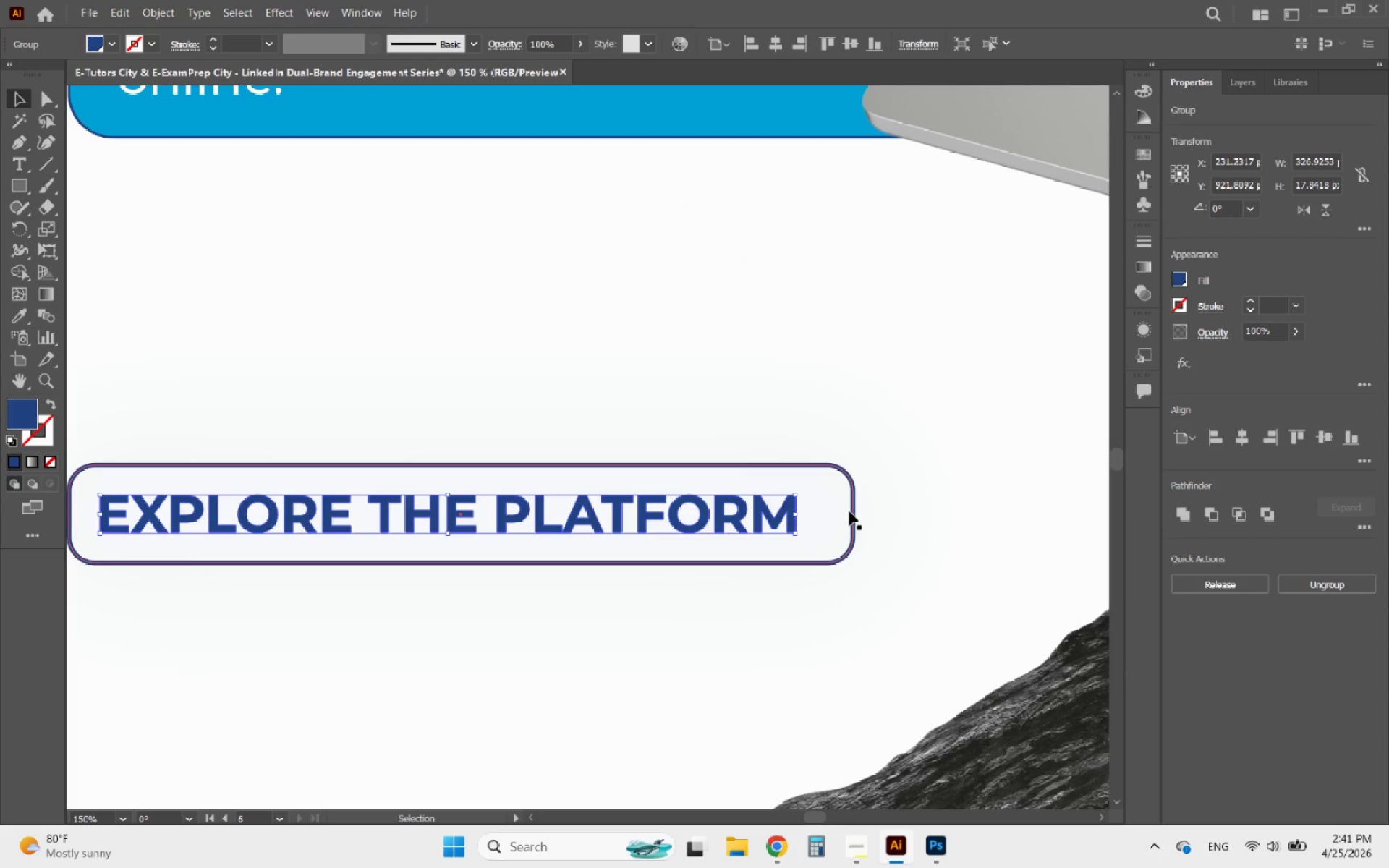 
left_click([851, 509])
 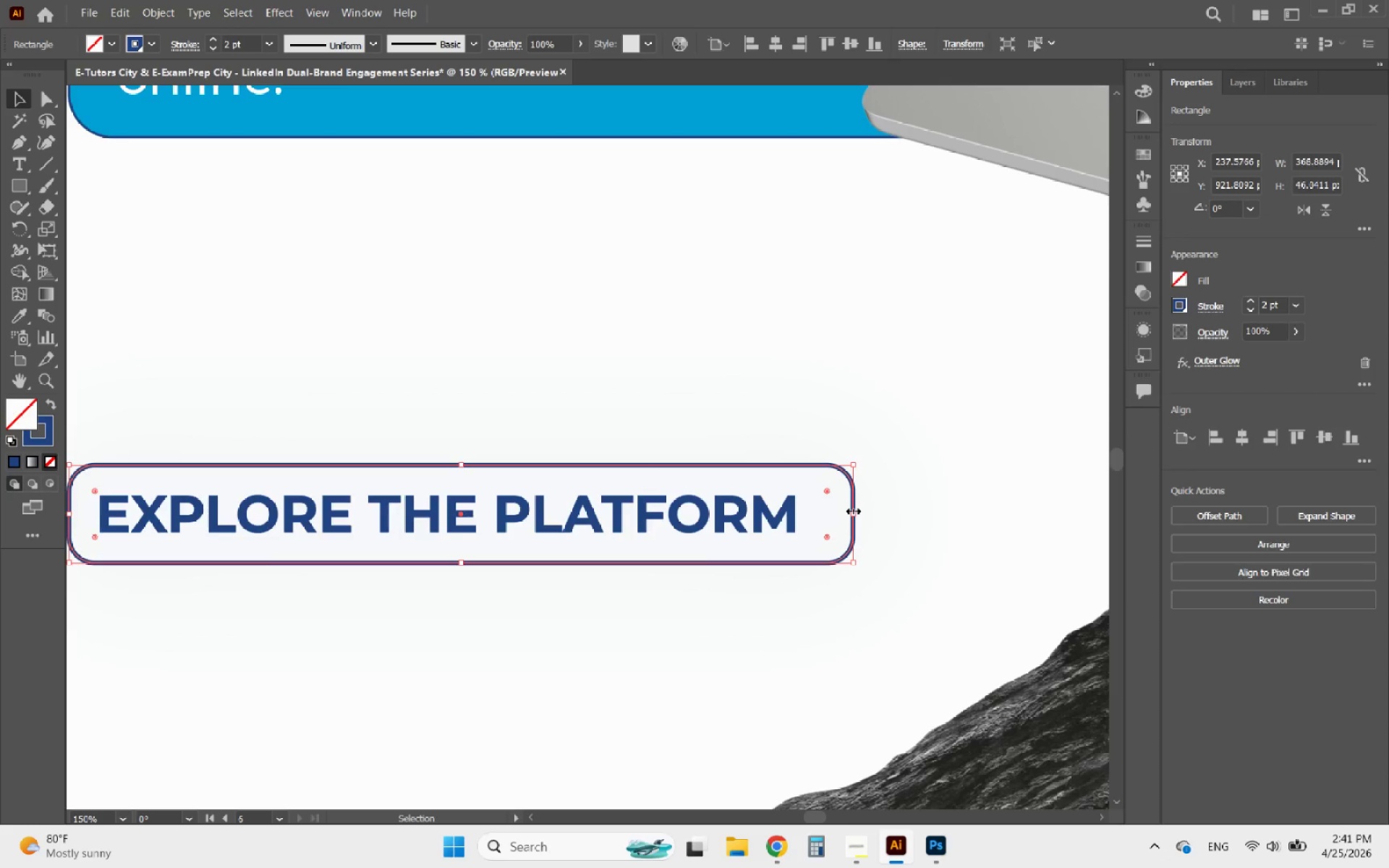 
left_click_drag(start_coordinate=[851, 509], to_coordinate=[826, 513])
 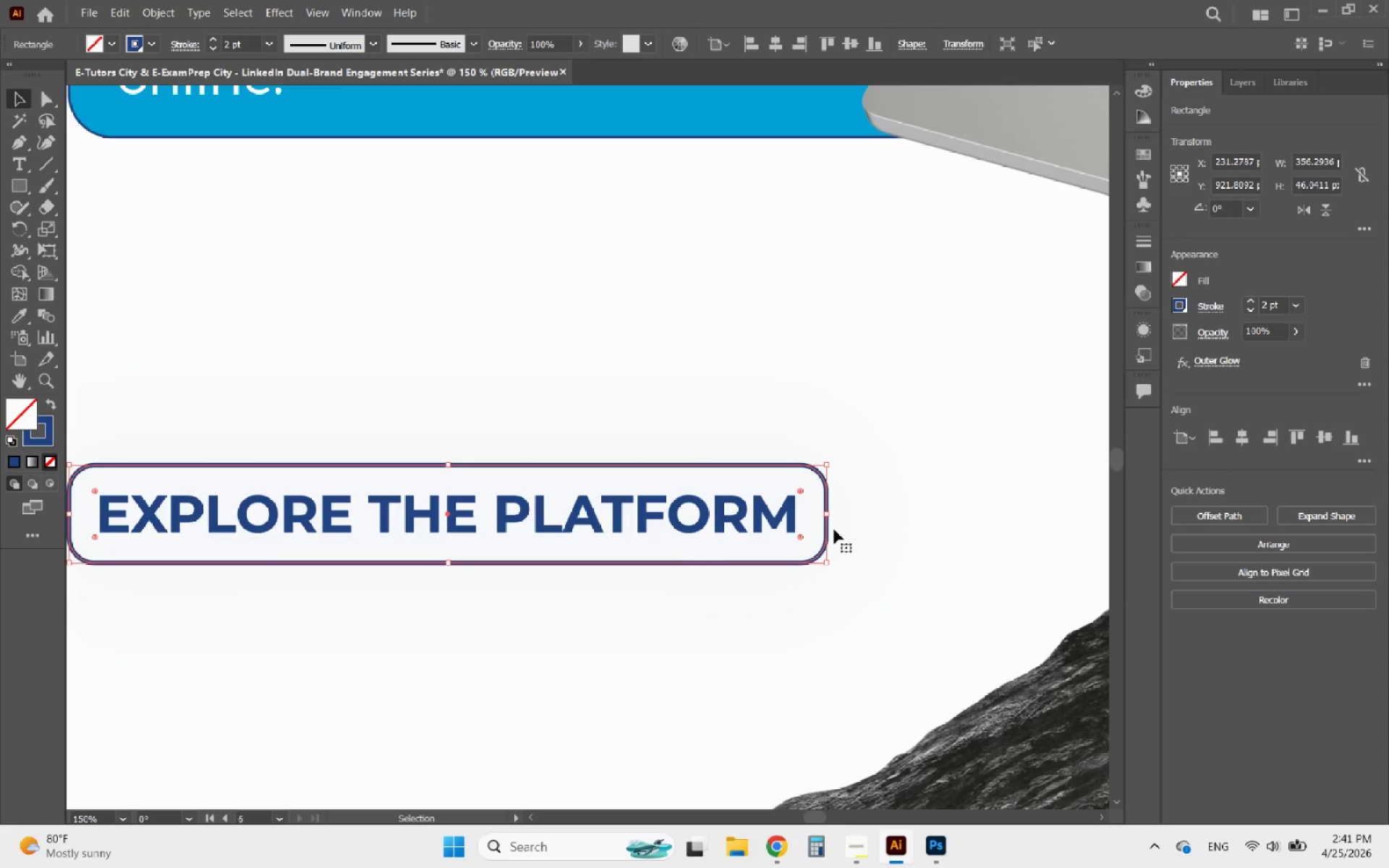 
hold_key(key=AltLeft, duration=0.64)
scroll: coordinate [836, 537], scroll_direction: down, amount: 2.0
 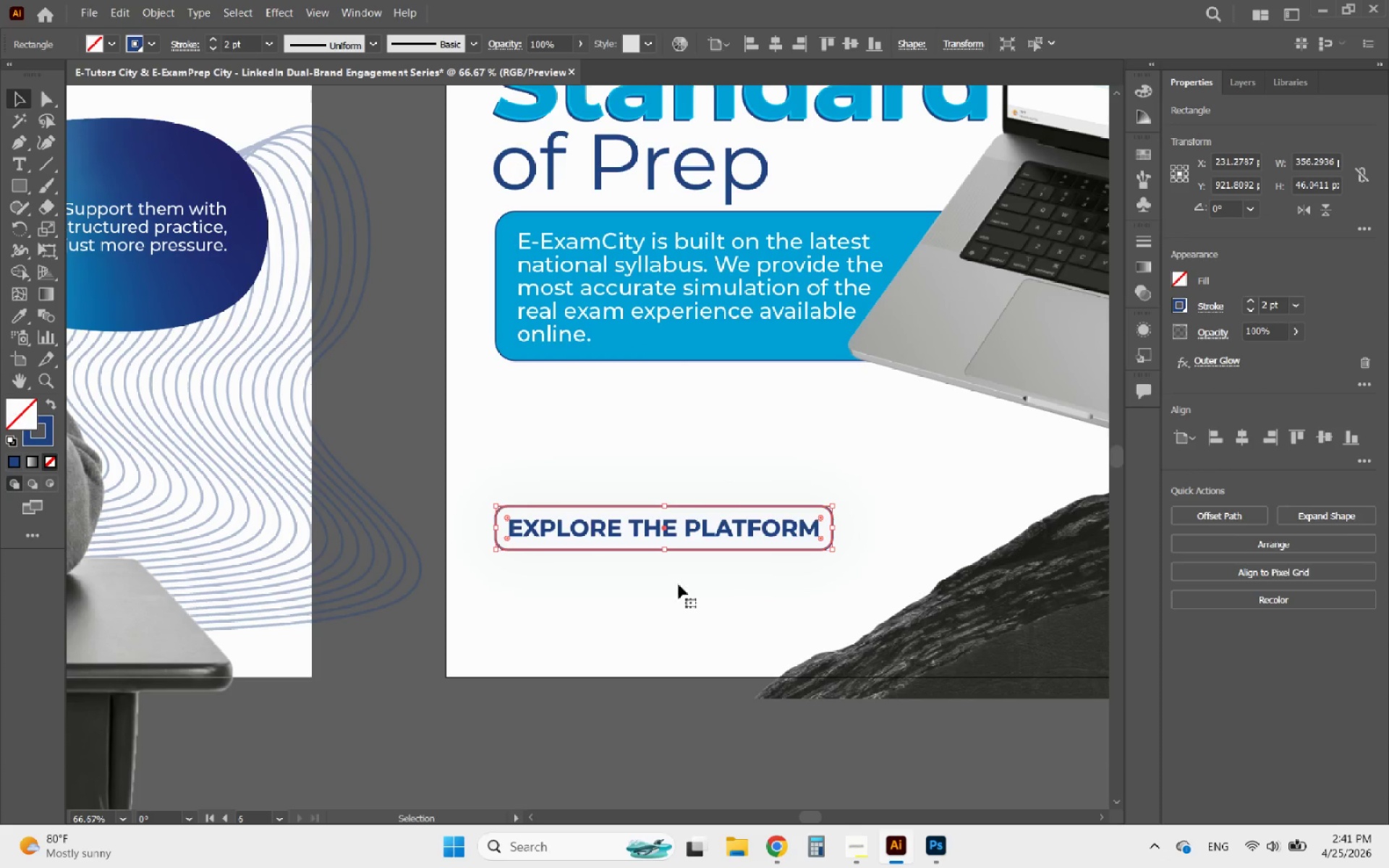 
hold_key(key=AltLeft, duration=1.3)
scroll: coordinate [849, 525], scroll_direction: up, amount: 2.0
 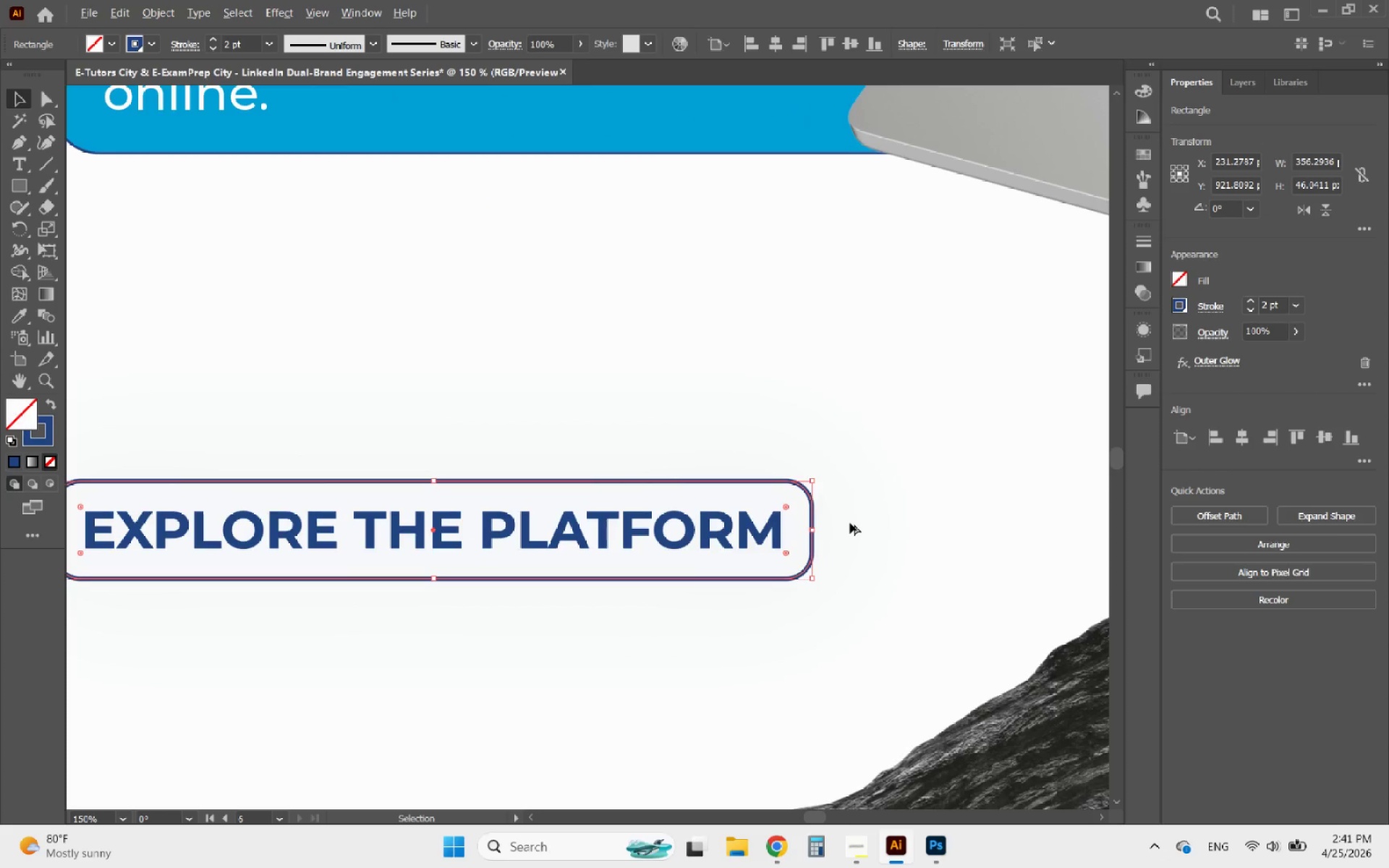 
scroll: coordinate [850, 532], scroll_direction: down, amount: 1.0
 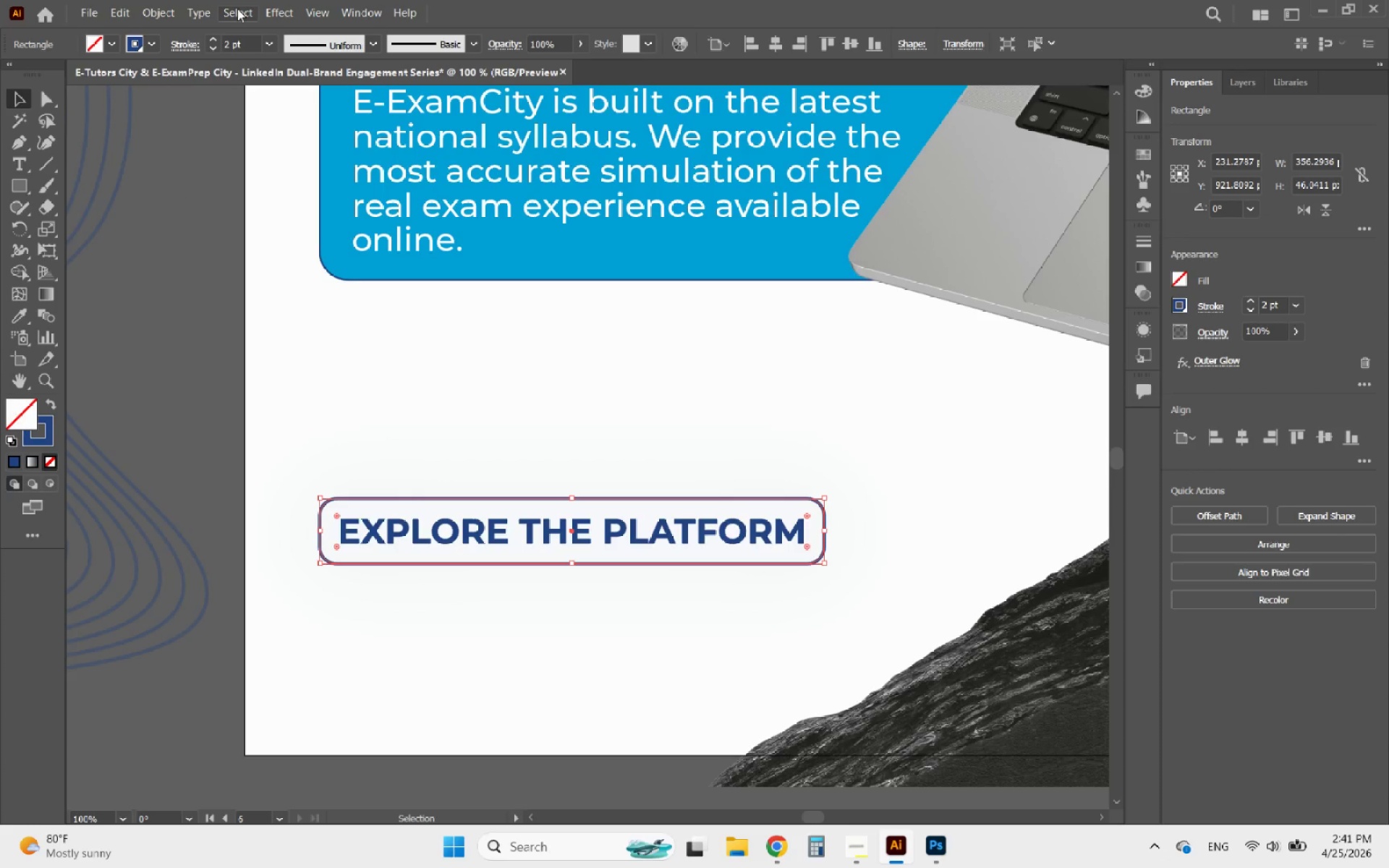 
left_click([143, 13])
 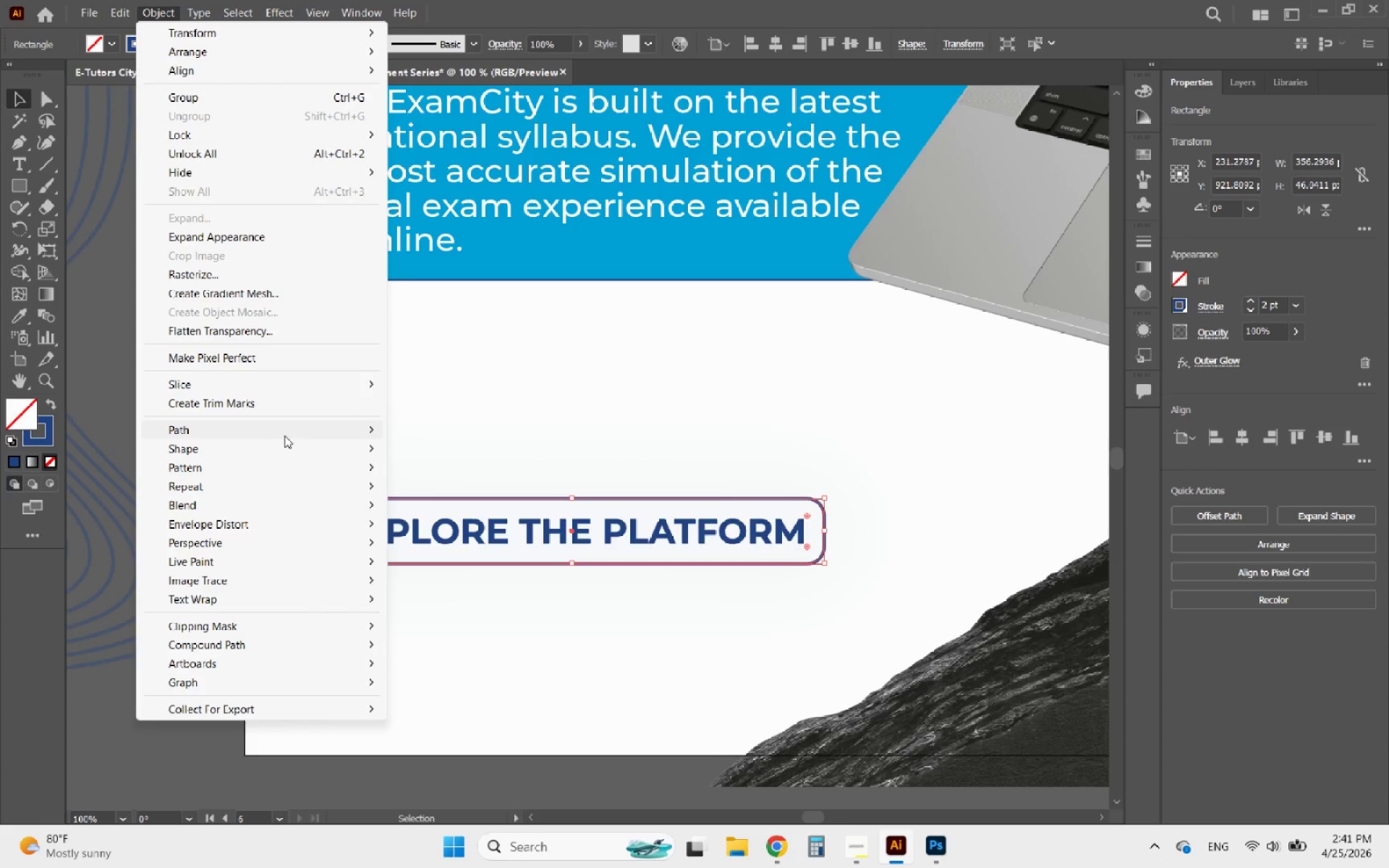 
left_click([281, 435])
 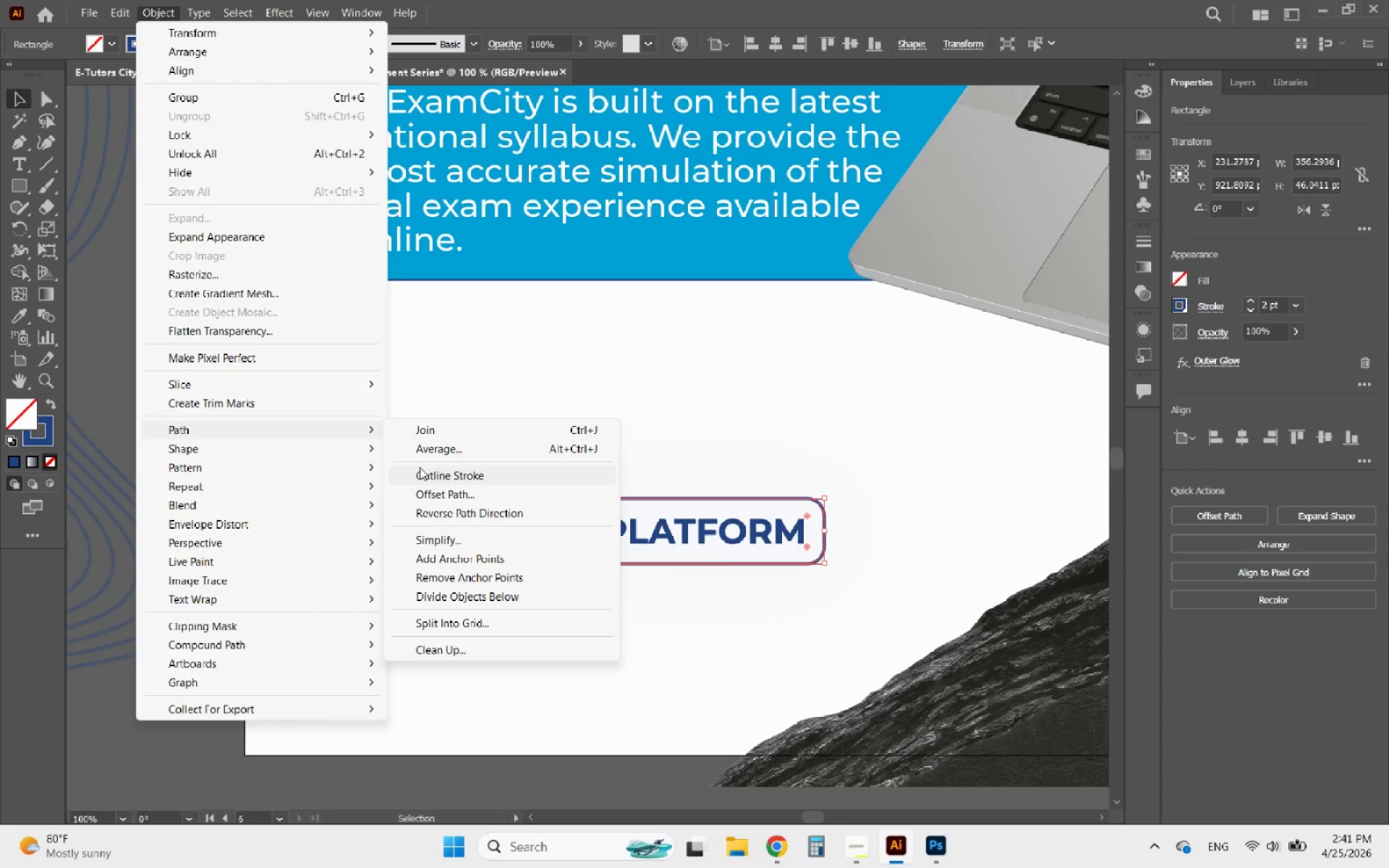 
left_click([443, 480])
 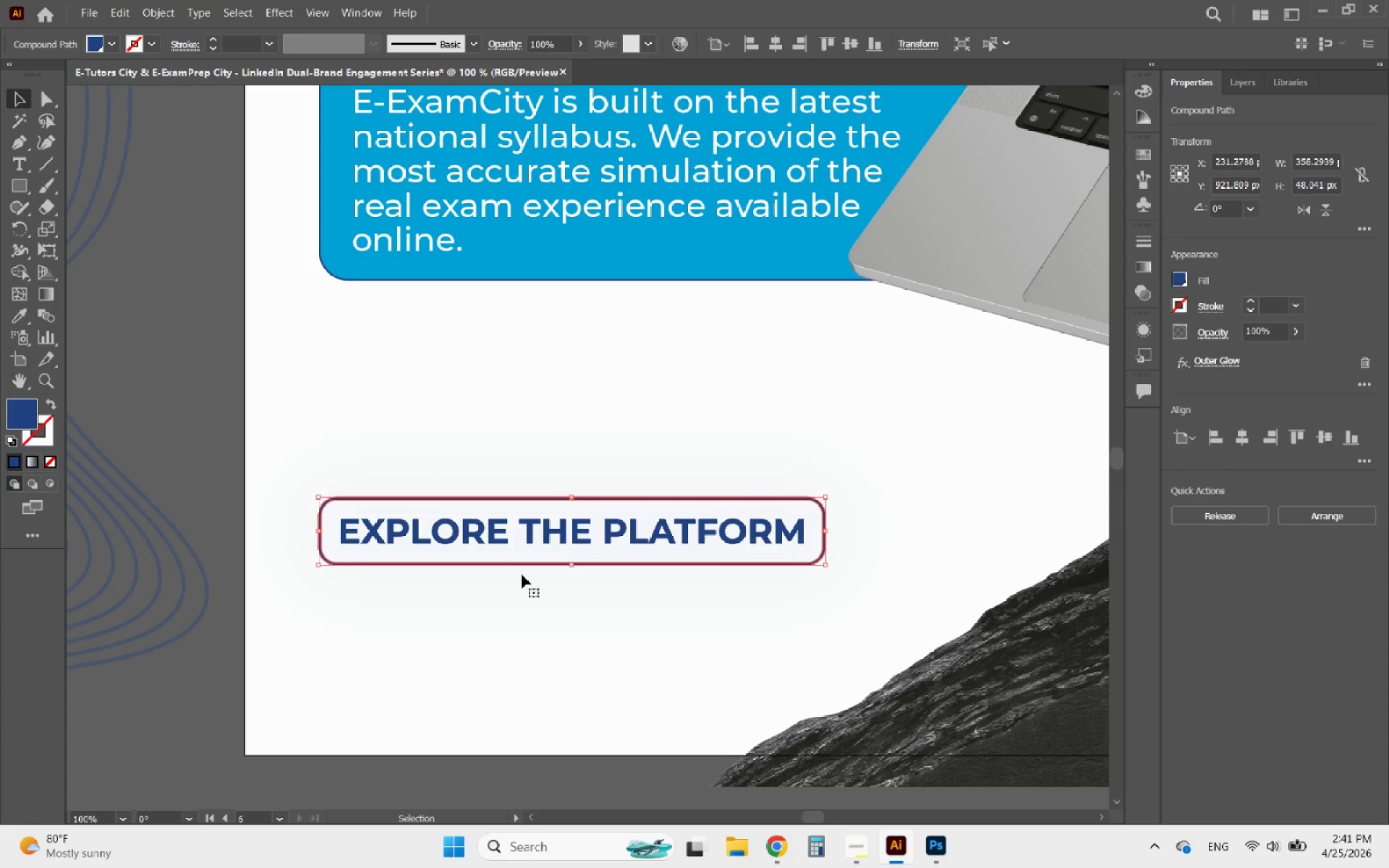 
left_click([494, 543])
 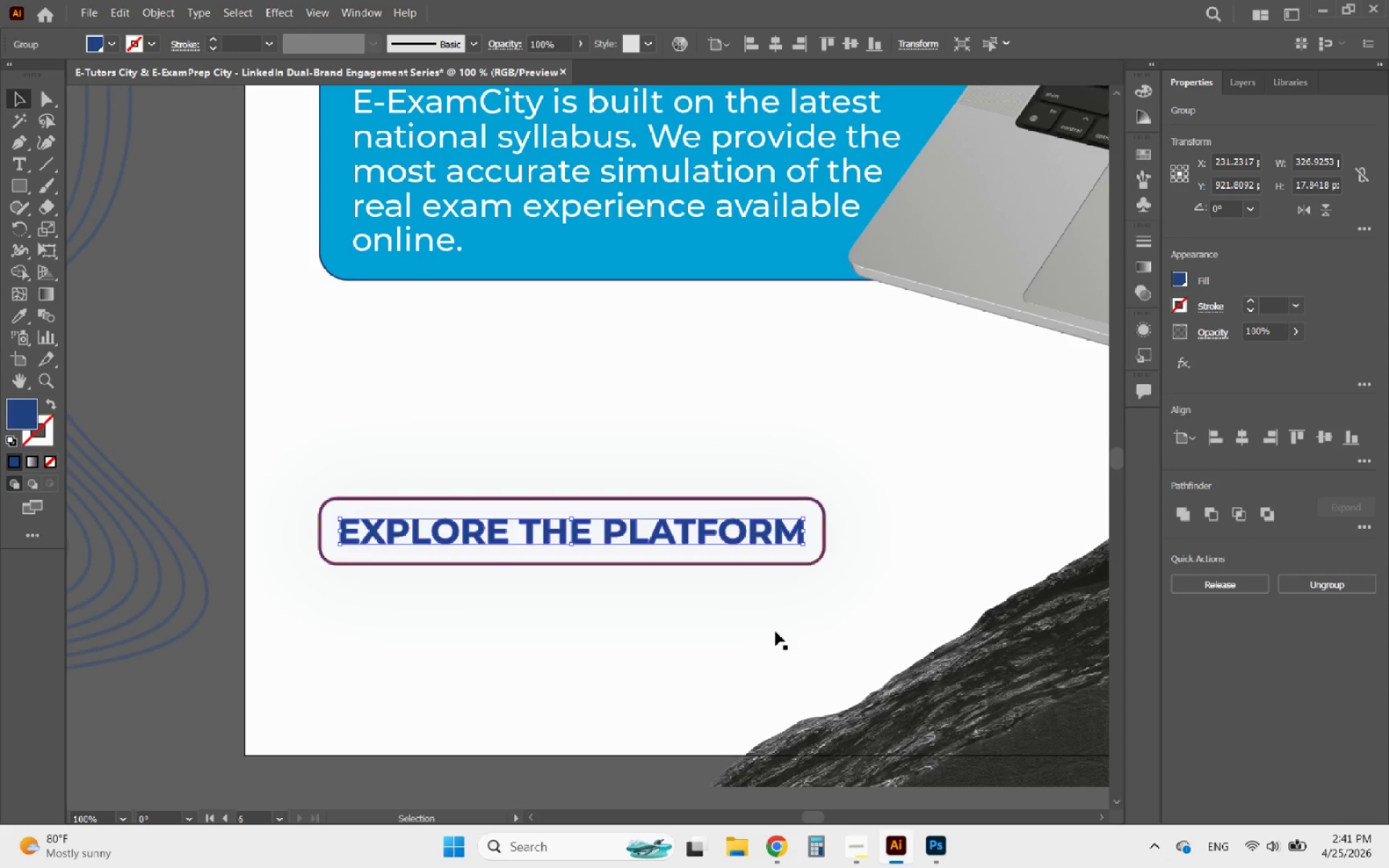 
hold_key(key=AltLeft, duration=0.75)
scroll: coordinate [638, 647], scroll_direction: down, amount: 3.0
 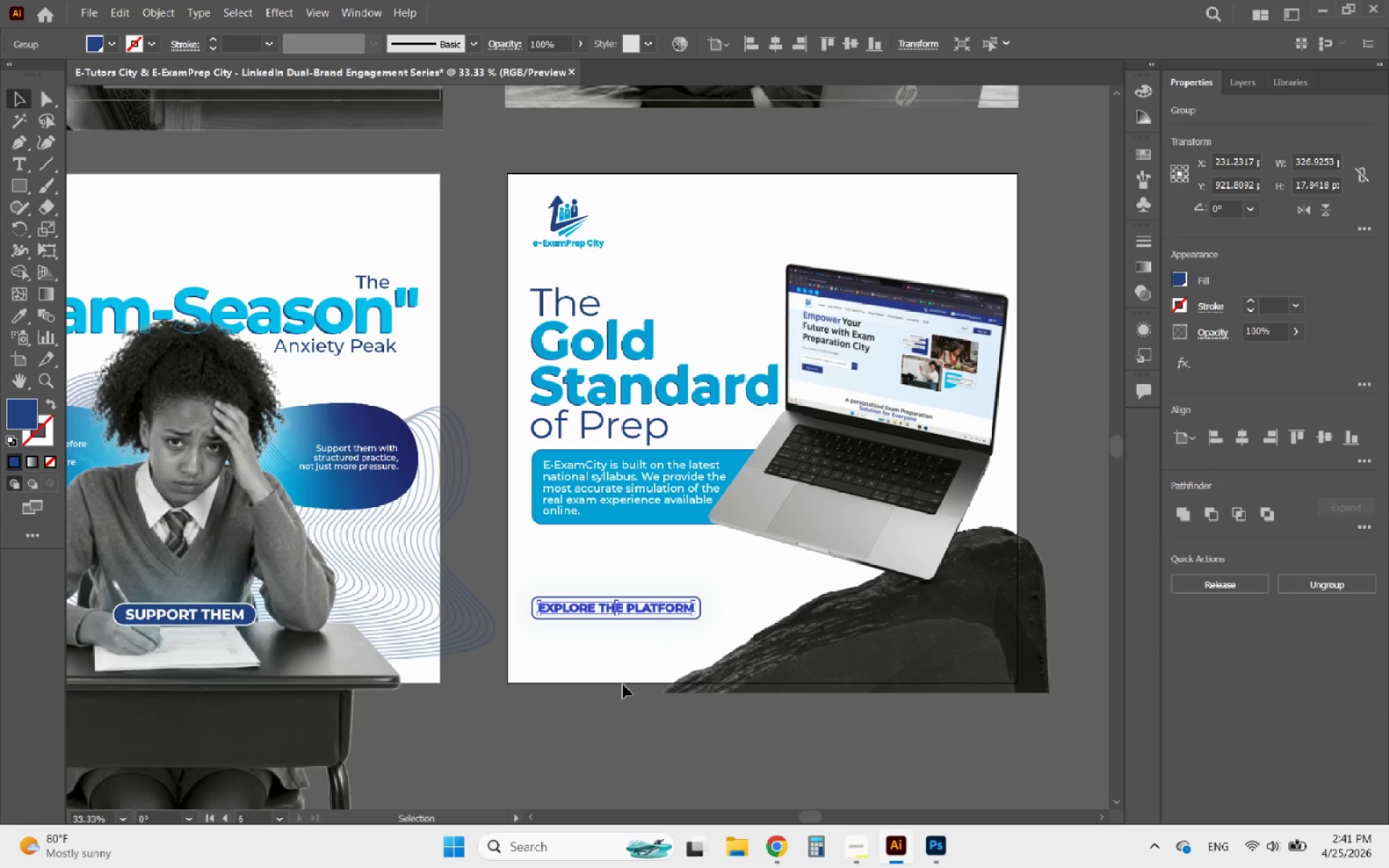 
left_click([608, 710])
 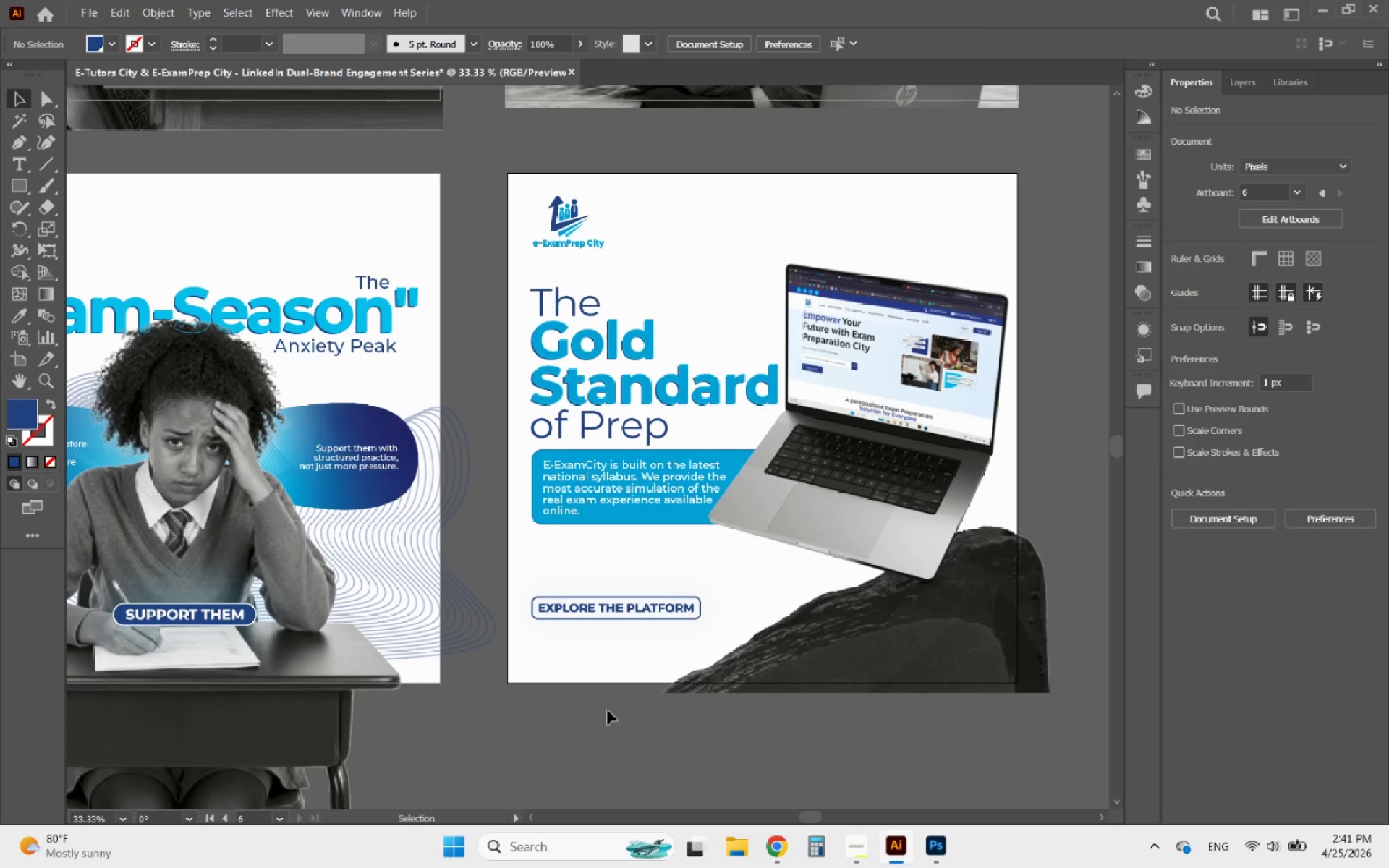 
hold_key(key=AltLeft, duration=1.23)
scroll: coordinate [621, 710], scroll_direction: down, amount: 2.0
 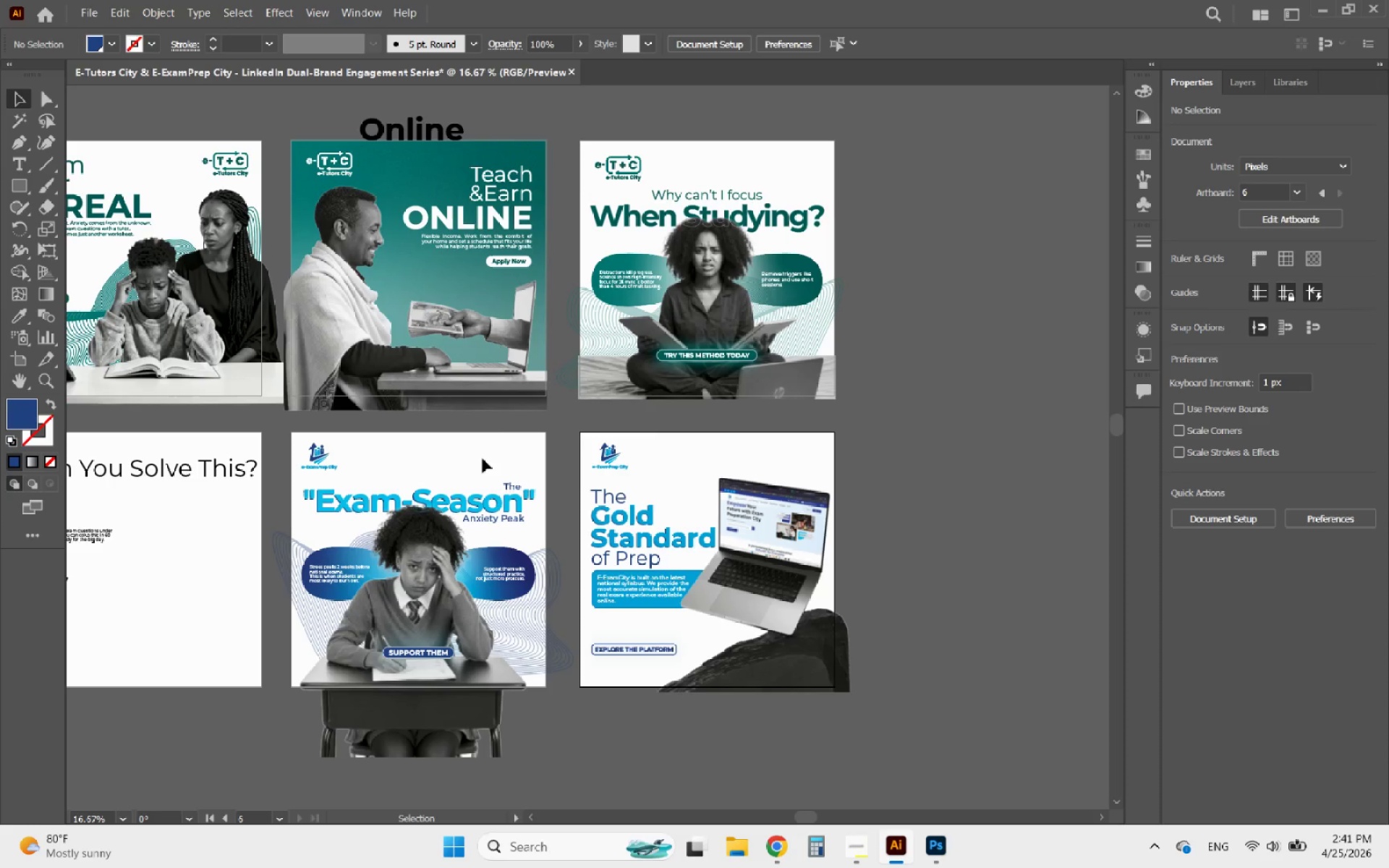 
left_click([582, 327])
 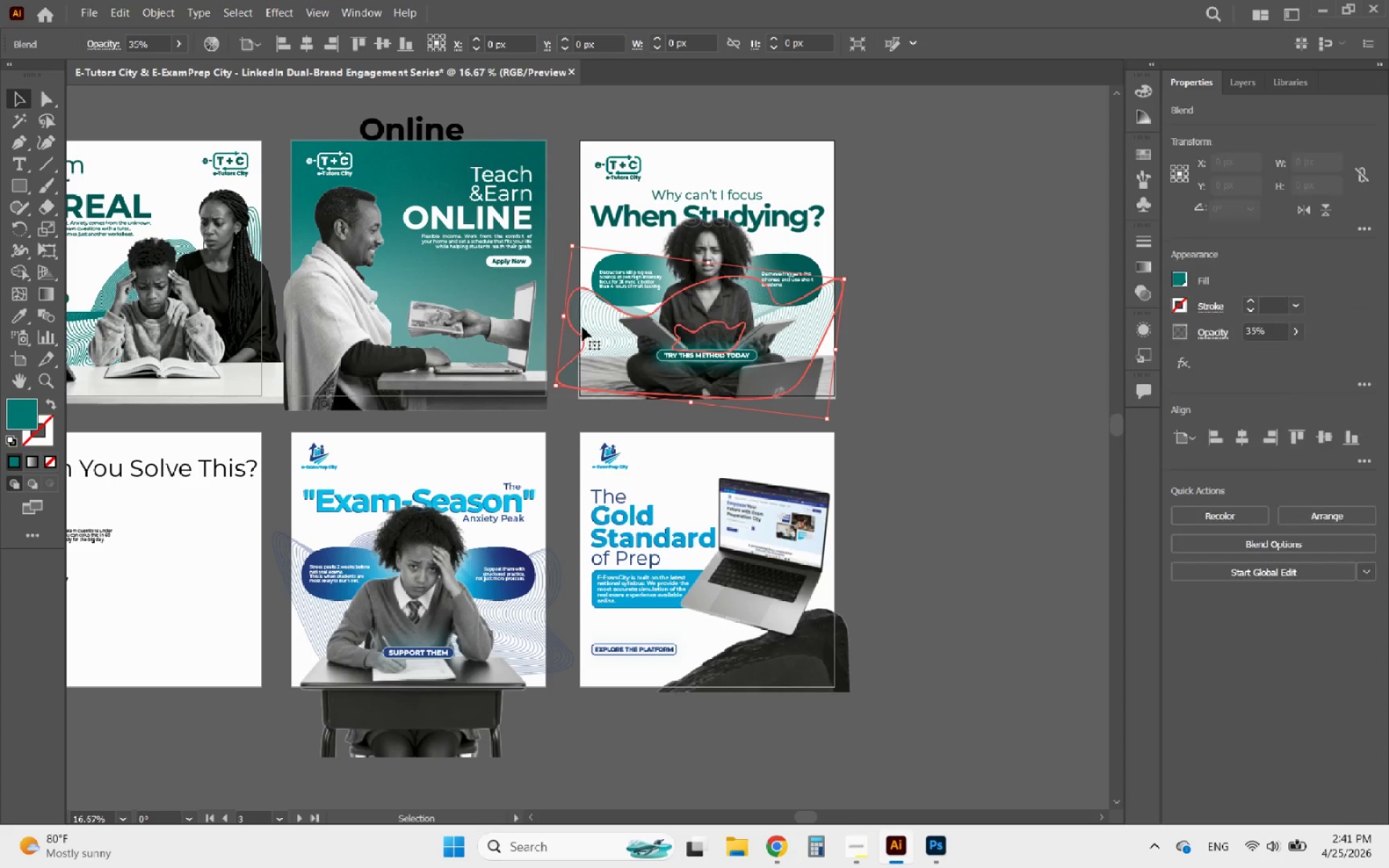 
hold_key(key=AltLeft, duration=1.02)
 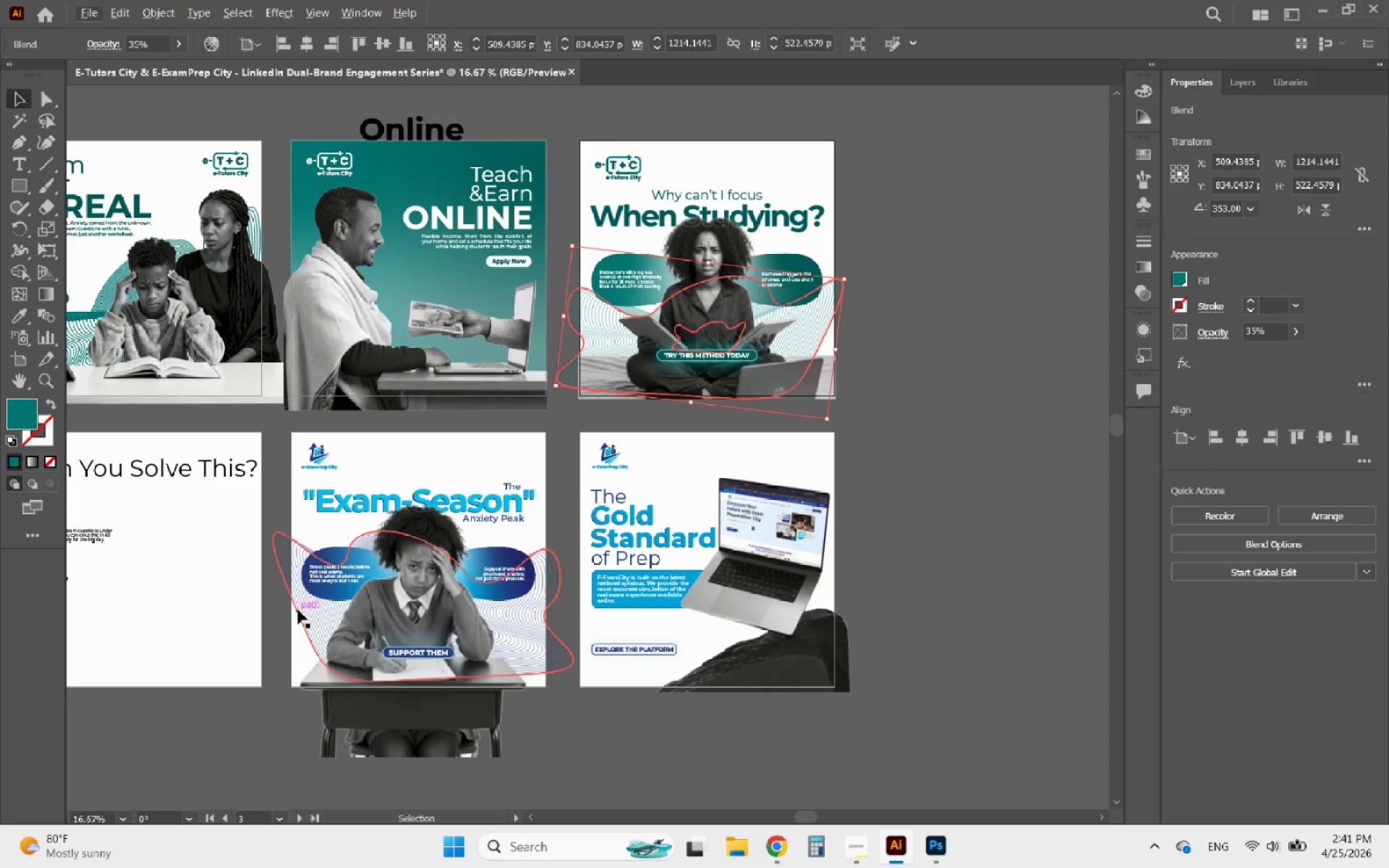 
left_click([298, 610])
 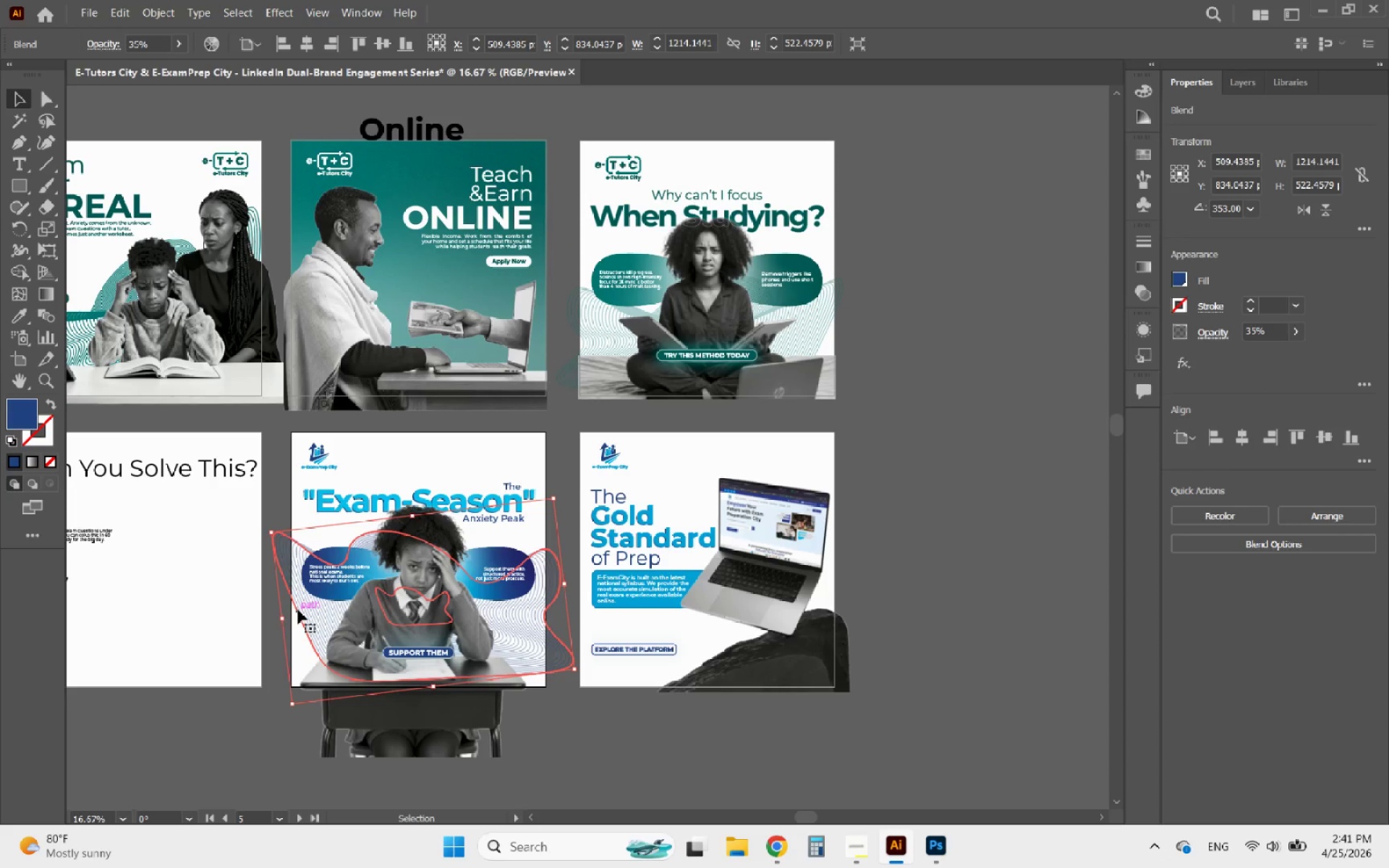 
hold_key(key=AltLeft, duration=2.95)
left_click_drag(start_coordinate=[298, 610], to_coordinate=[592, 641])
 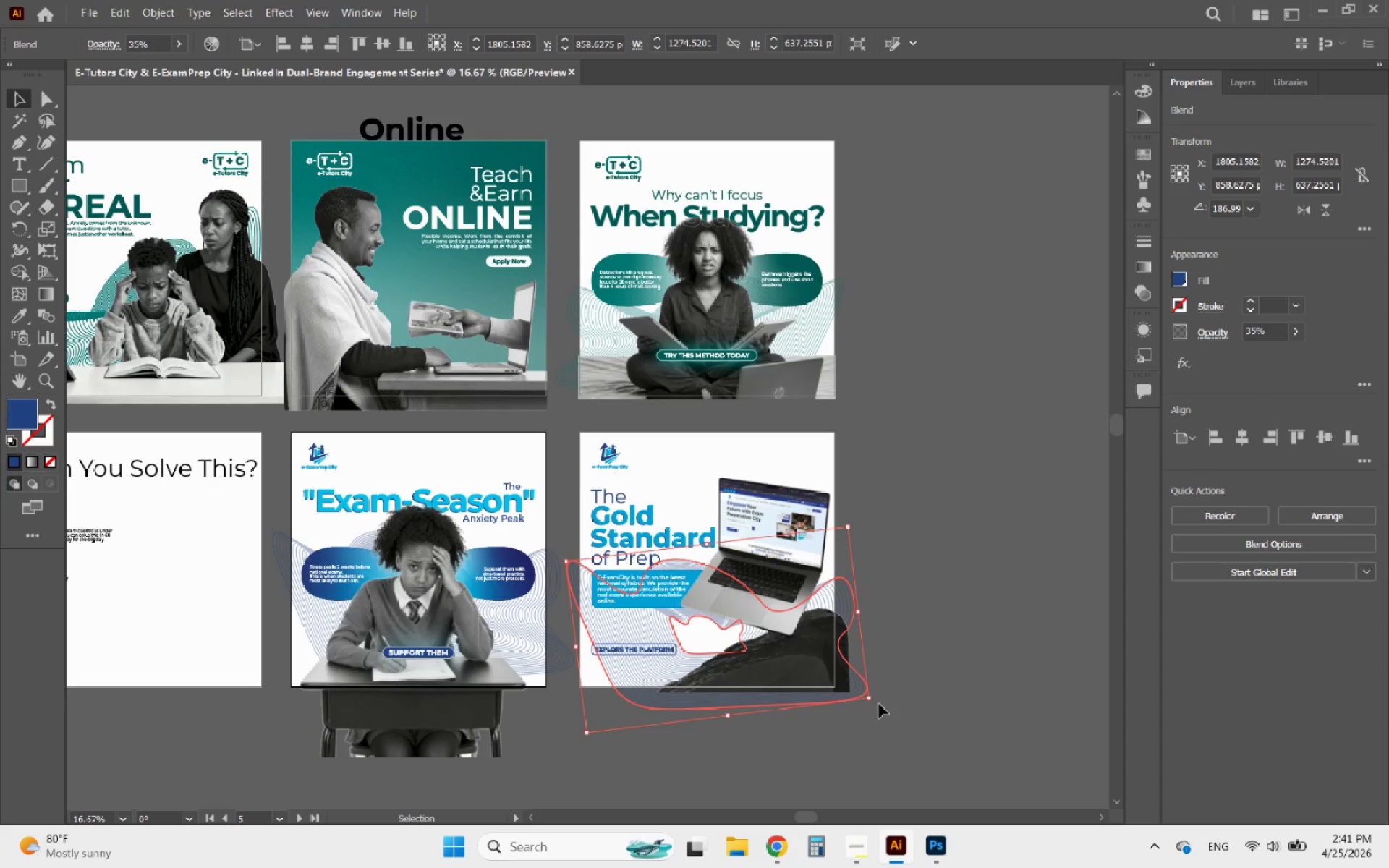 
left_click_drag(start_coordinate=[875, 704], to_coordinate=[861, 621])
 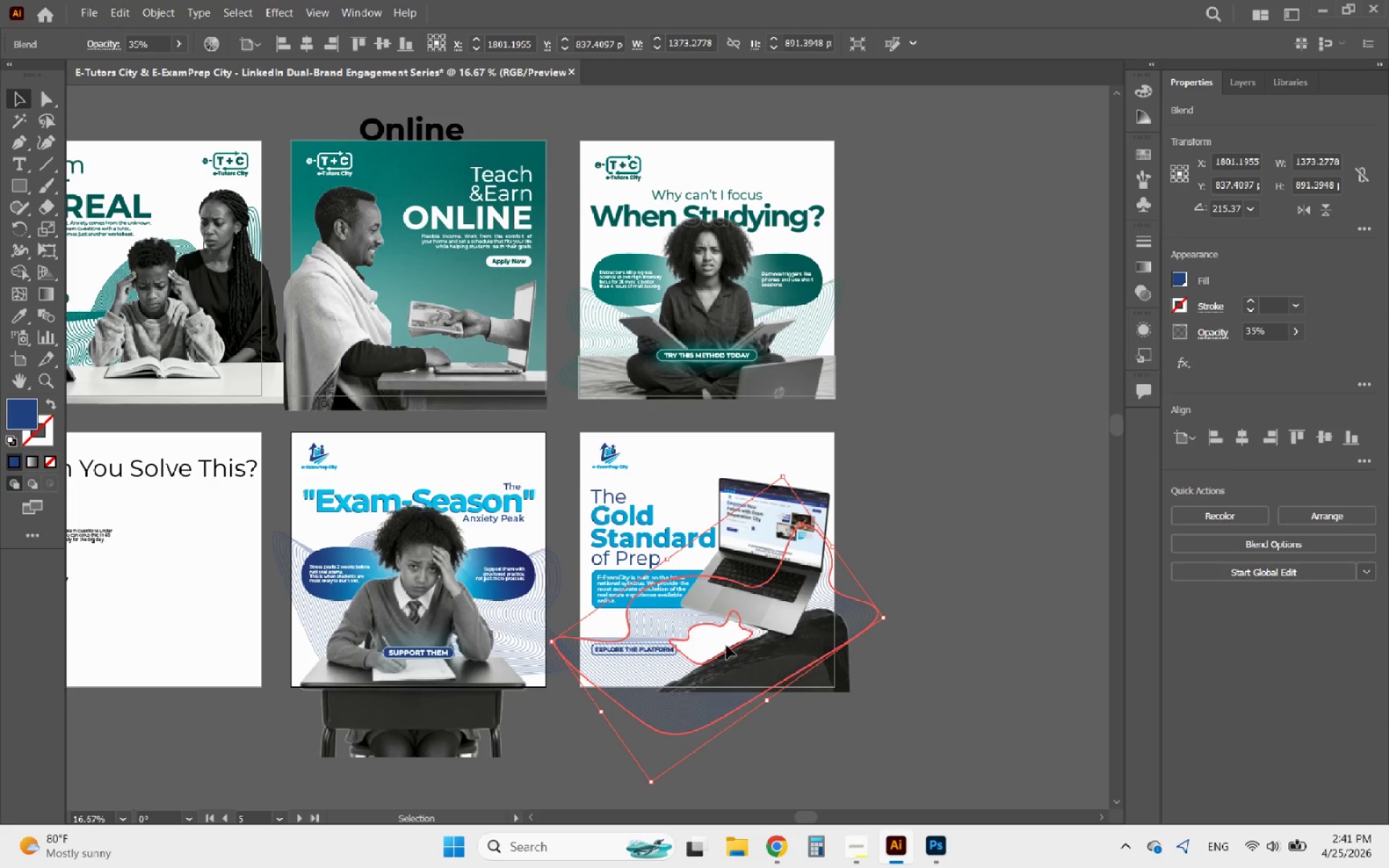 
hold_key(key=AltLeft, duration=0.59)
 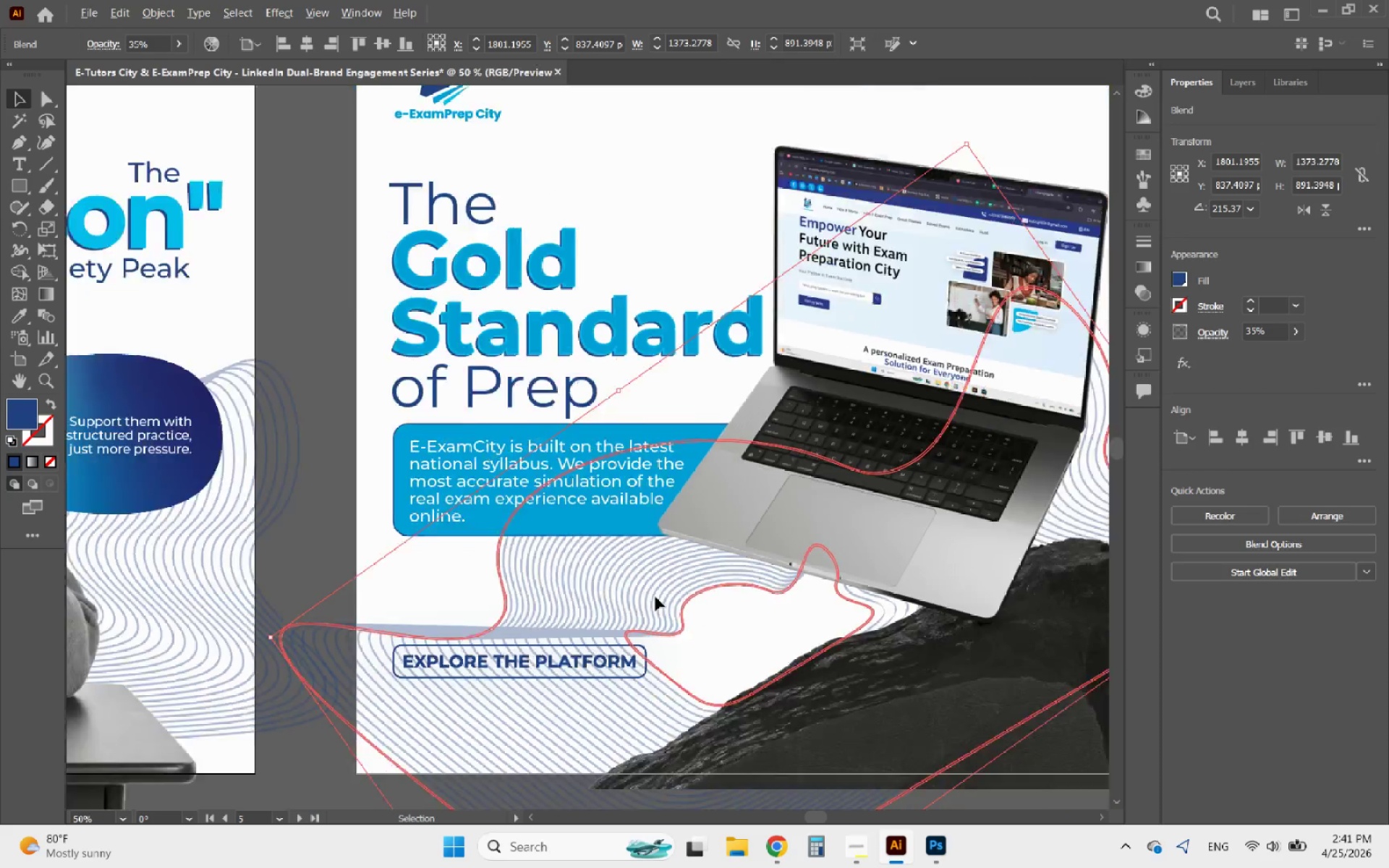 
hold_key(key=AltLeft, duration=0.66)
 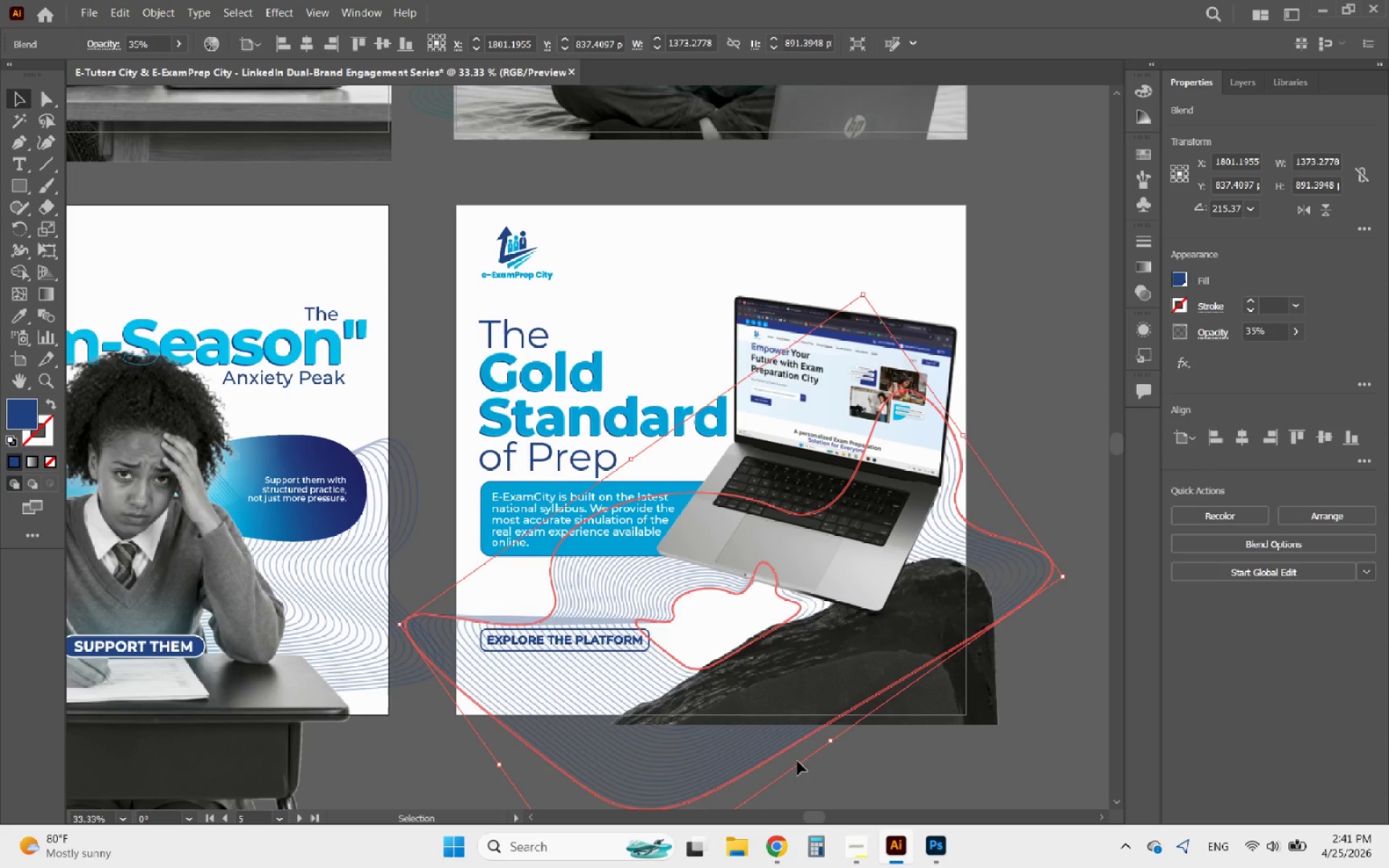 
scroll: coordinate [687, 639], scroll_direction: up, amount: 4.0
 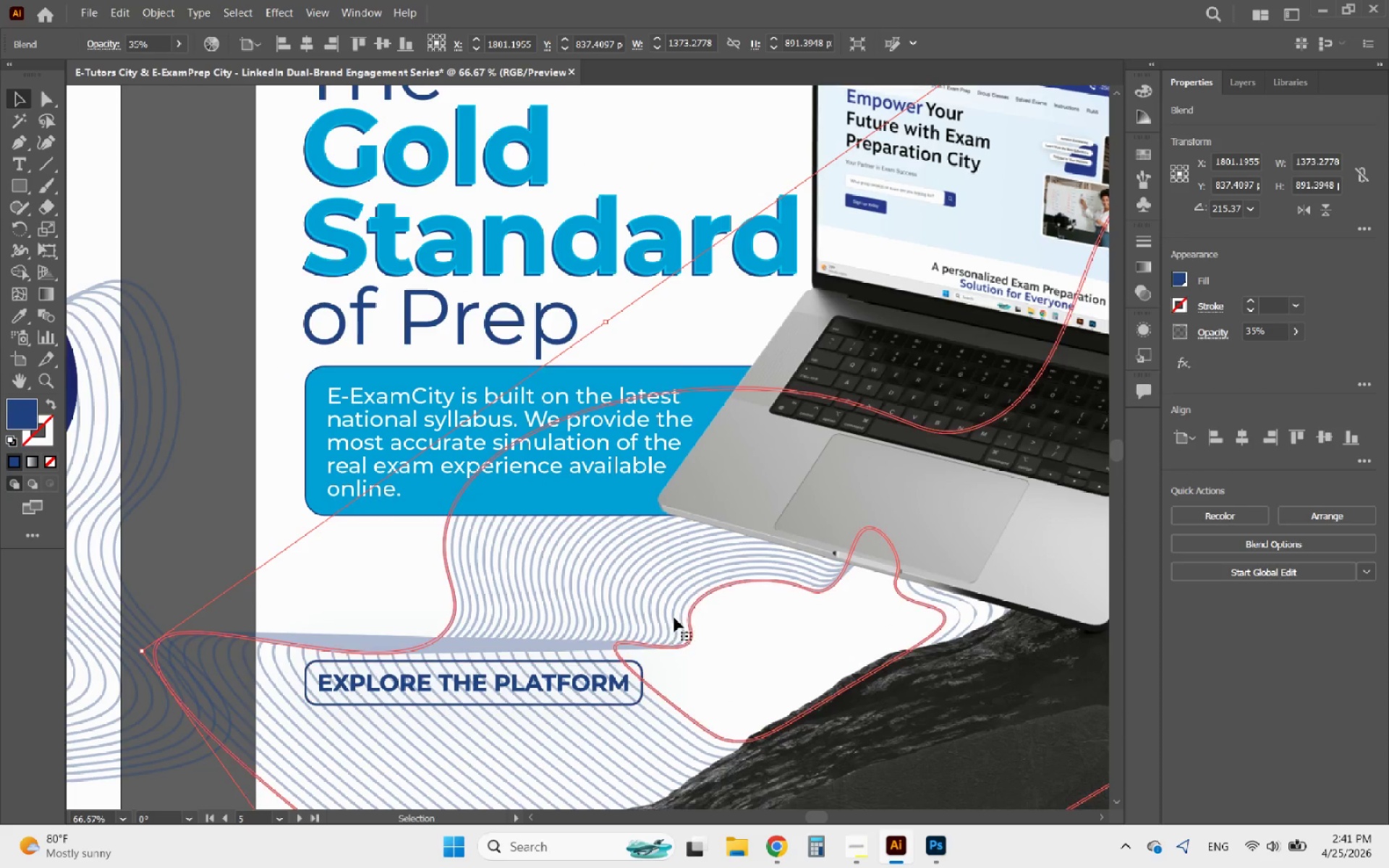 
scroll: coordinate [655, 597], scroll_direction: down, amount: 2.0
 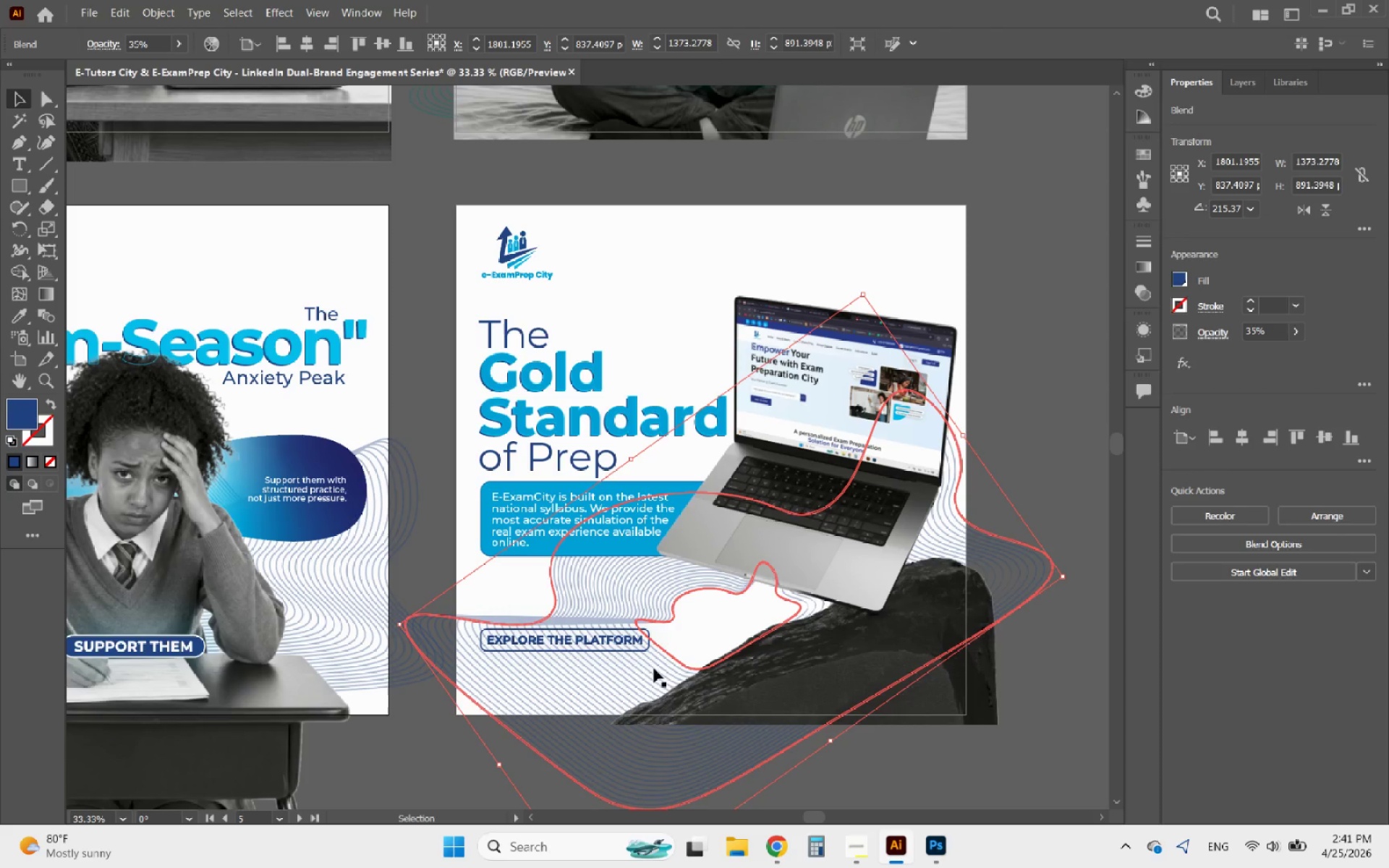 
left_click_drag(start_coordinate=[608, 676], to_coordinate=[615, 651])
 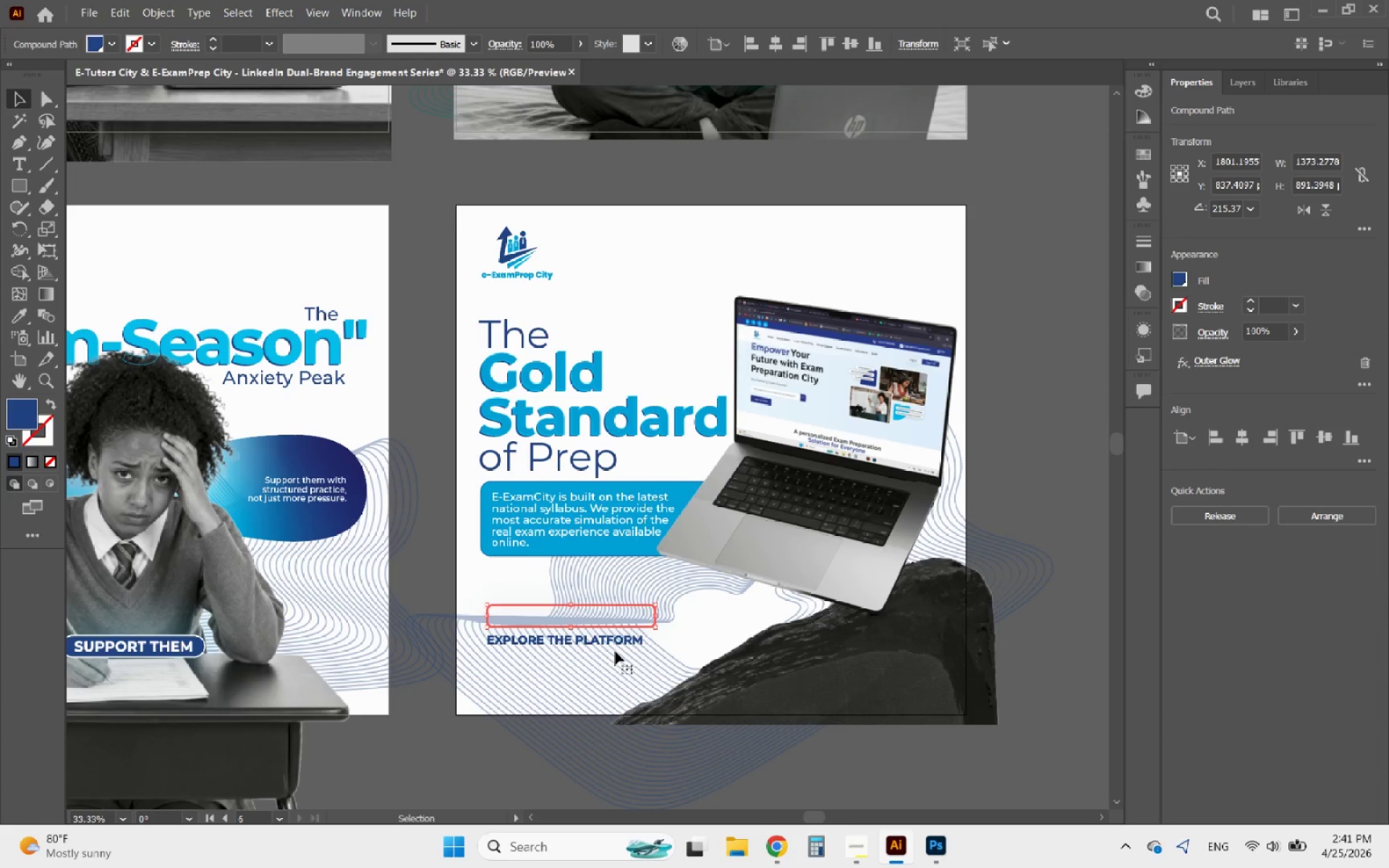 
key(Control+Z)
 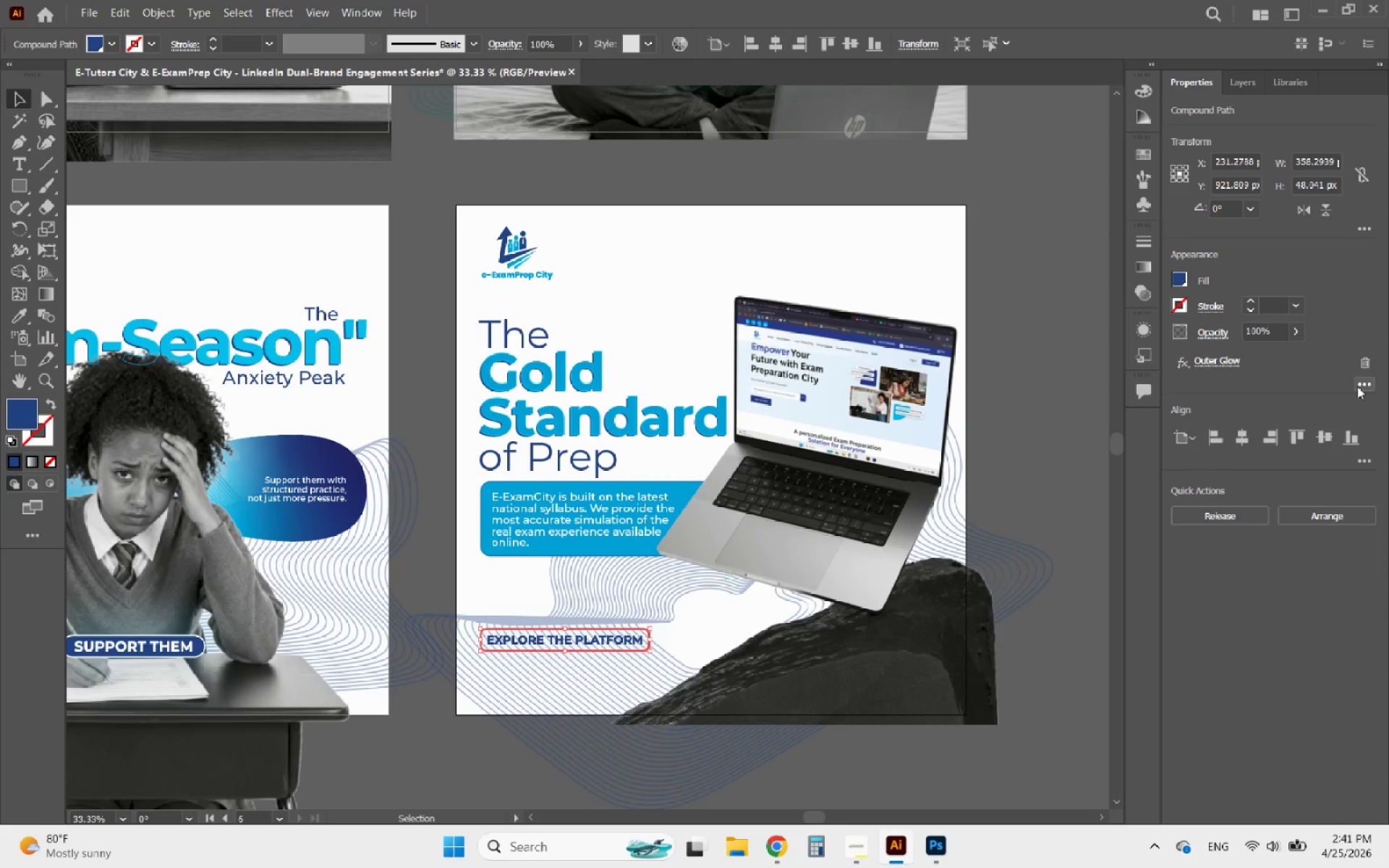 
left_click([1358, 366])
 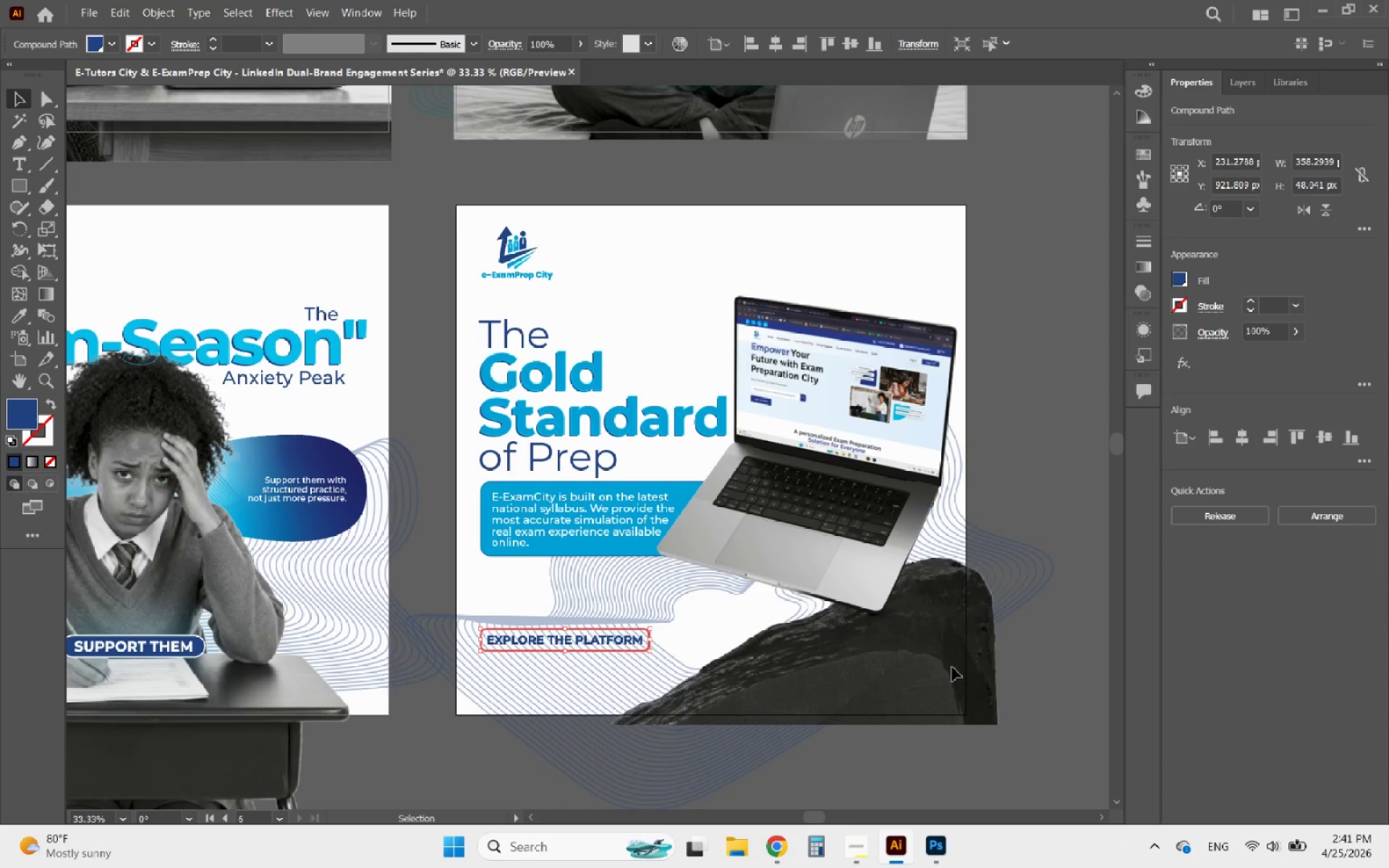 
left_click([893, 671])
 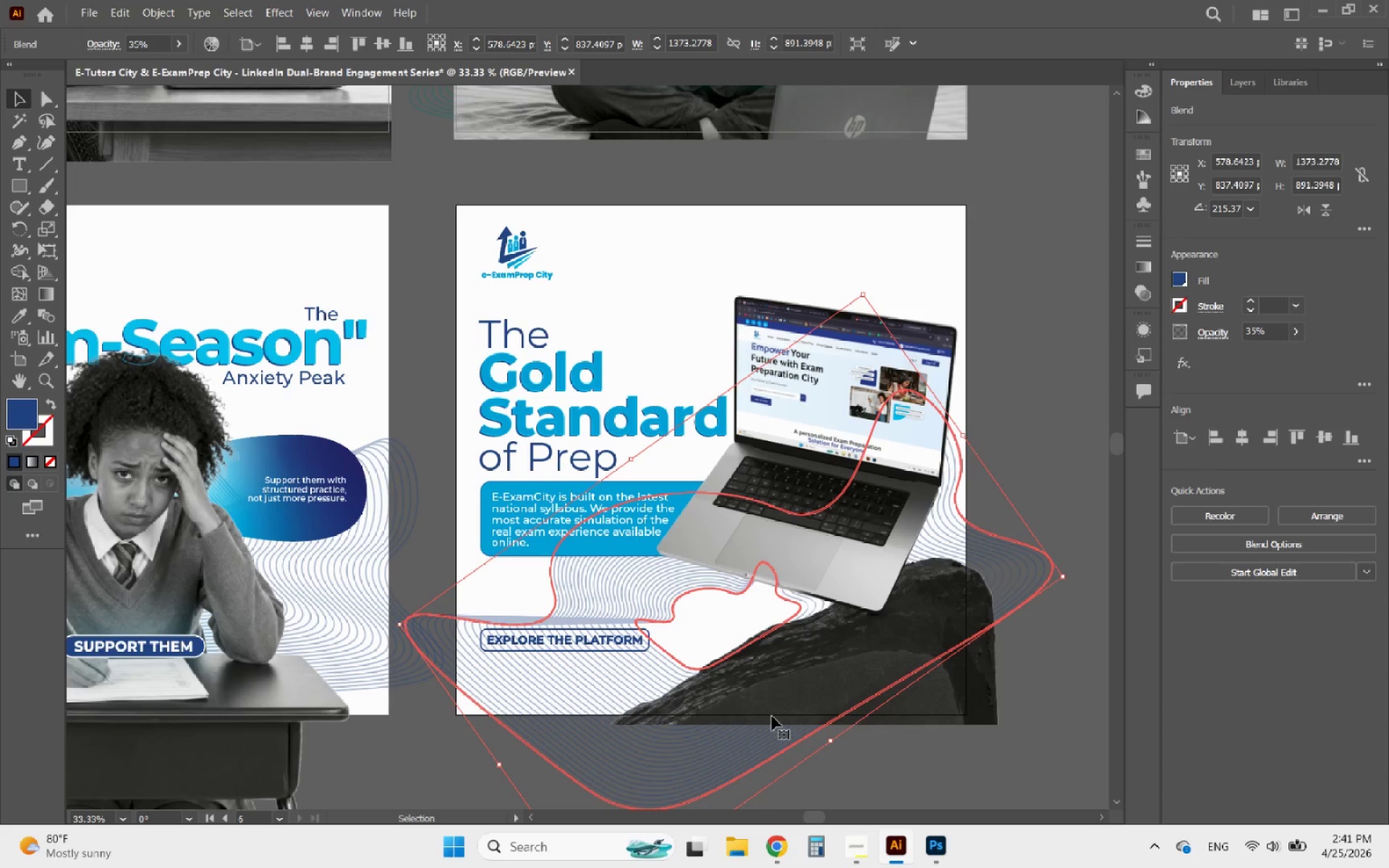 
left_click_drag(start_coordinate=[772, 716], to_coordinate=[755, 699])
 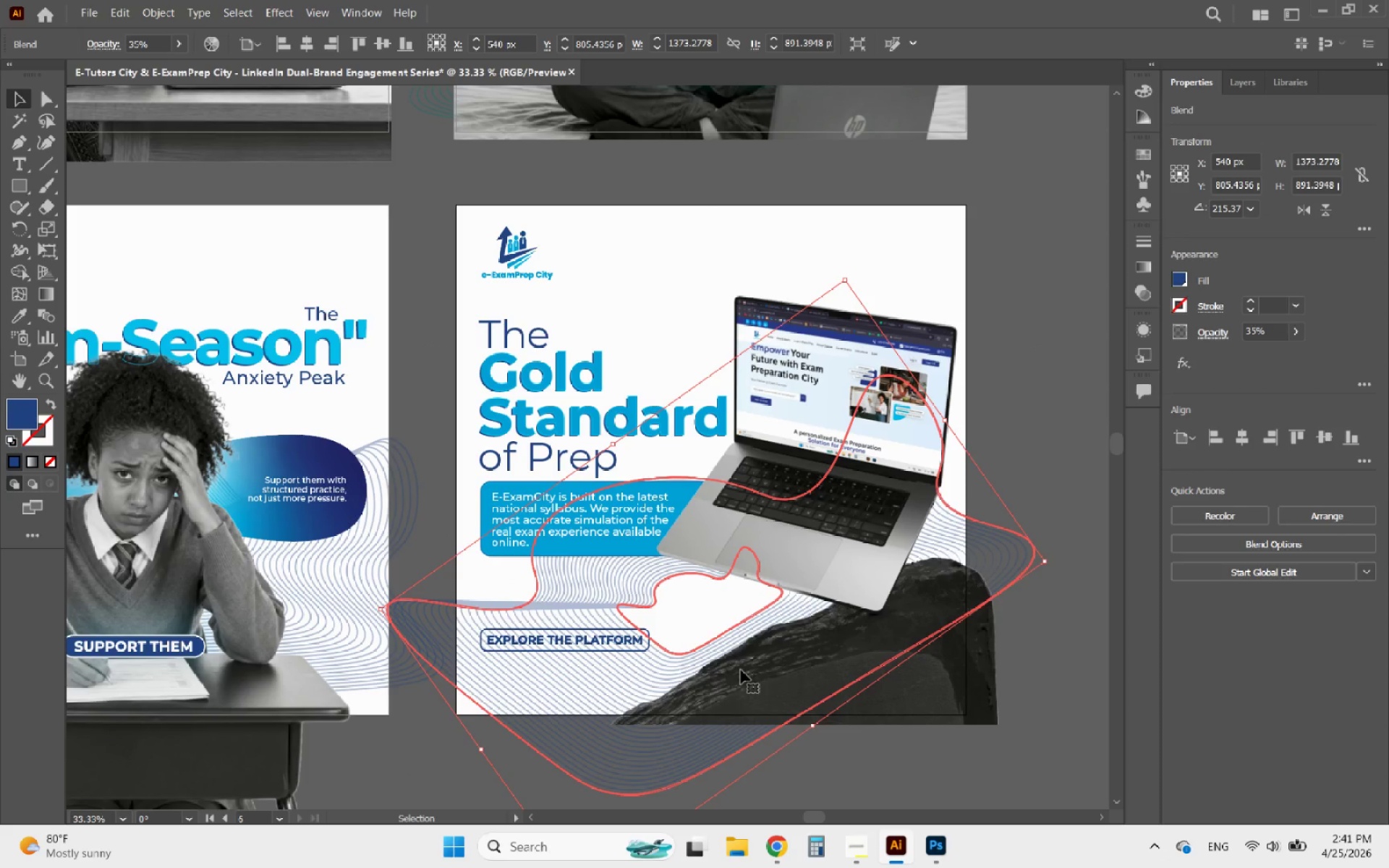 
key(Alt+AltLeft)
 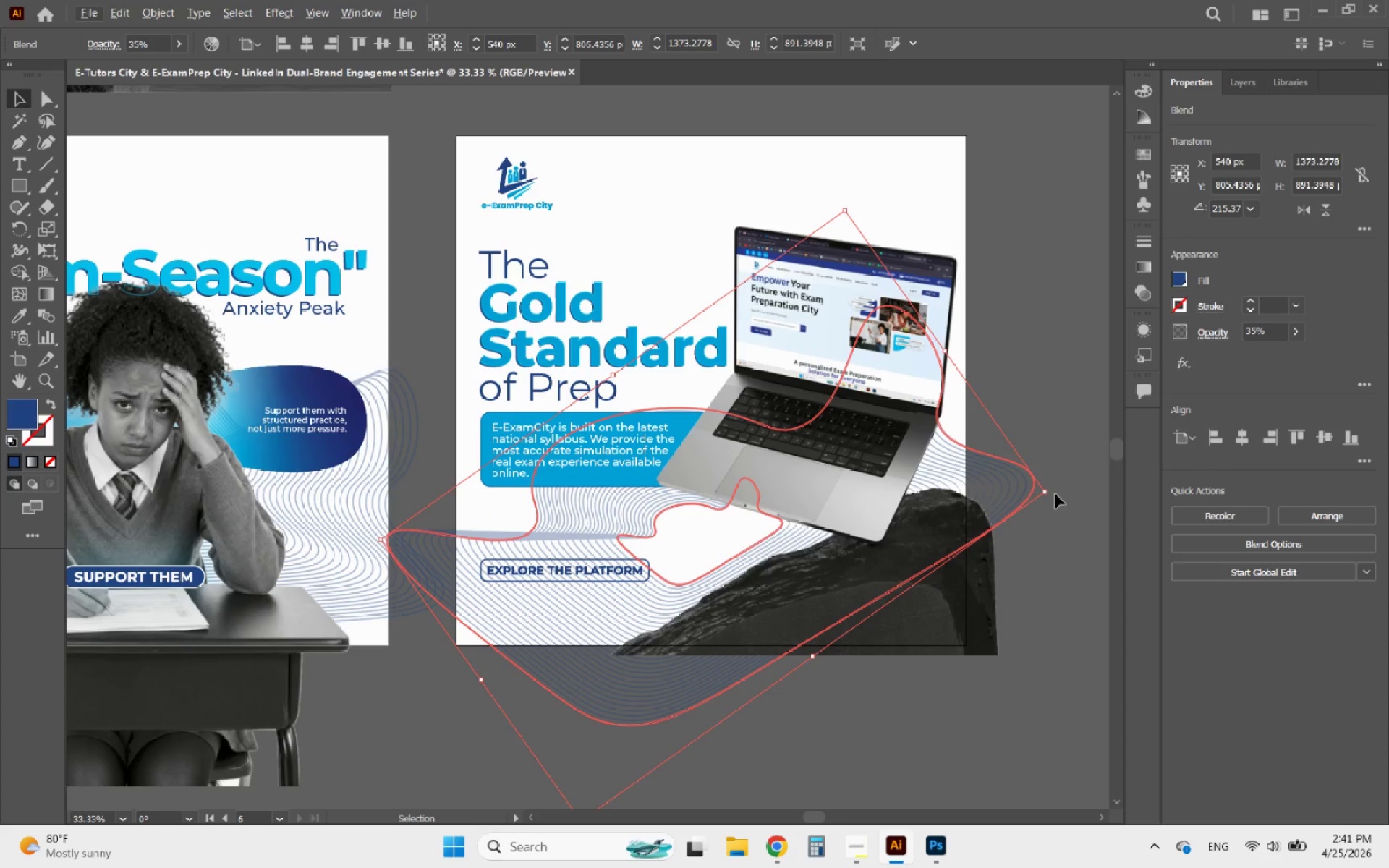 
scroll: coordinate [741, 670], scroll_direction: down, amount: 4.0
 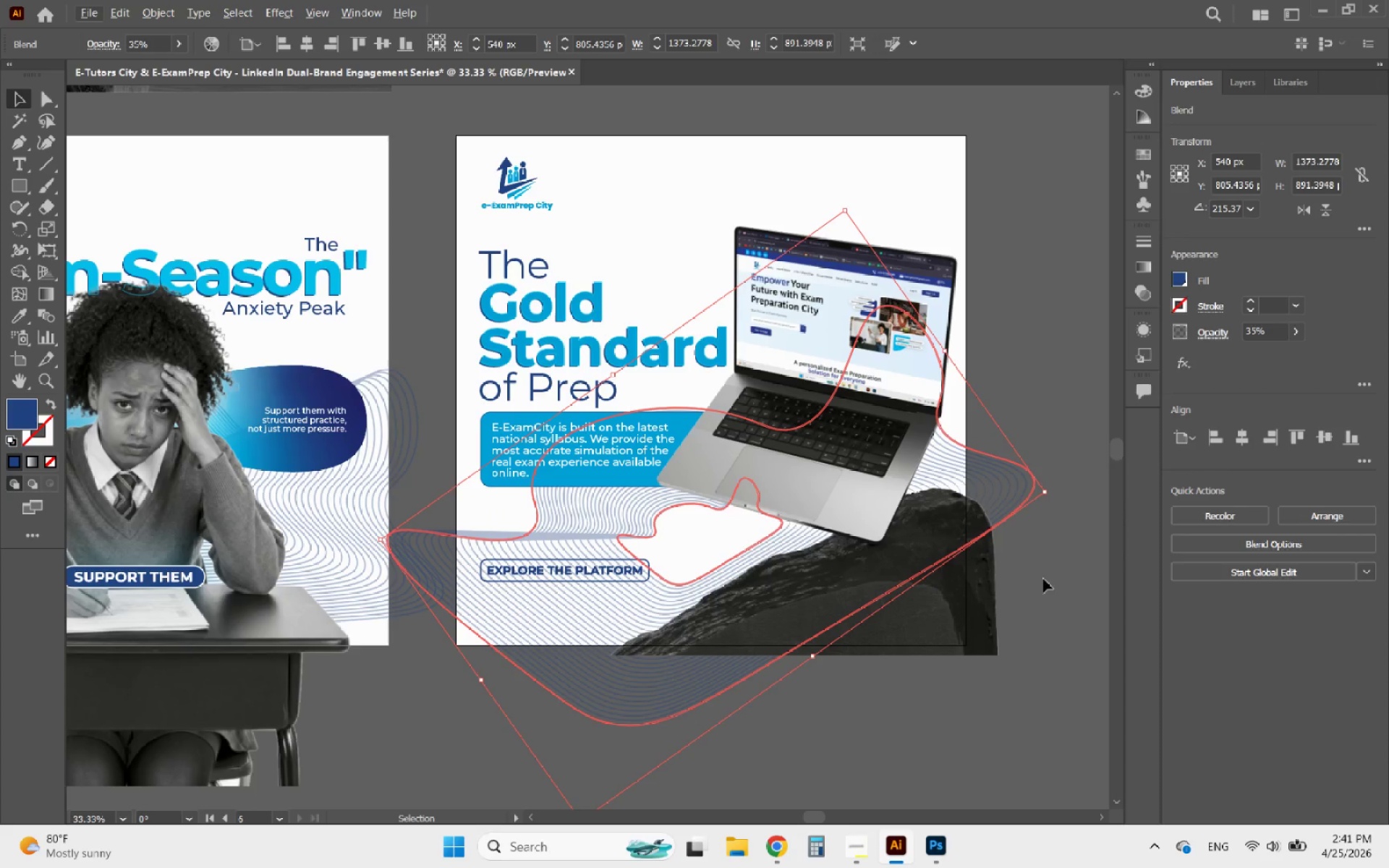 
left_click_drag(start_coordinate=[1053, 492], to_coordinate=[1006, 336])
 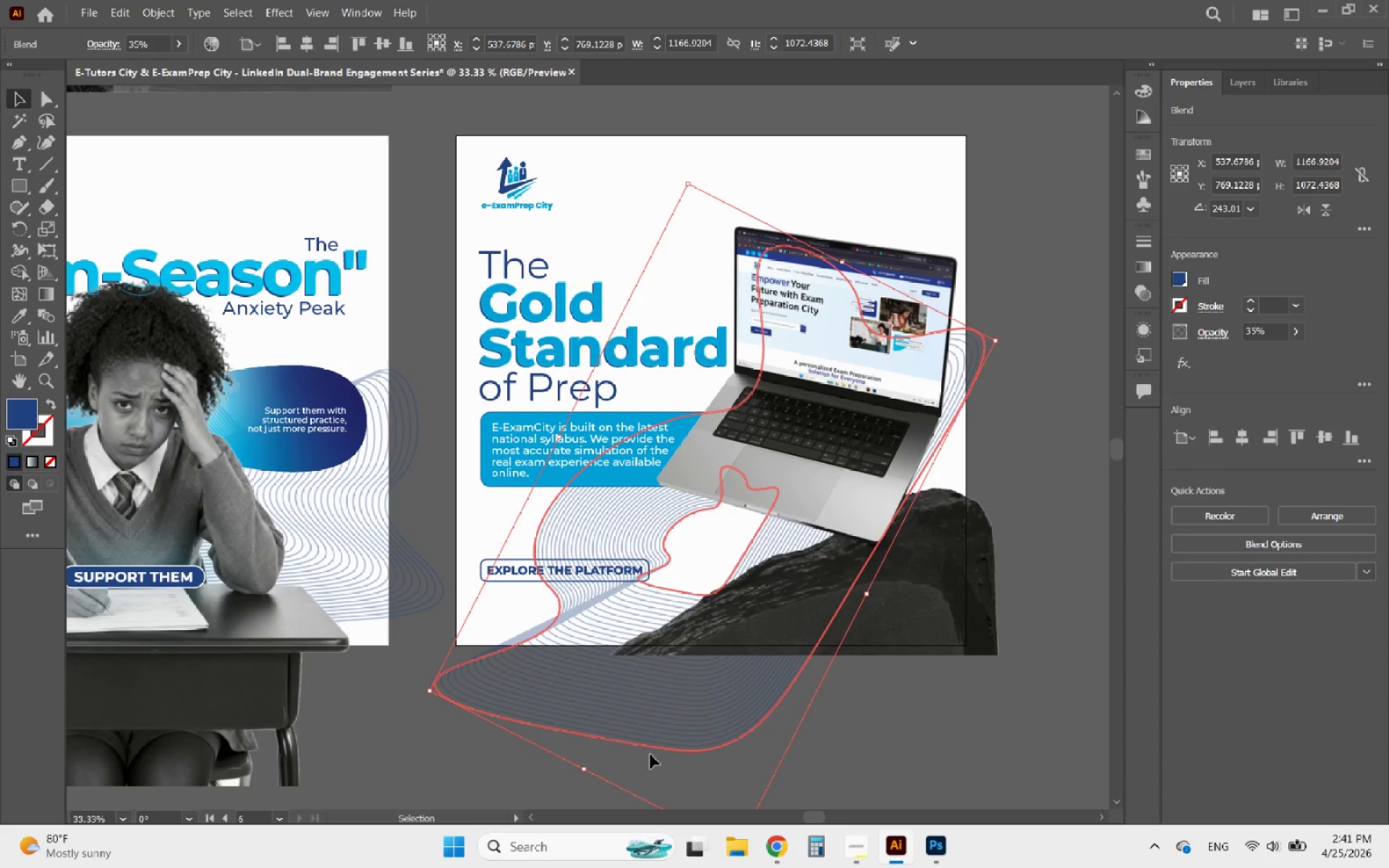 
left_click_drag(start_coordinate=[655, 745], to_coordinate=[734, 691])
 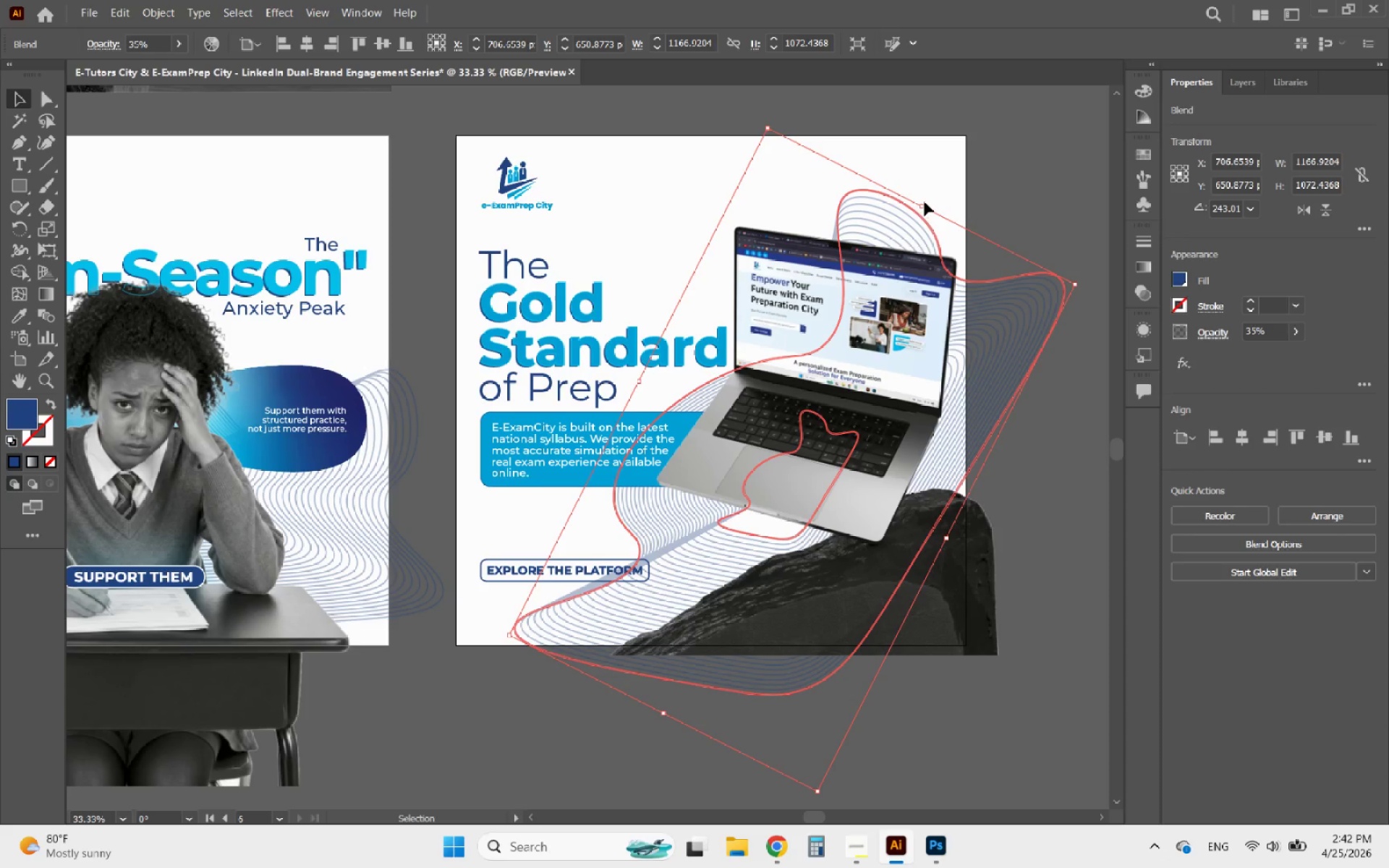 
left_click_drag(start_coordinate=[919, 205], to_coordinate=[911, 169])
 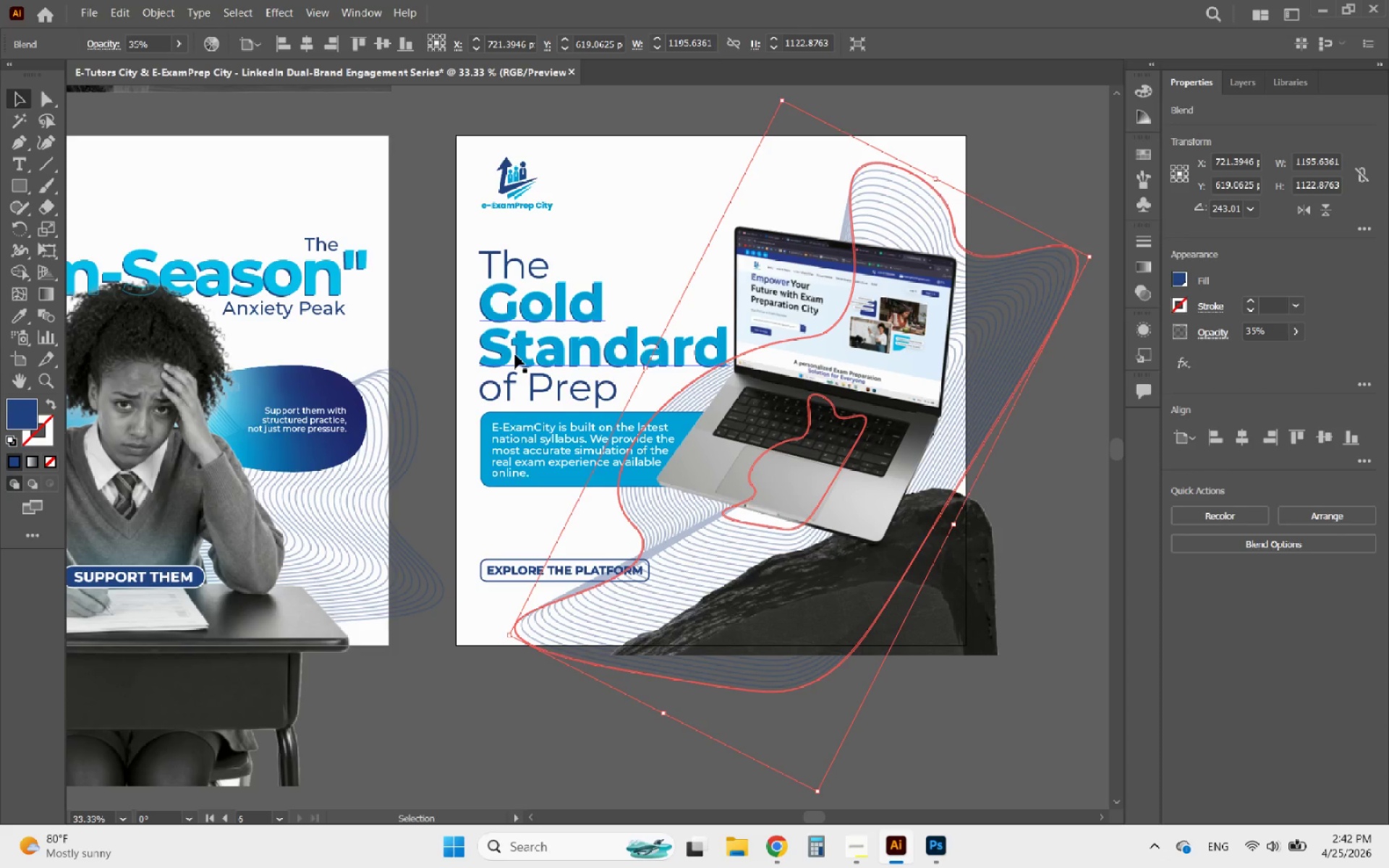 
left_click([515, 354])
 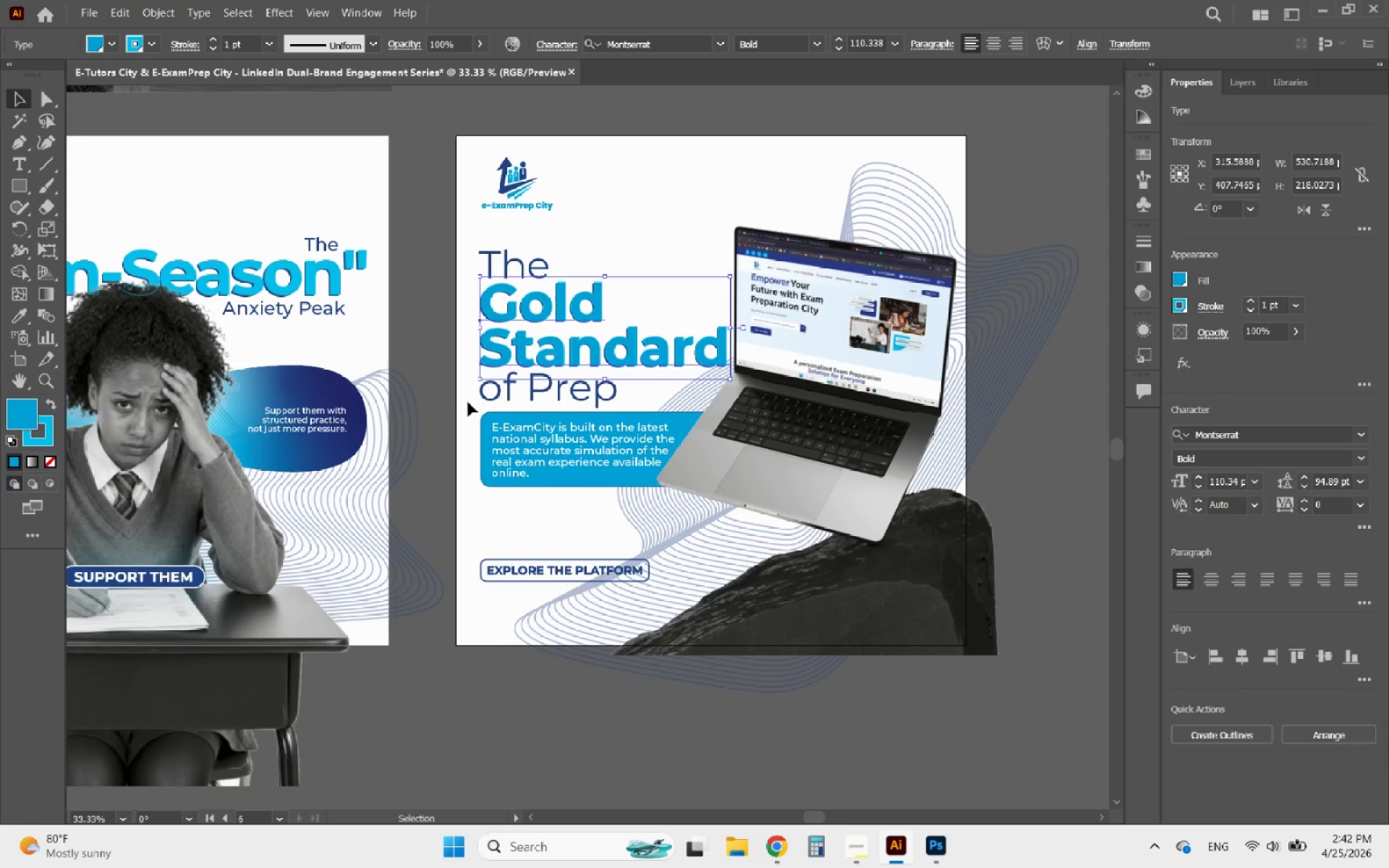 
left_click_drag(start_coordinate=[458, 399], to_coordinate=[514, 272])
 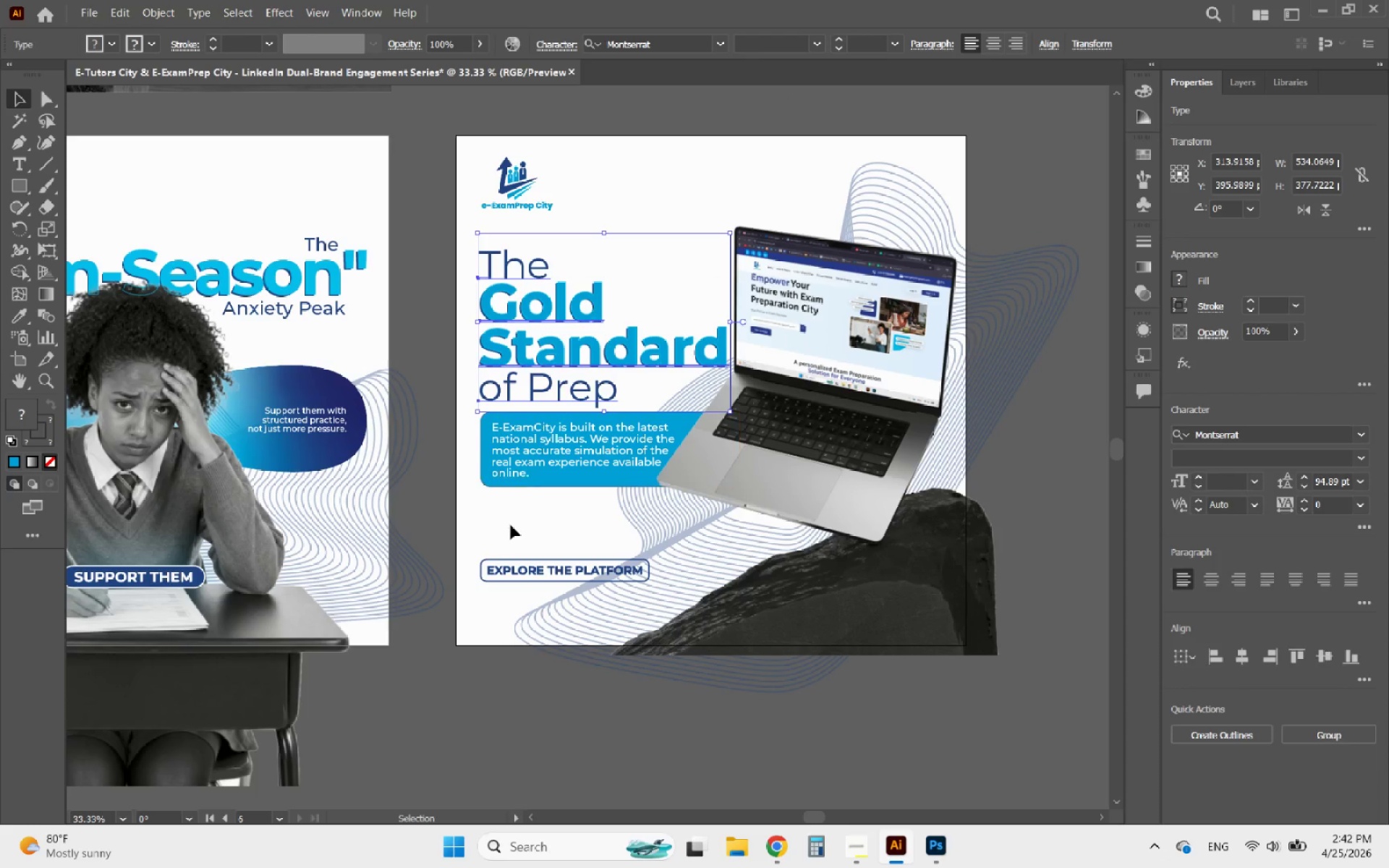 
left_click([447, 585])
 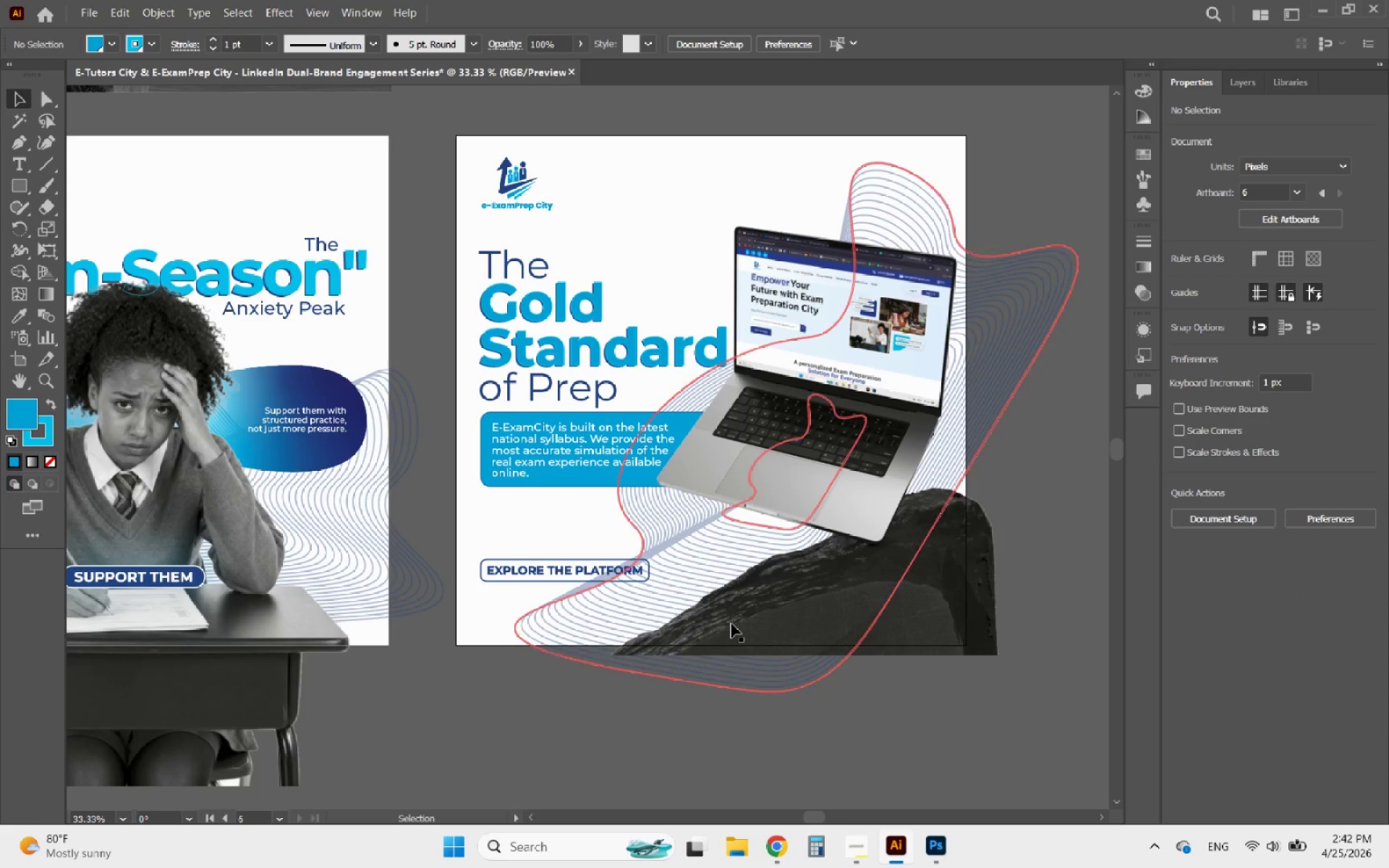 
left_click_drag(start_coordinate=[726, 643], to_coordinate=[726, 652])
 